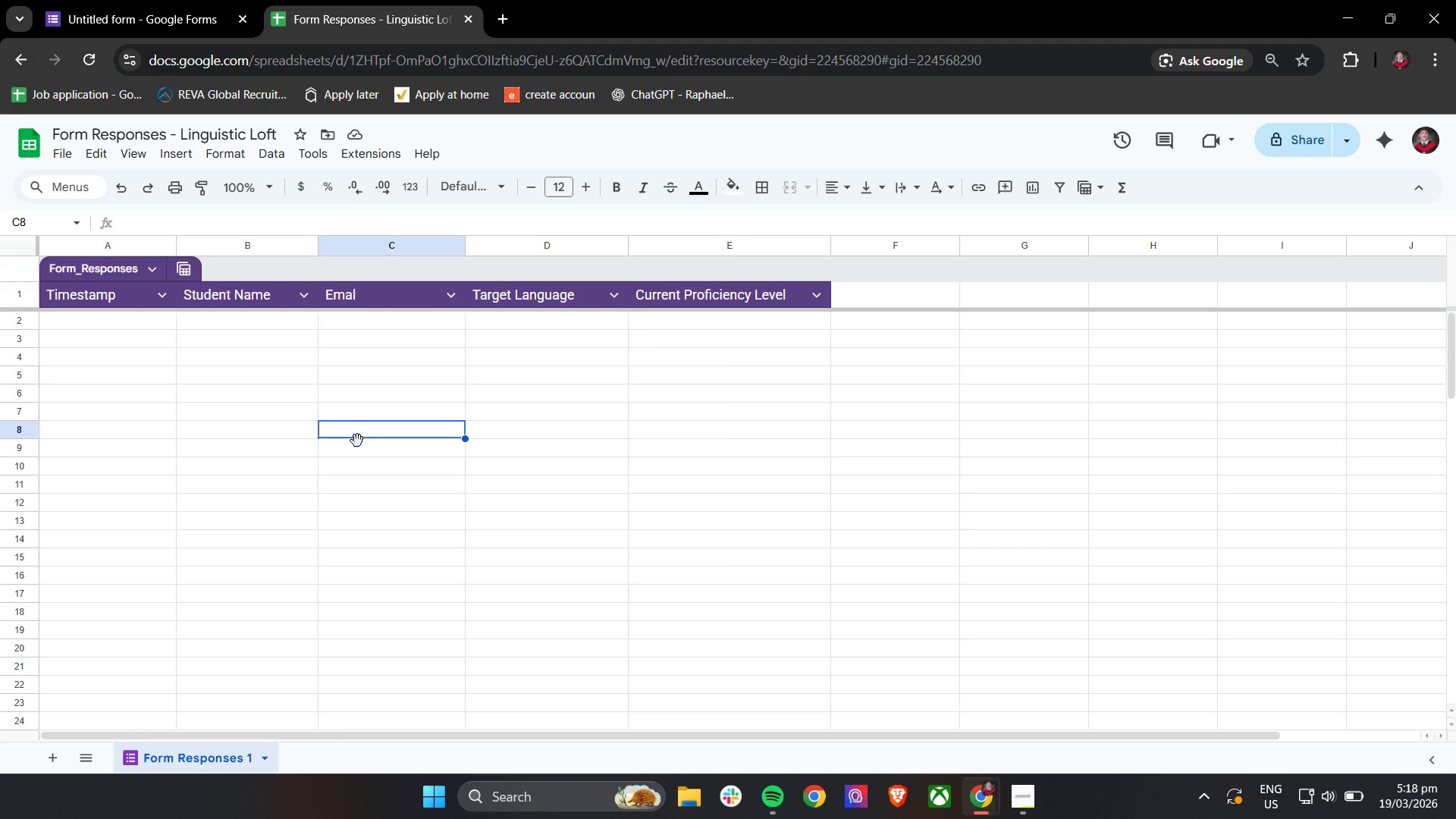 
left_click([144, 0])
 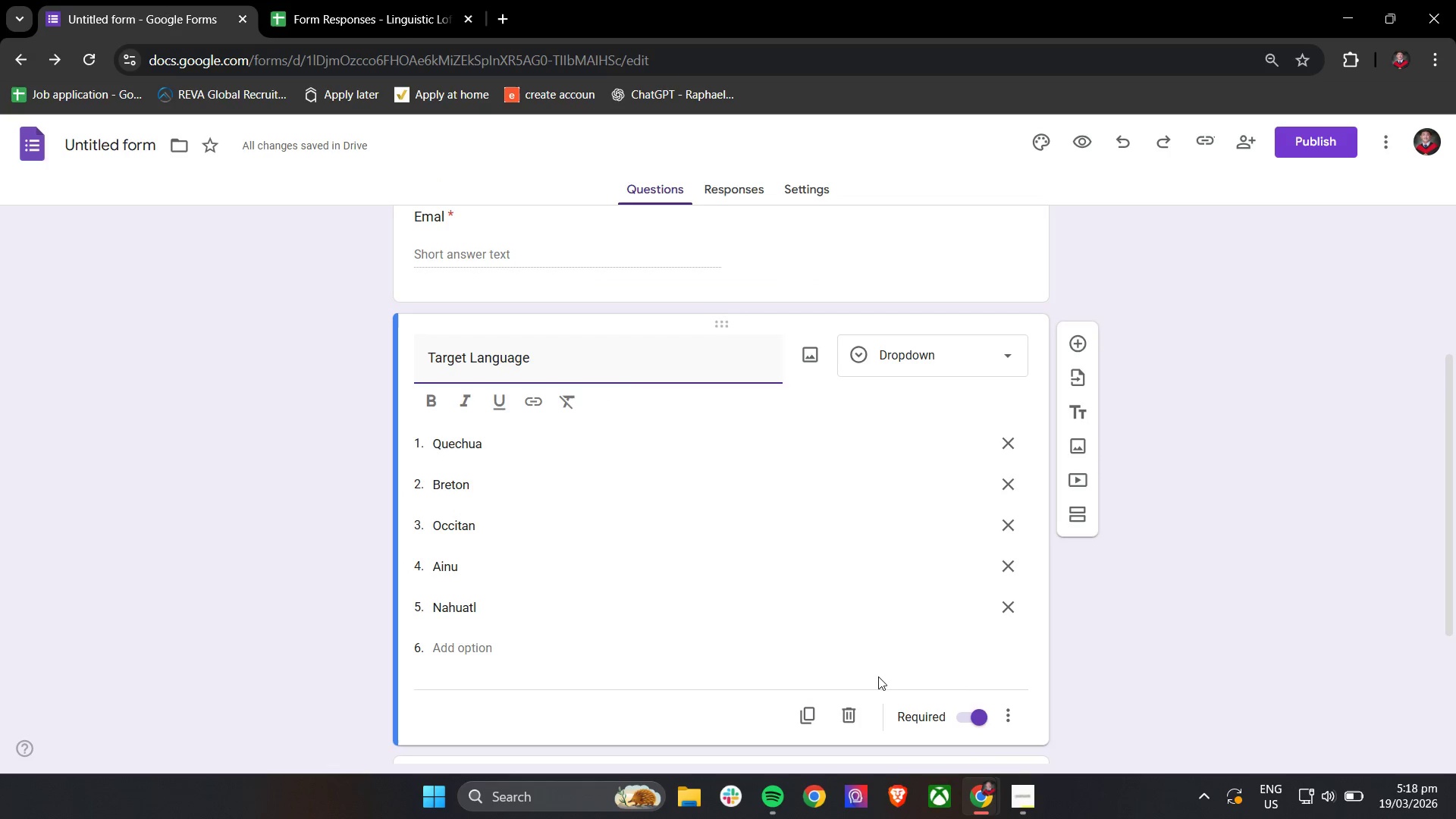 
scroll: coordinate [1125, 628], scroll_direction: down, amount: 2.0
 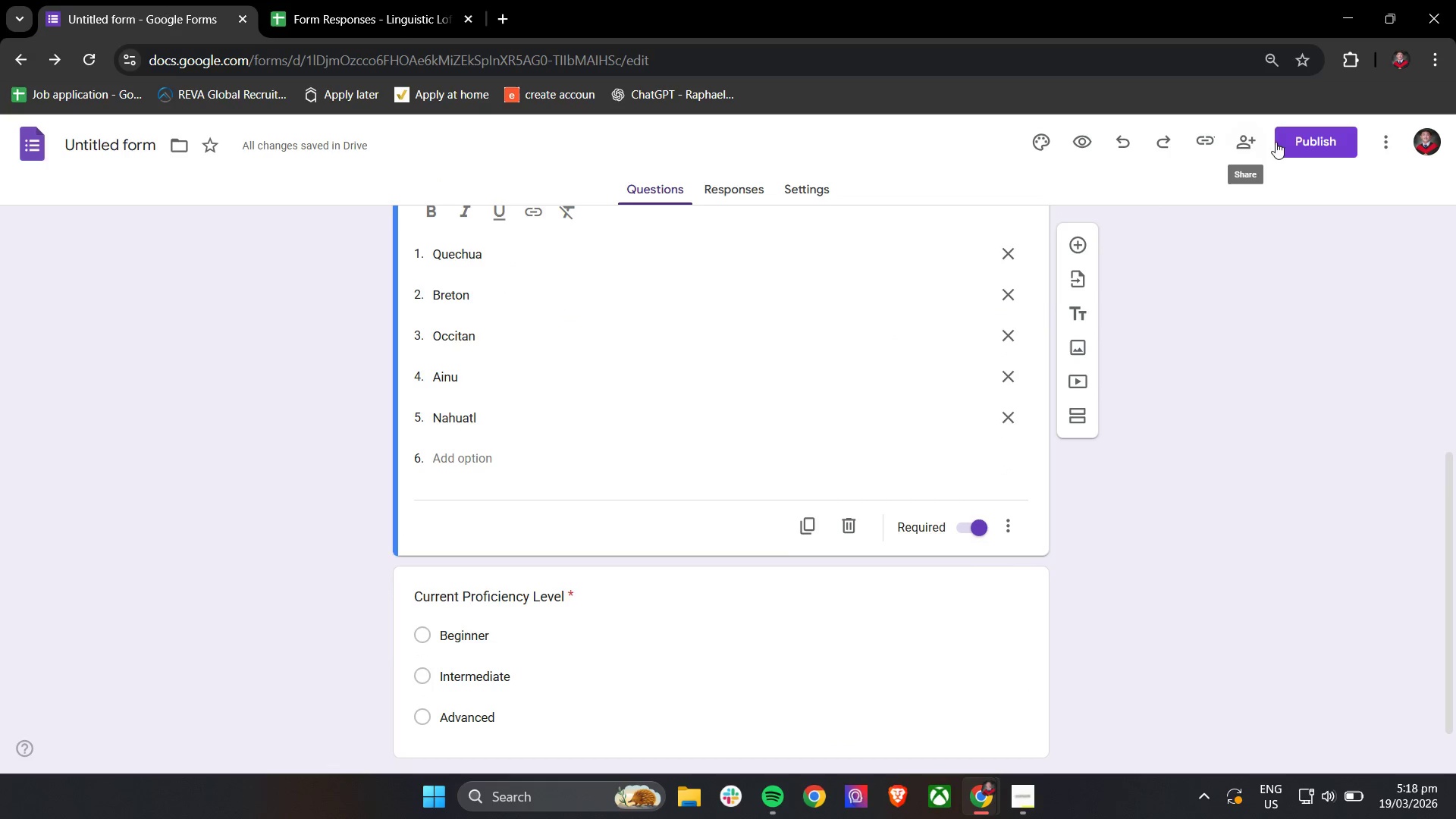 
left_click([1318, 137])
 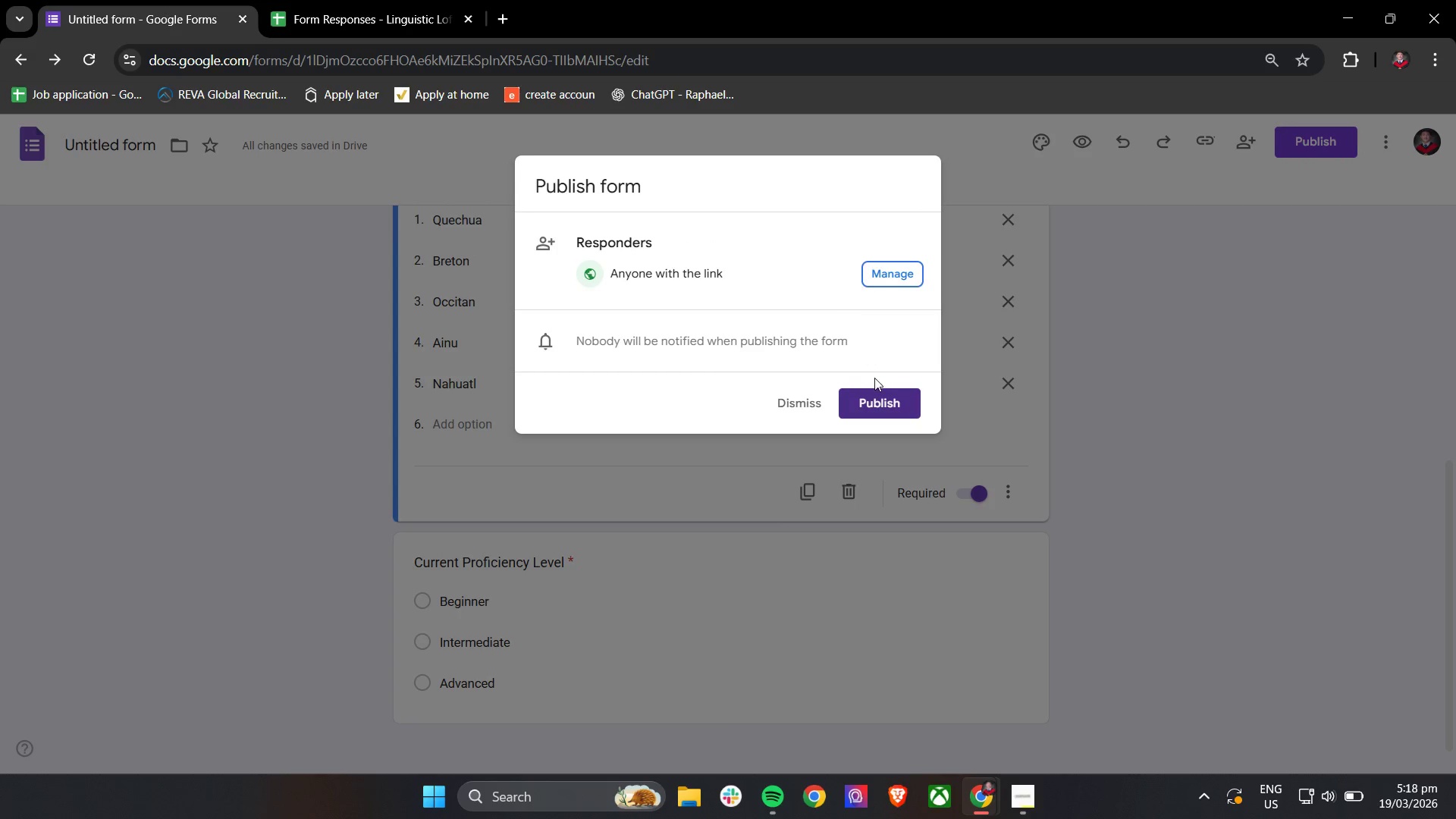 
left_click([897, 275])
 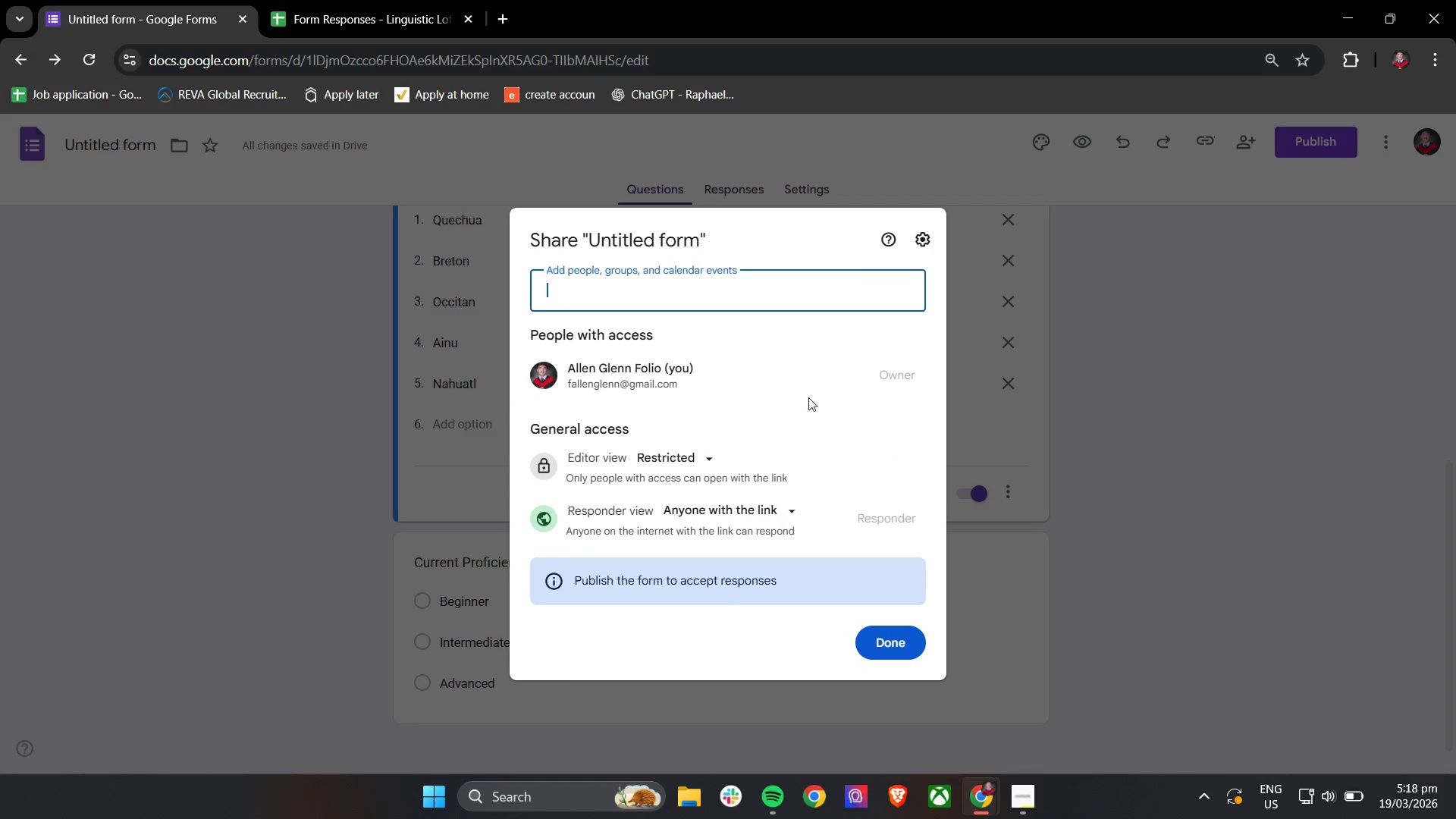 
mouse_move([690, 450])
 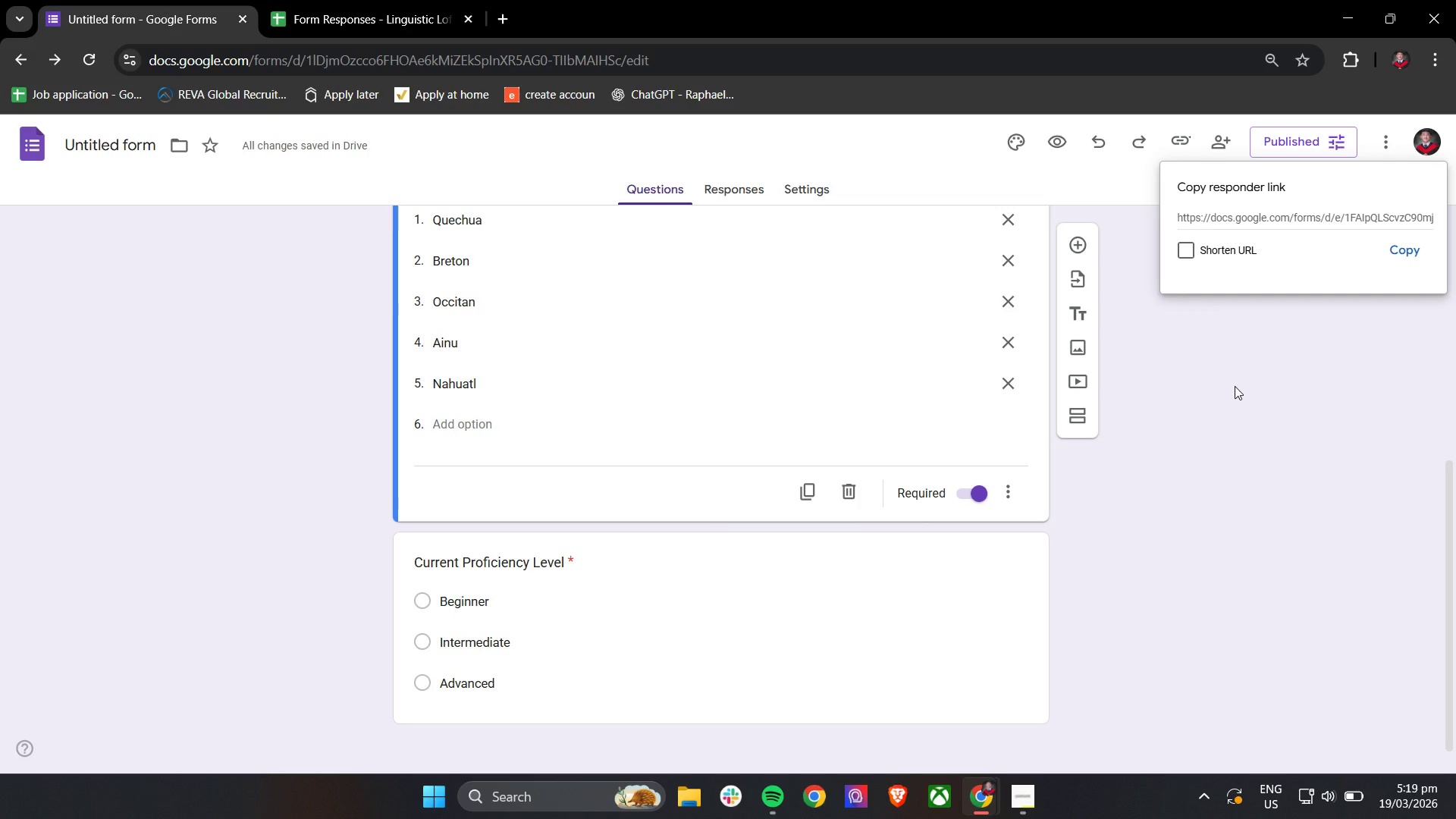 
wait(67.11)
 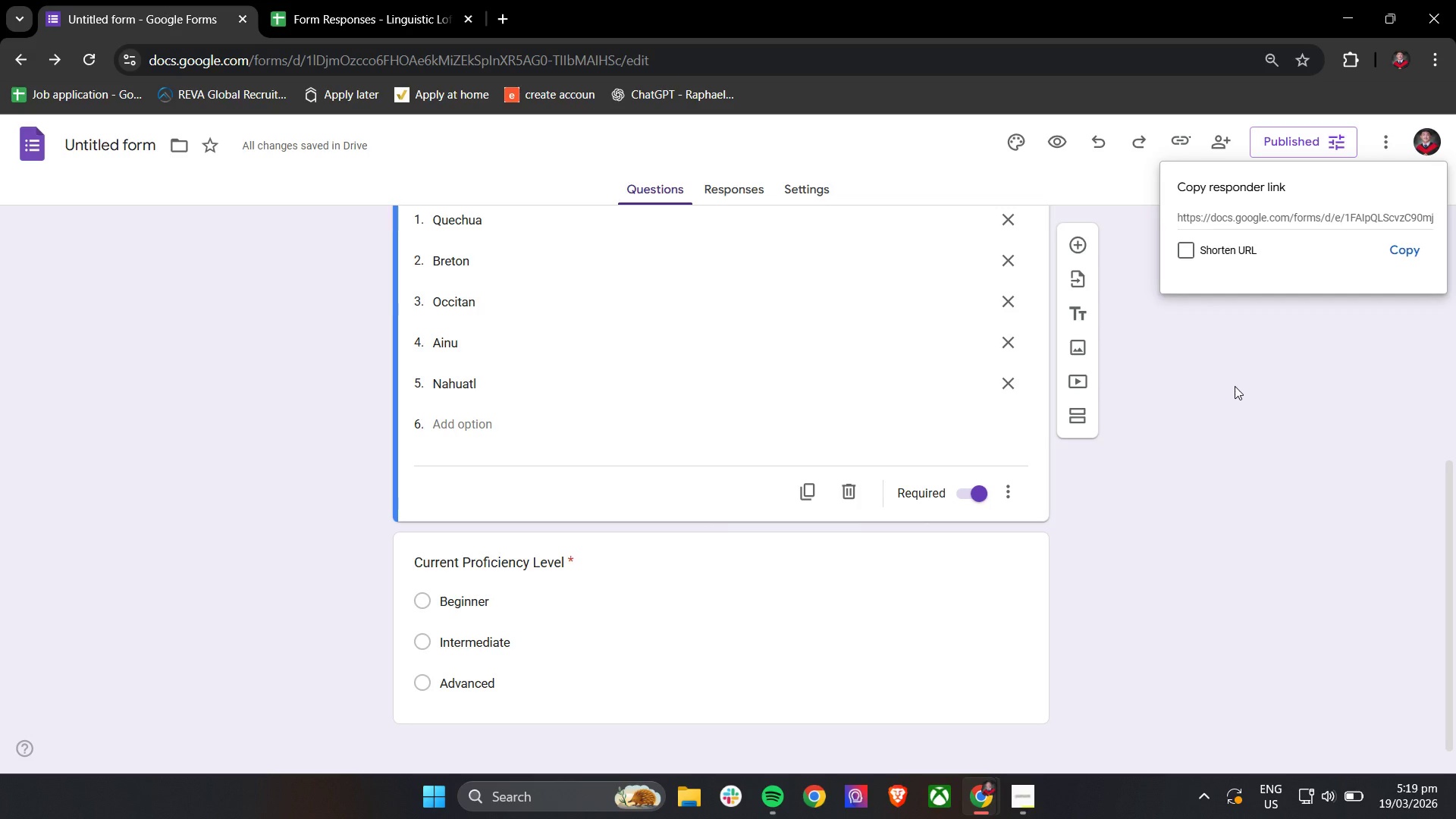 
mouse_move([295, 14])
 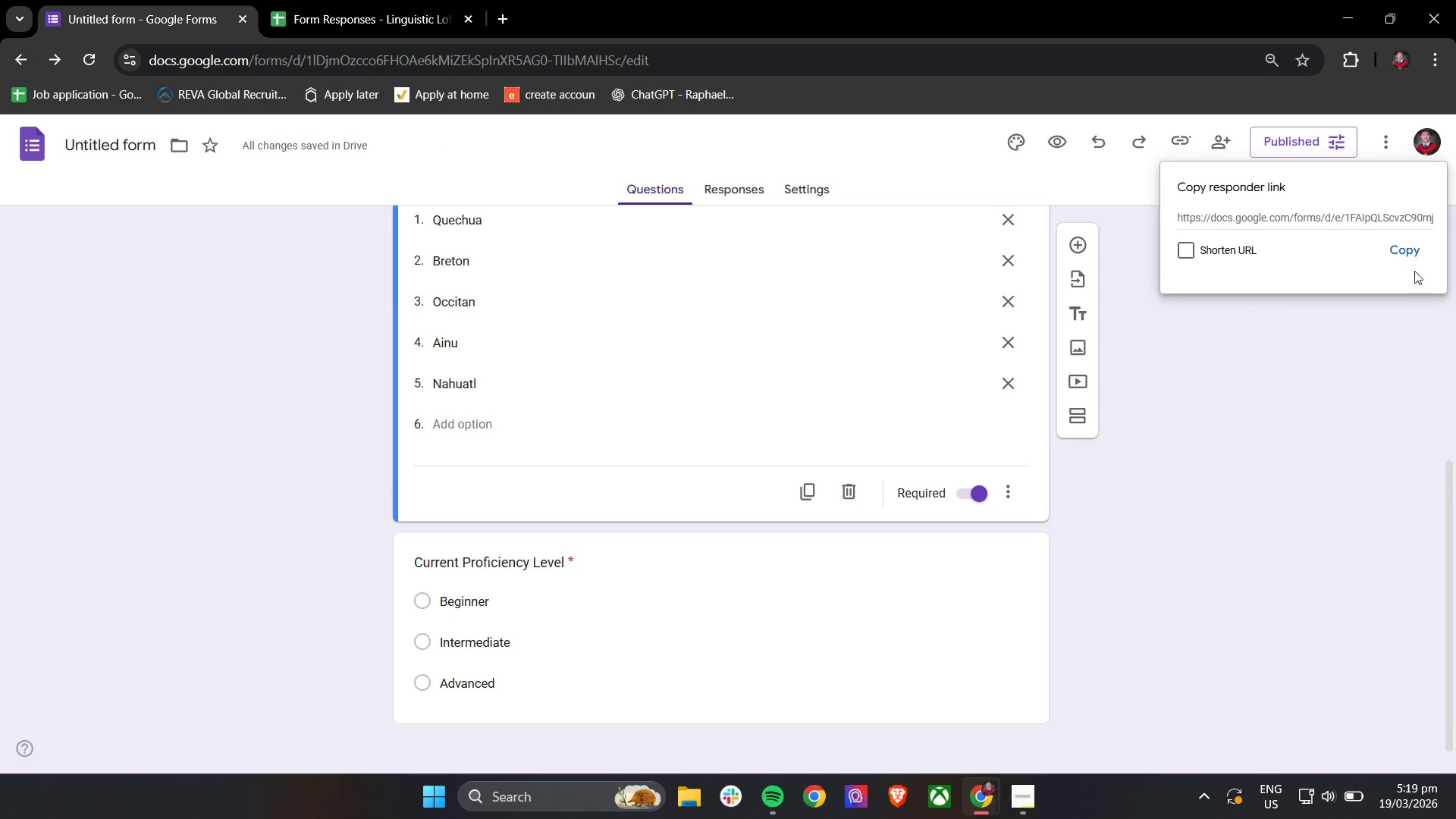 
double_click([1351, 396])
 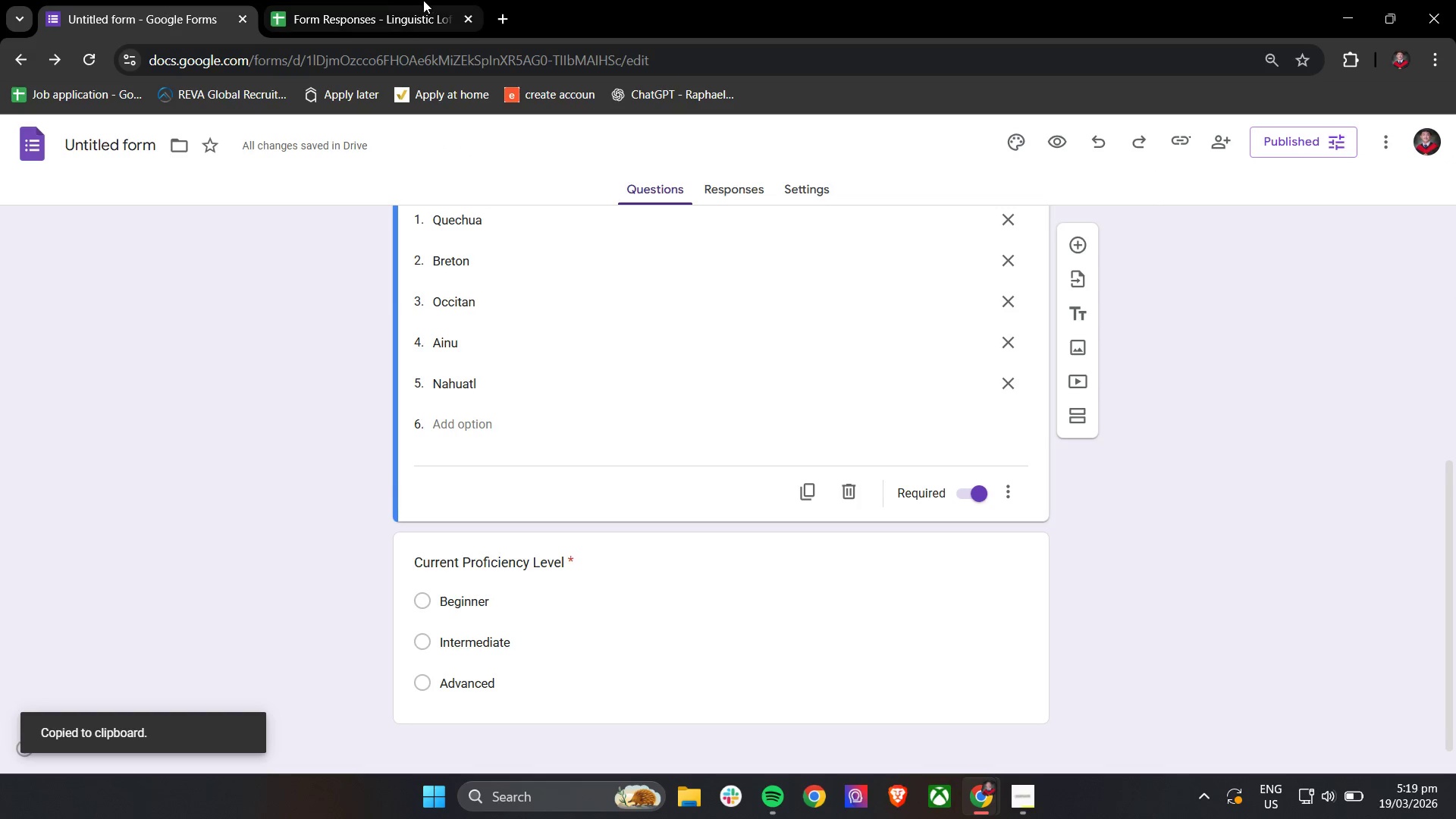 
left_click([397, 0])
 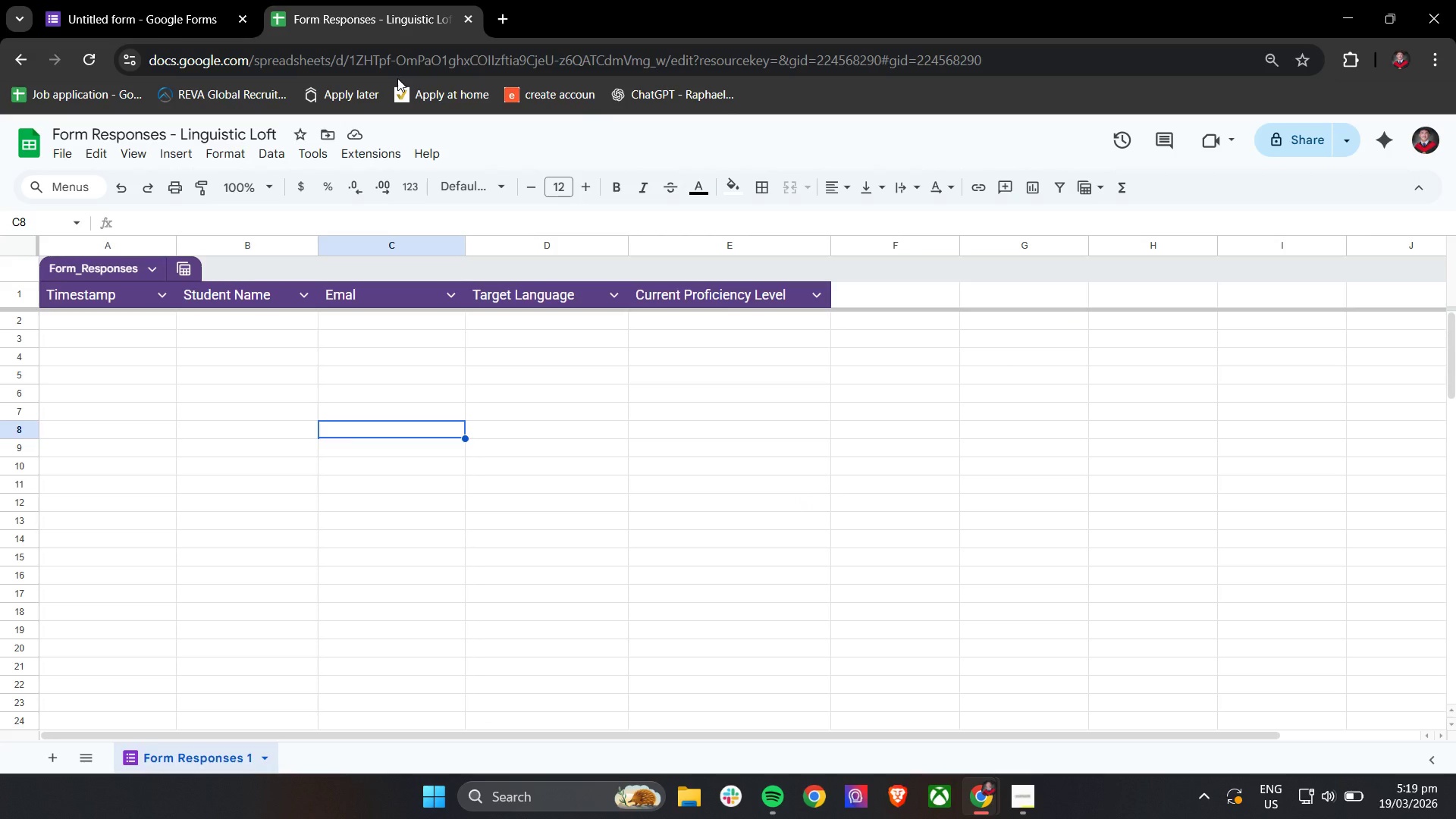 
left_click([137, 0])
 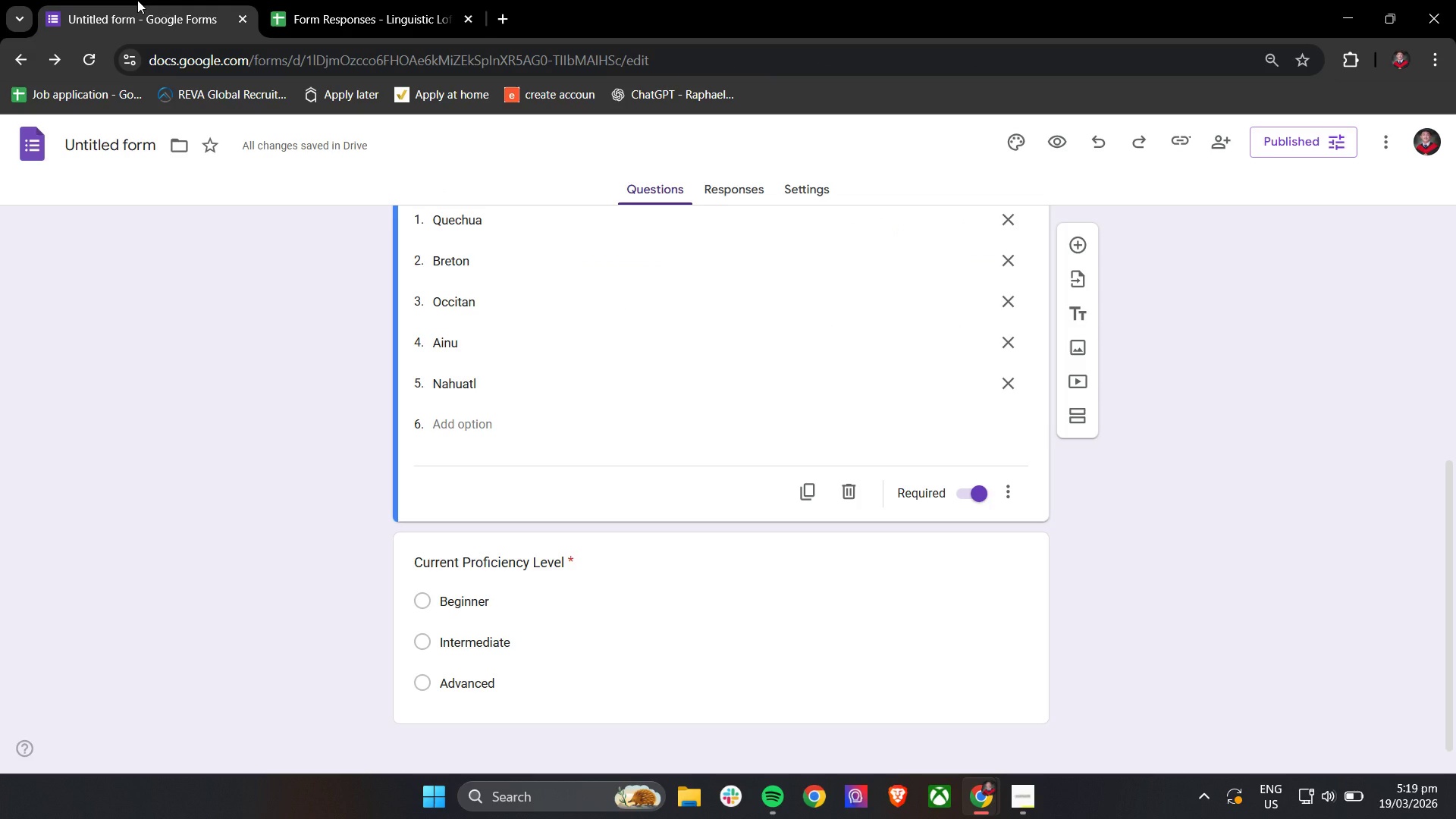 
left_click([311, 0])
 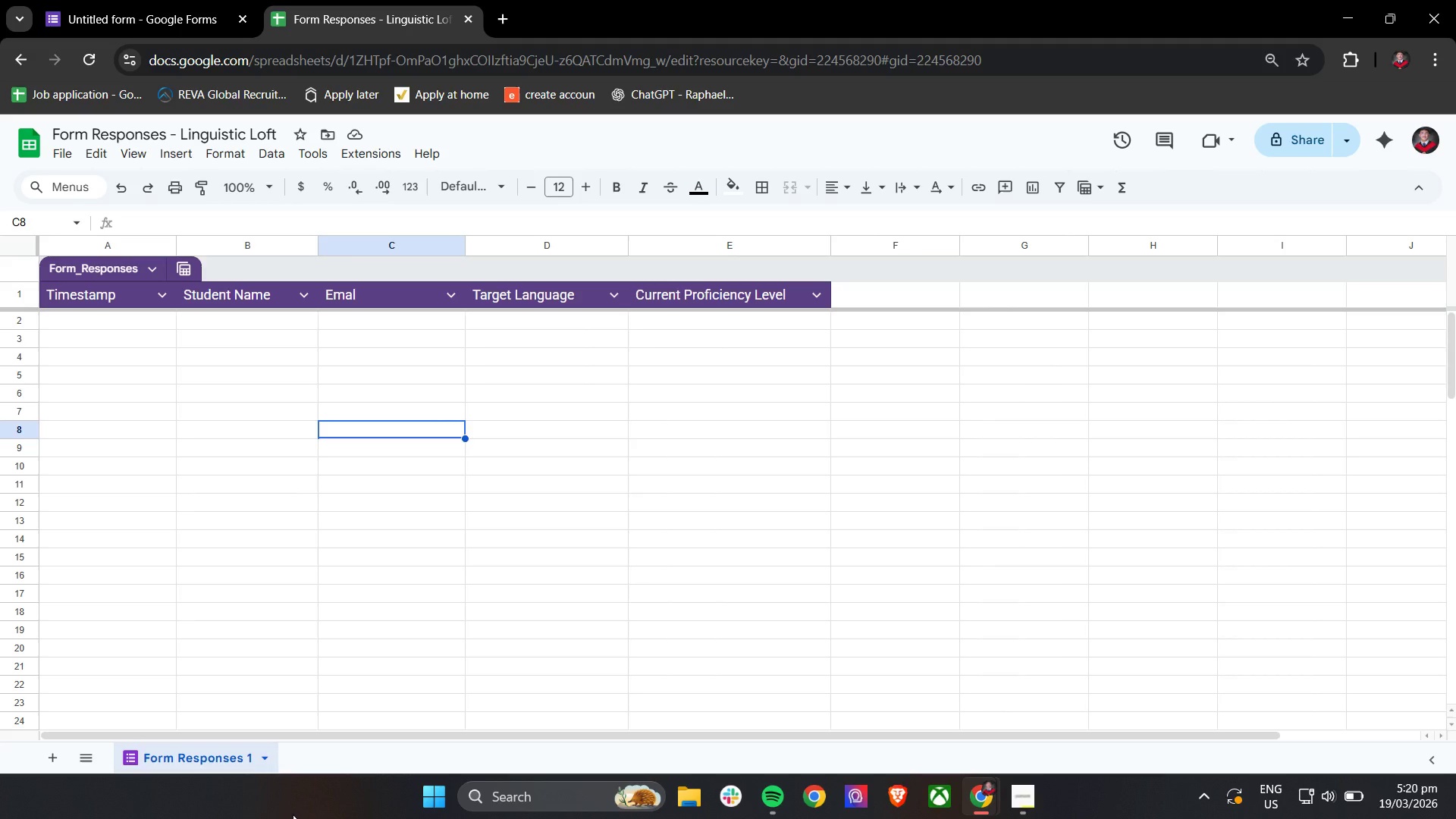 
wait(35.83)
 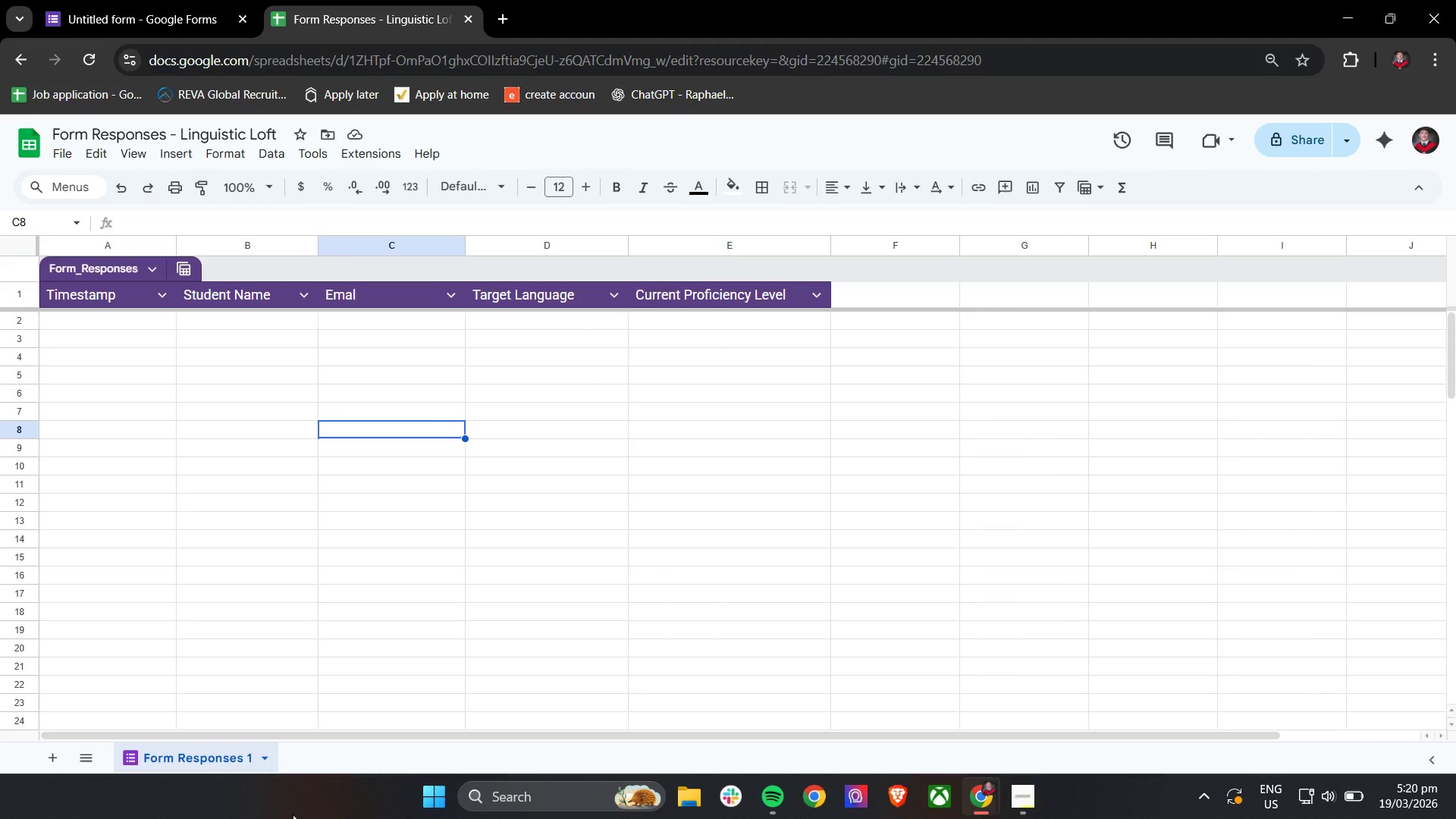 
right_click([36, 140])
 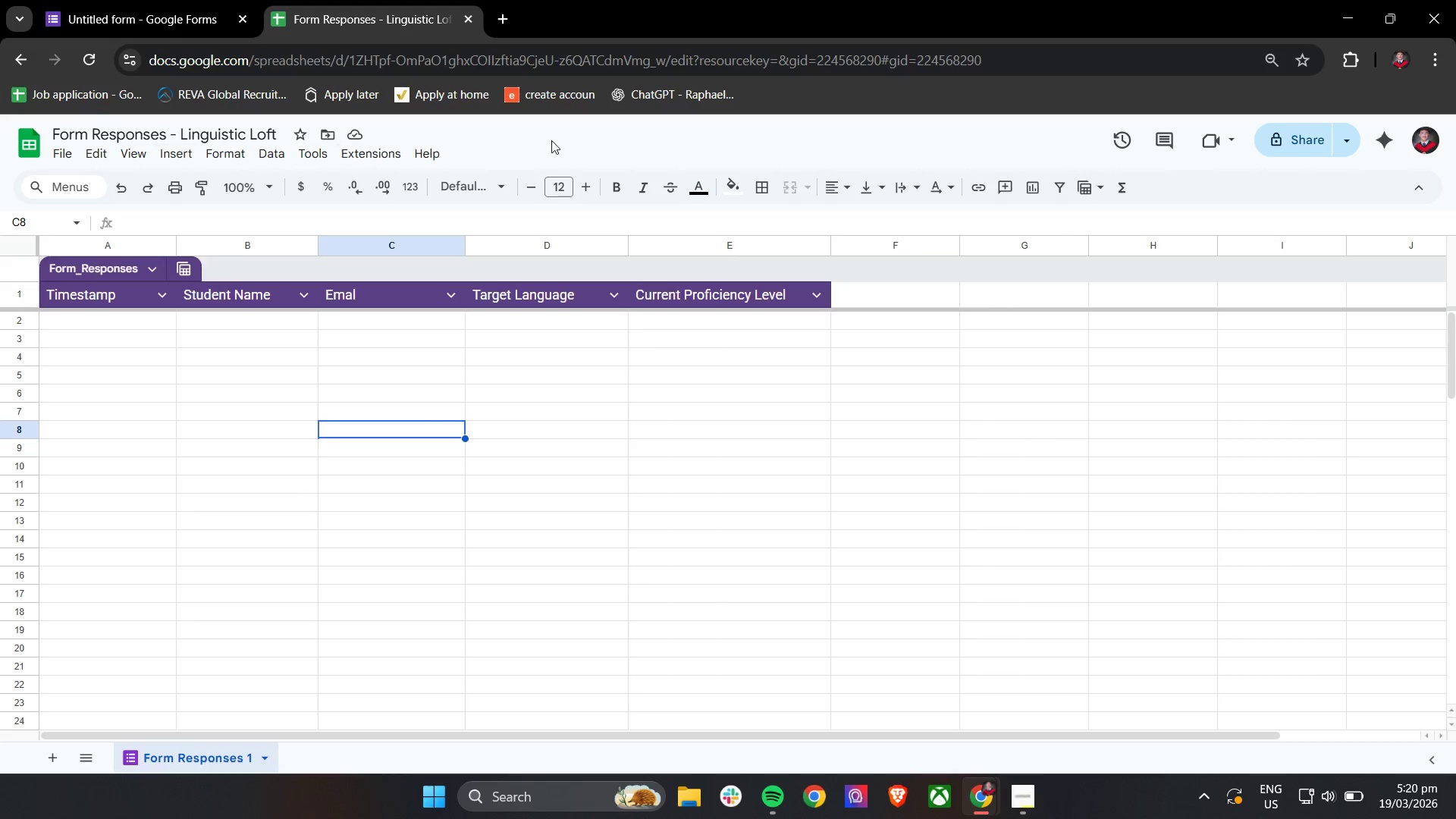 
left_click([549, 134])
 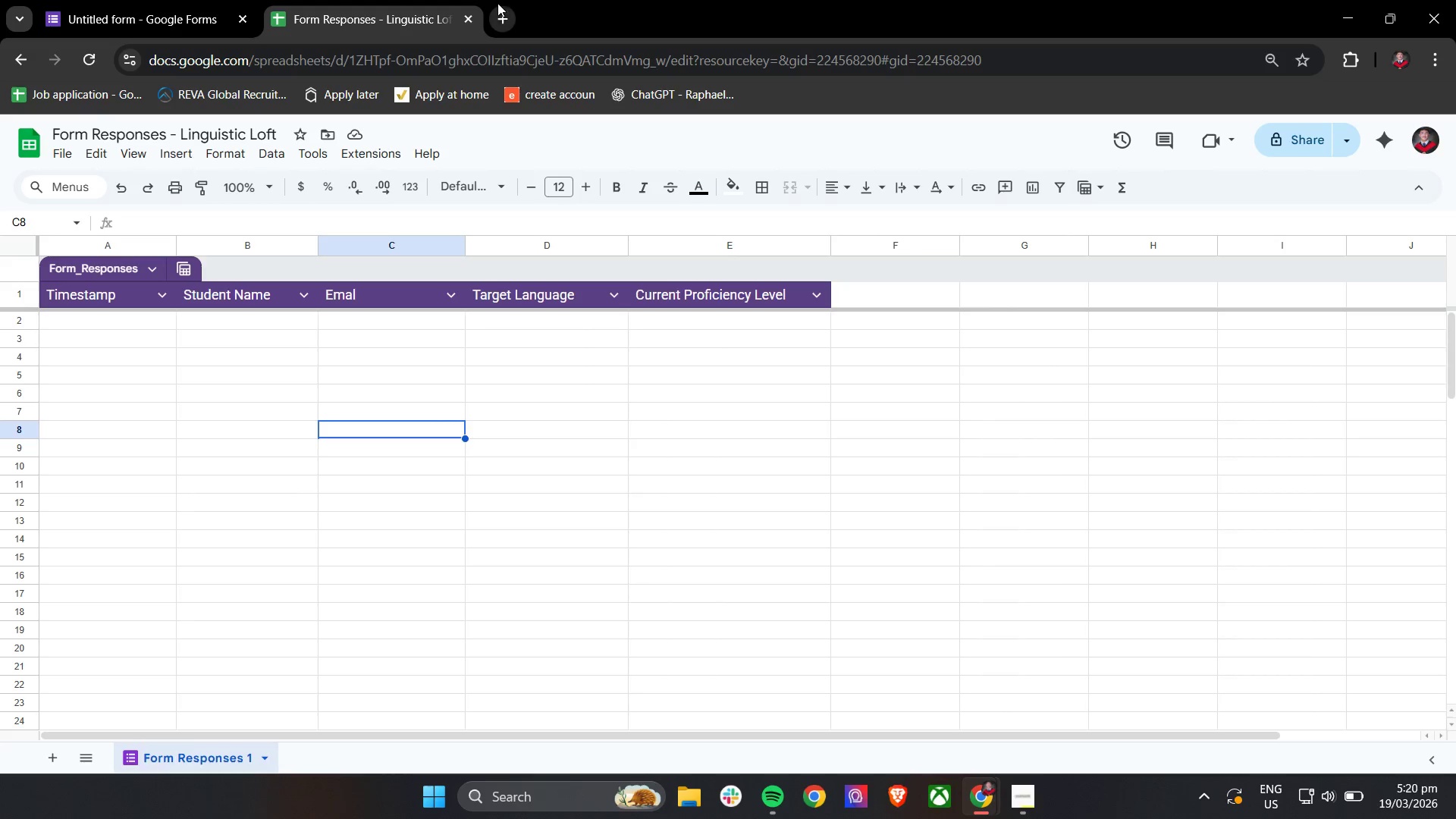 
left_click([497, 11])
 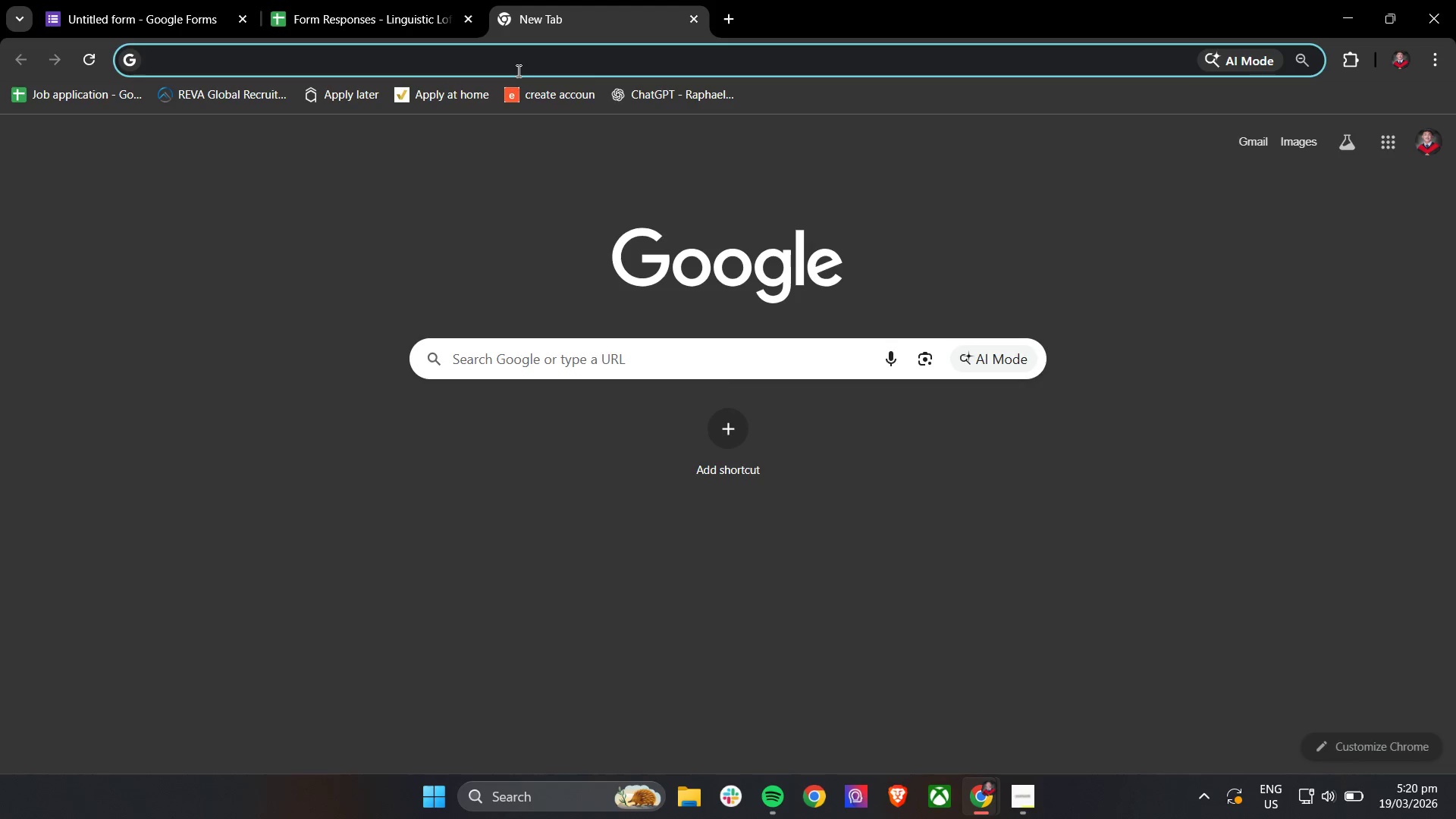 
type(googles)
key(Backspace)
type(sheets)
 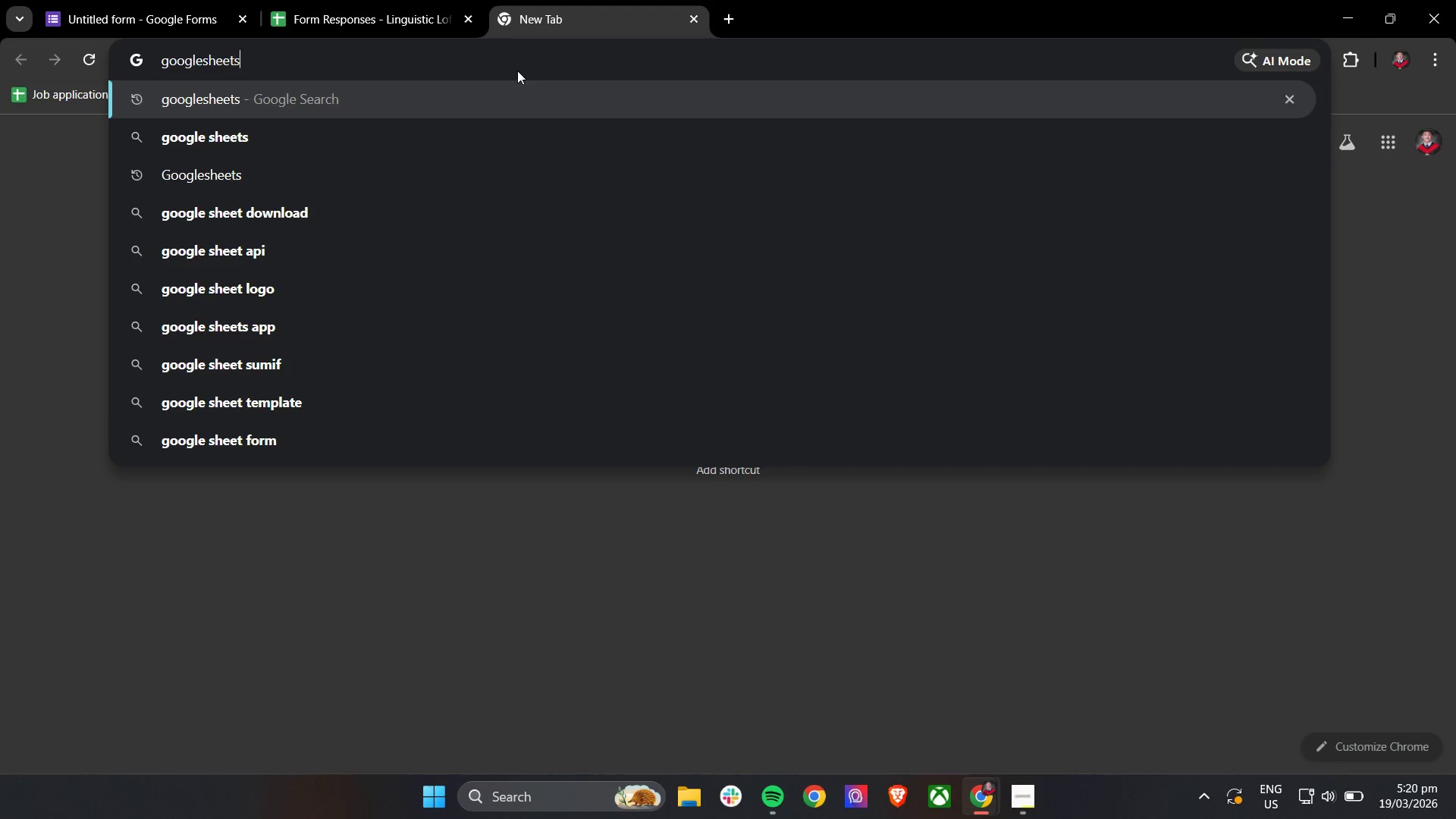 
key(Enter)
 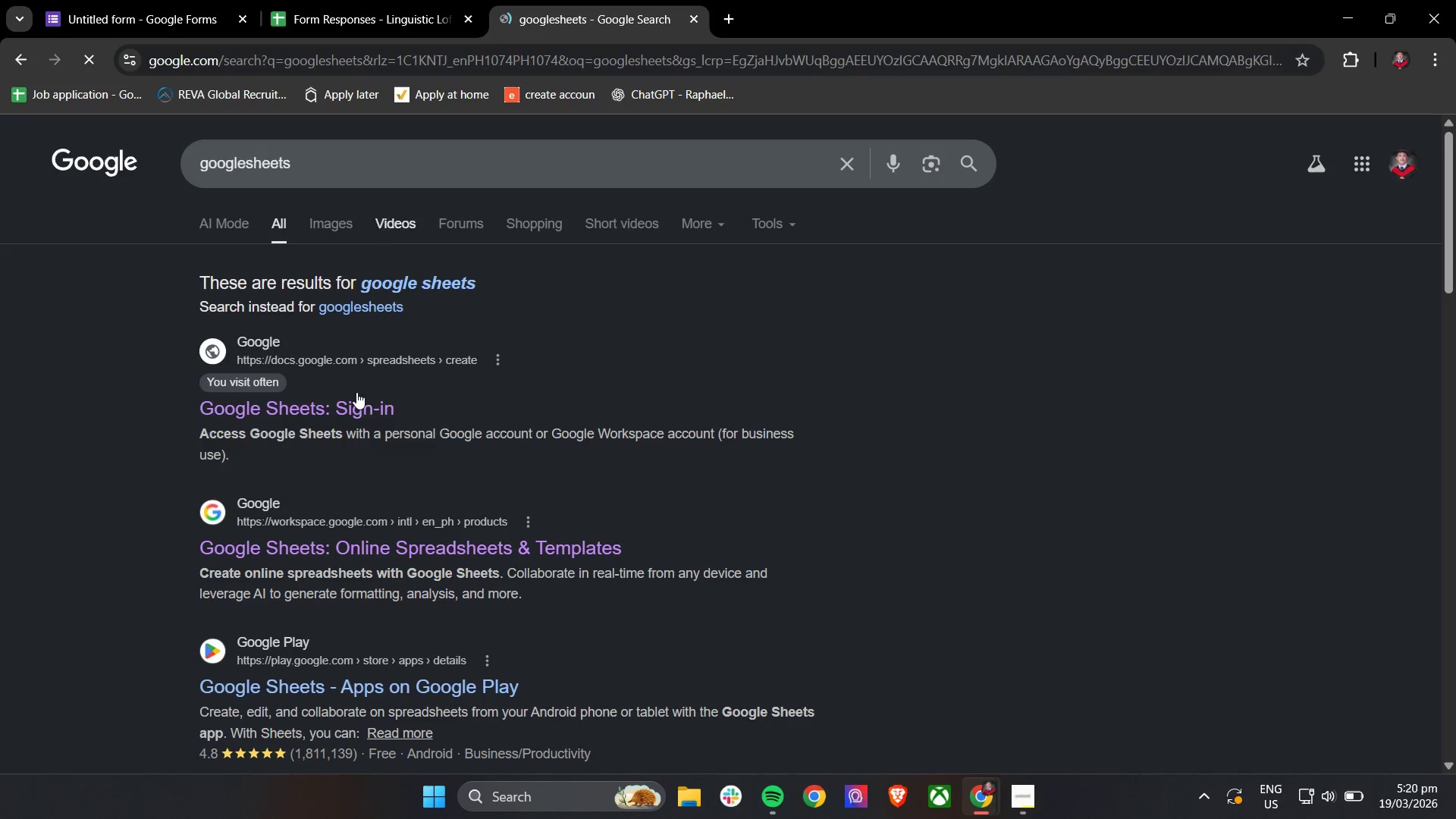 
left_click([352, 413])
 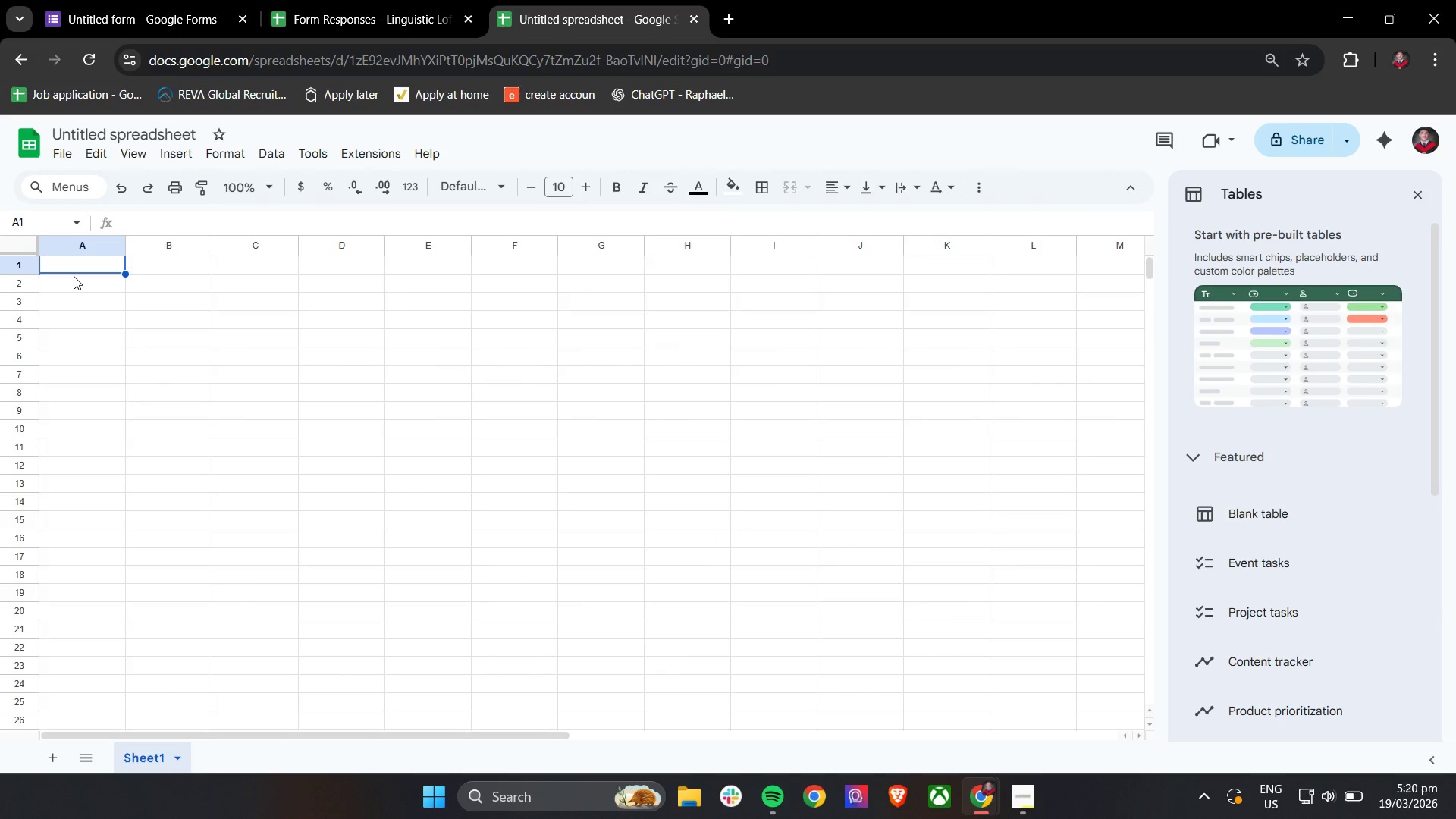 
wait(5.81)
 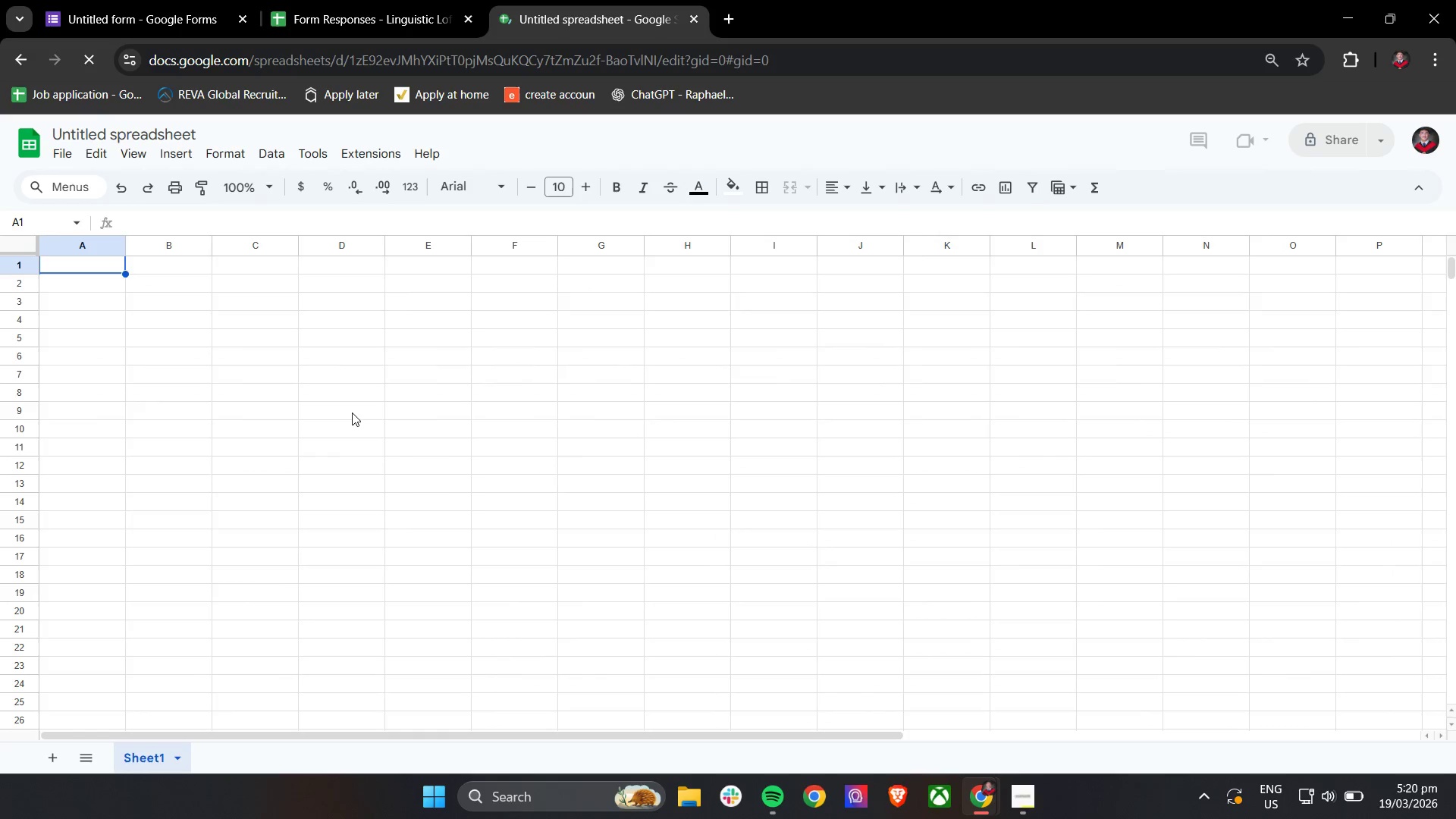 
double_click([115, 132])
 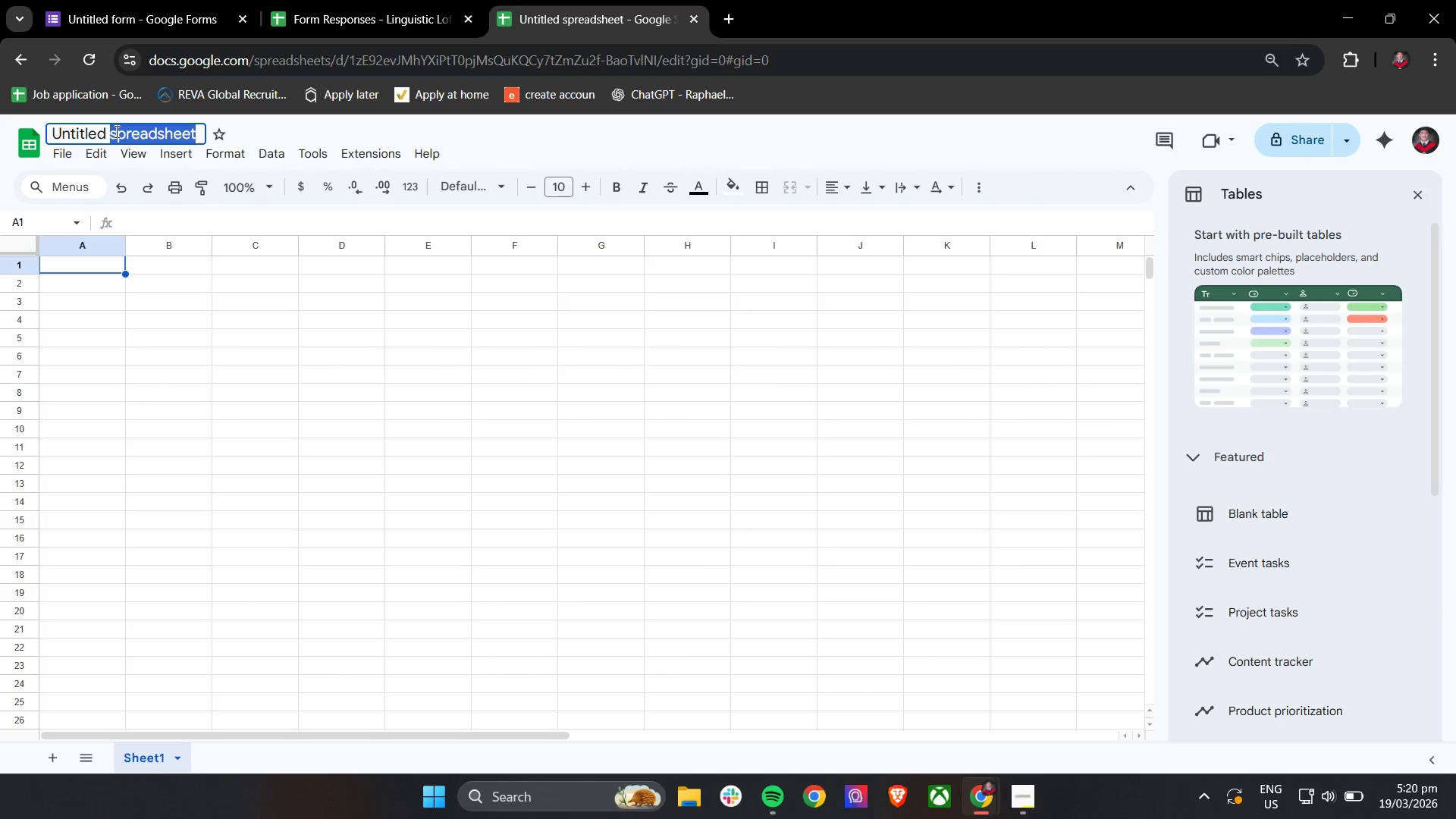 
triple_click([115, 131])
 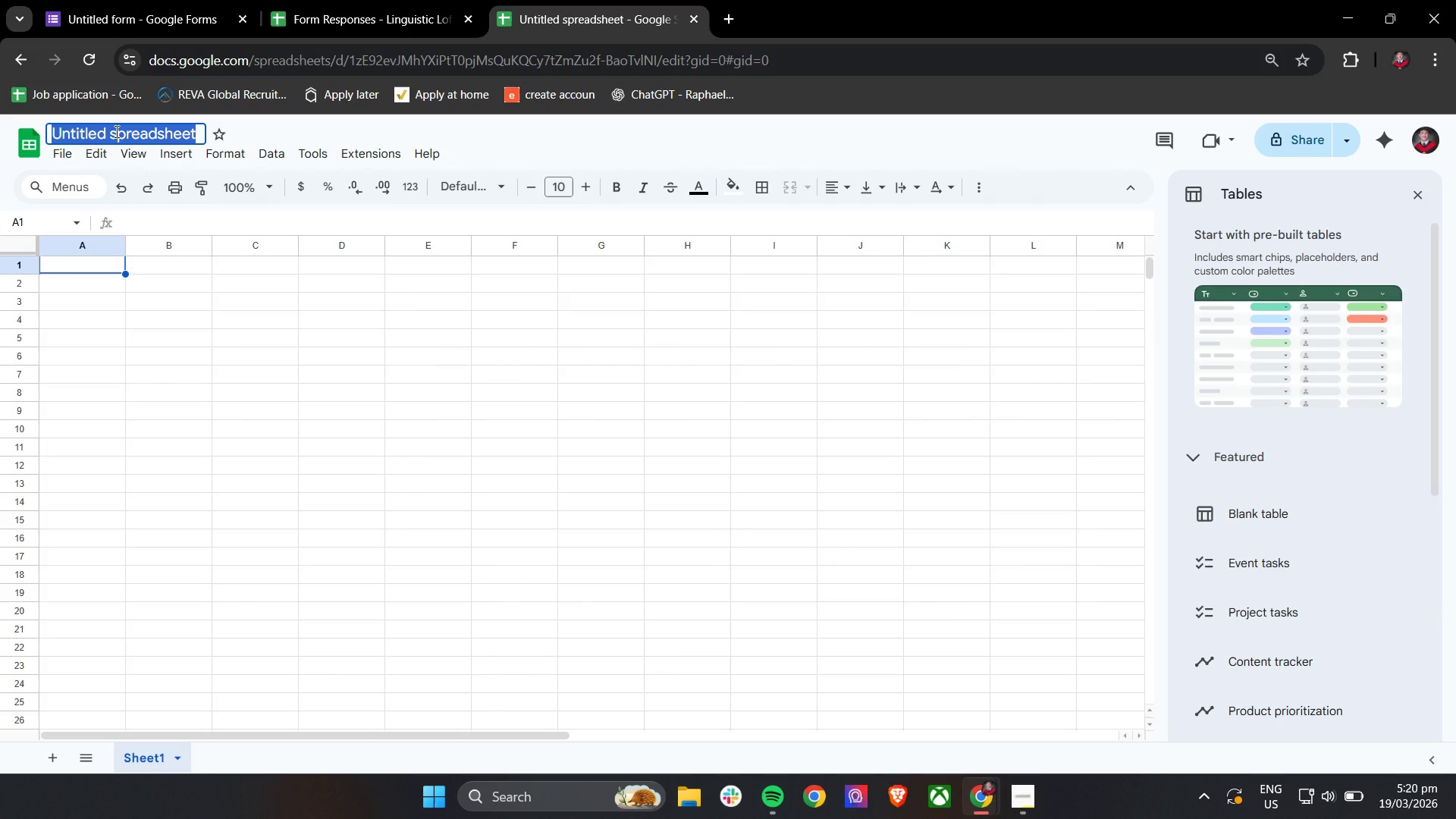 
type(Ling)
 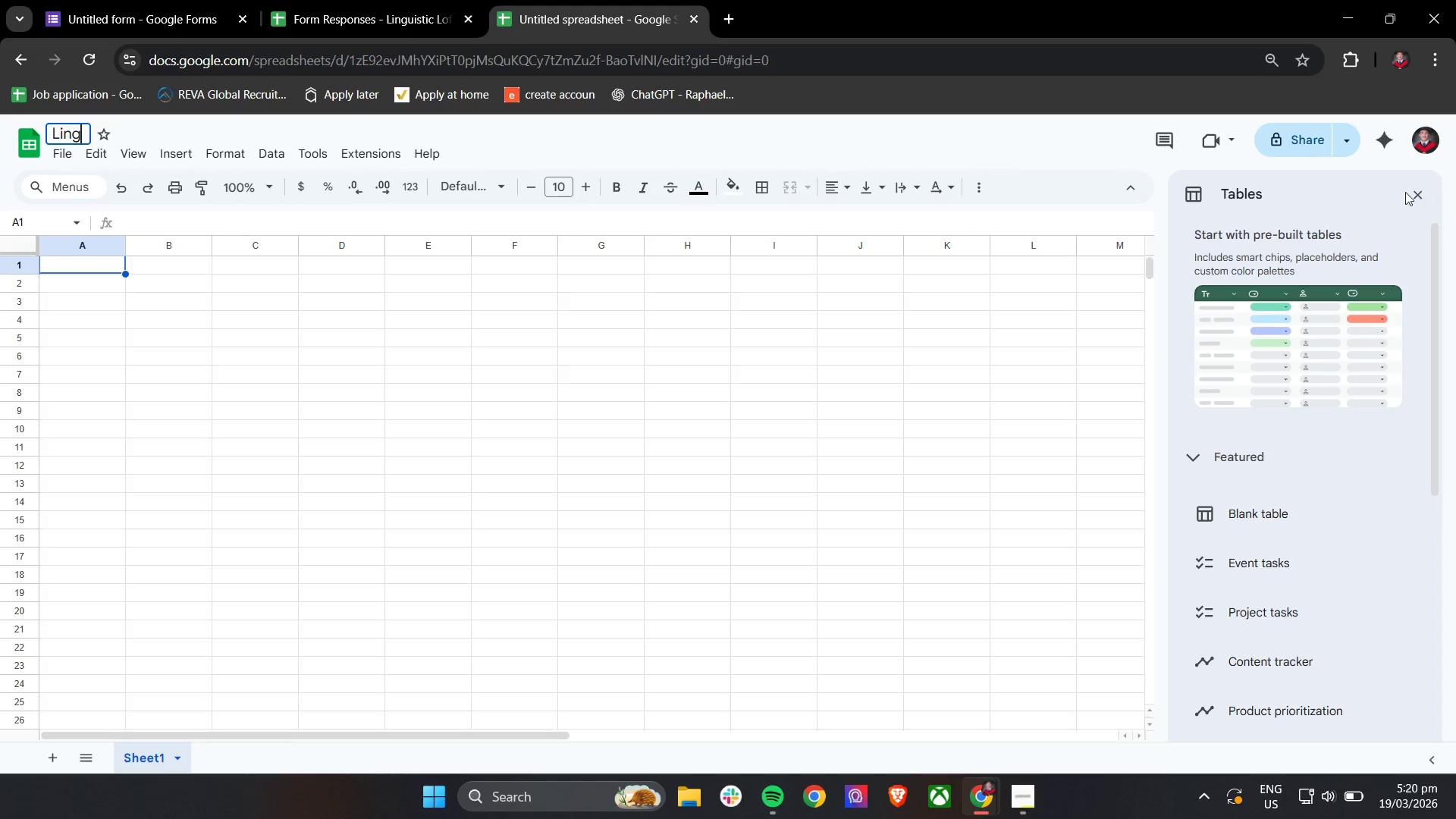 
left_click([1420, 196])
 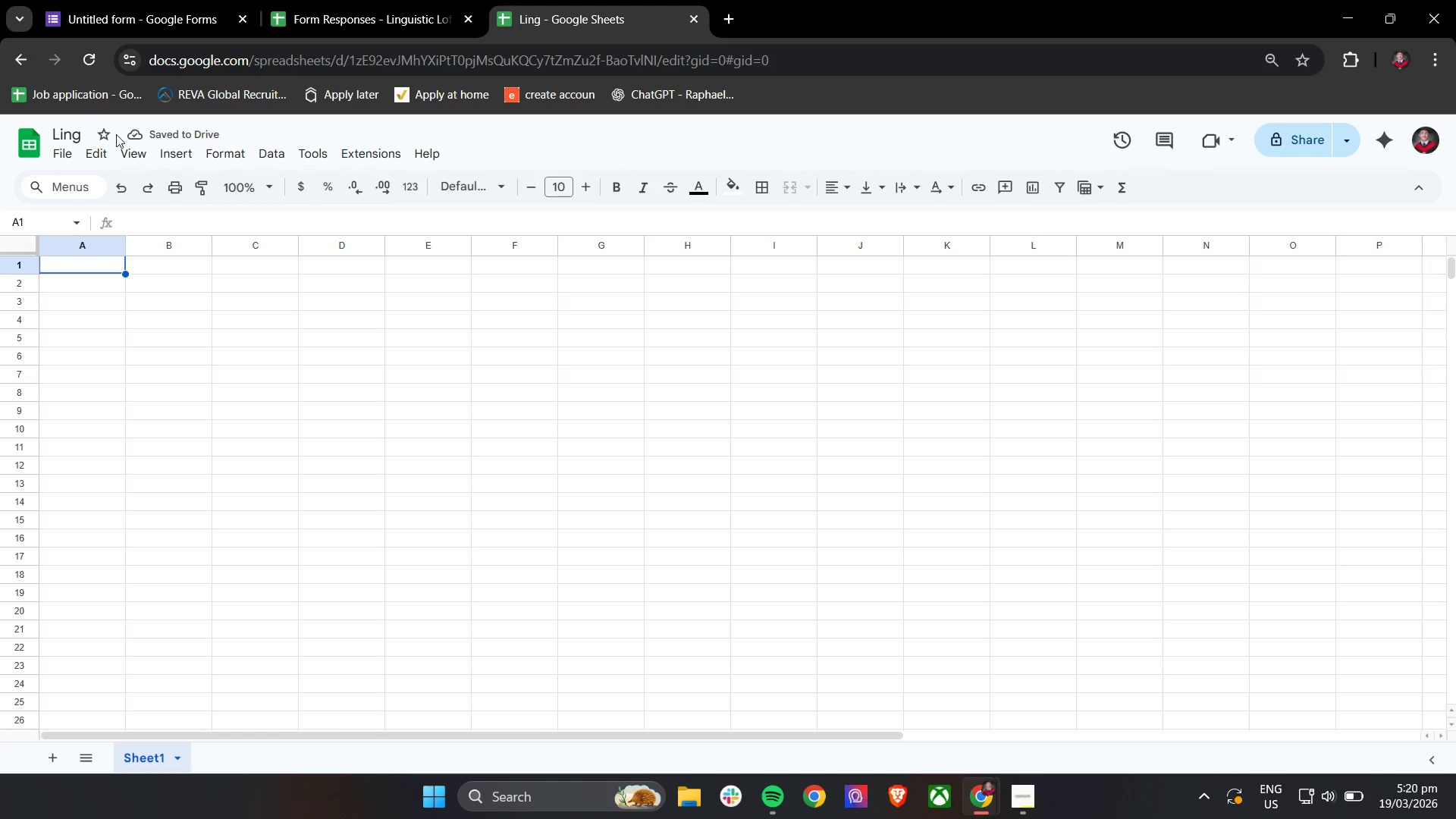 
left_click([76, 130])
 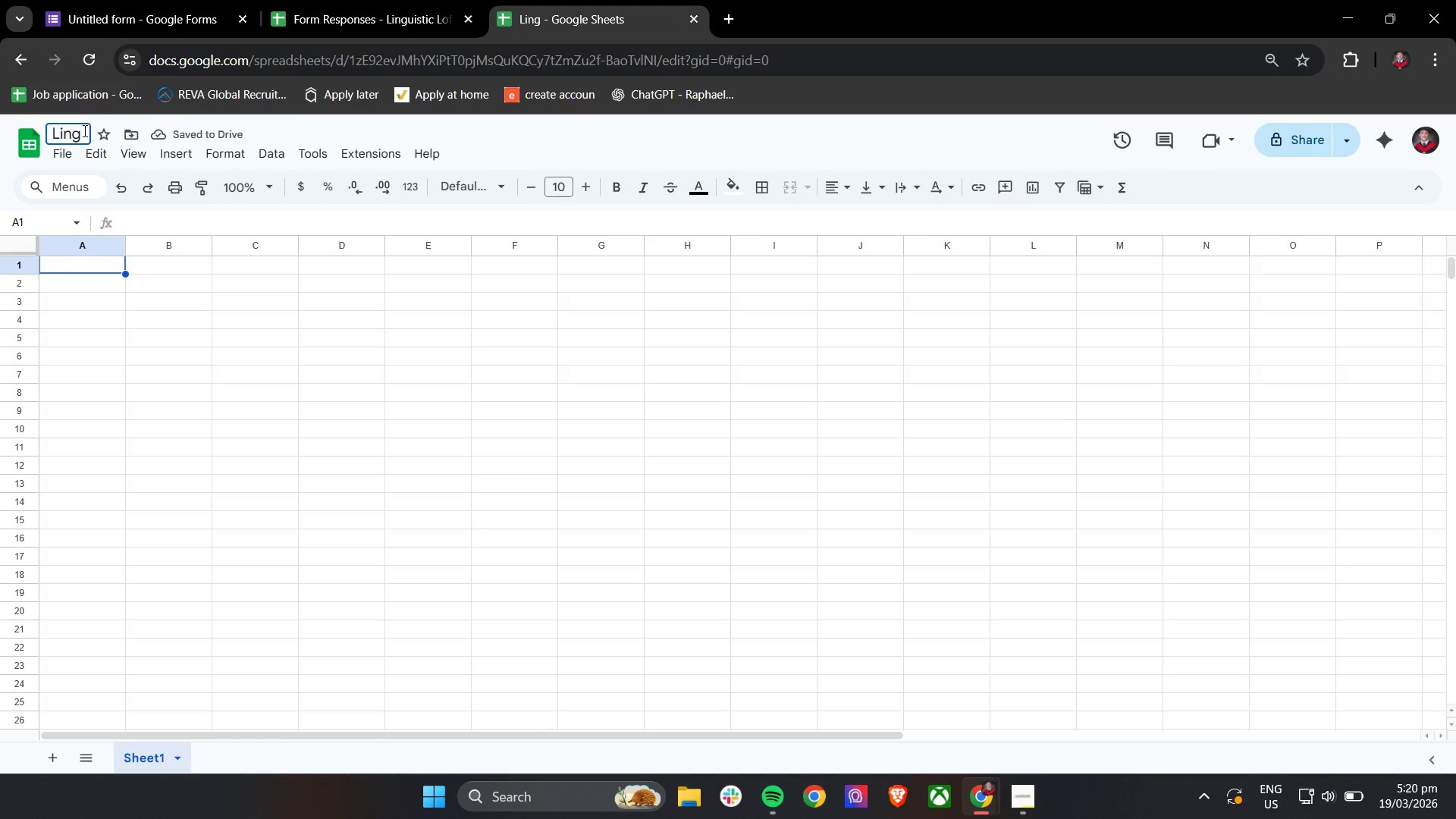 
left_click([83, 130])
 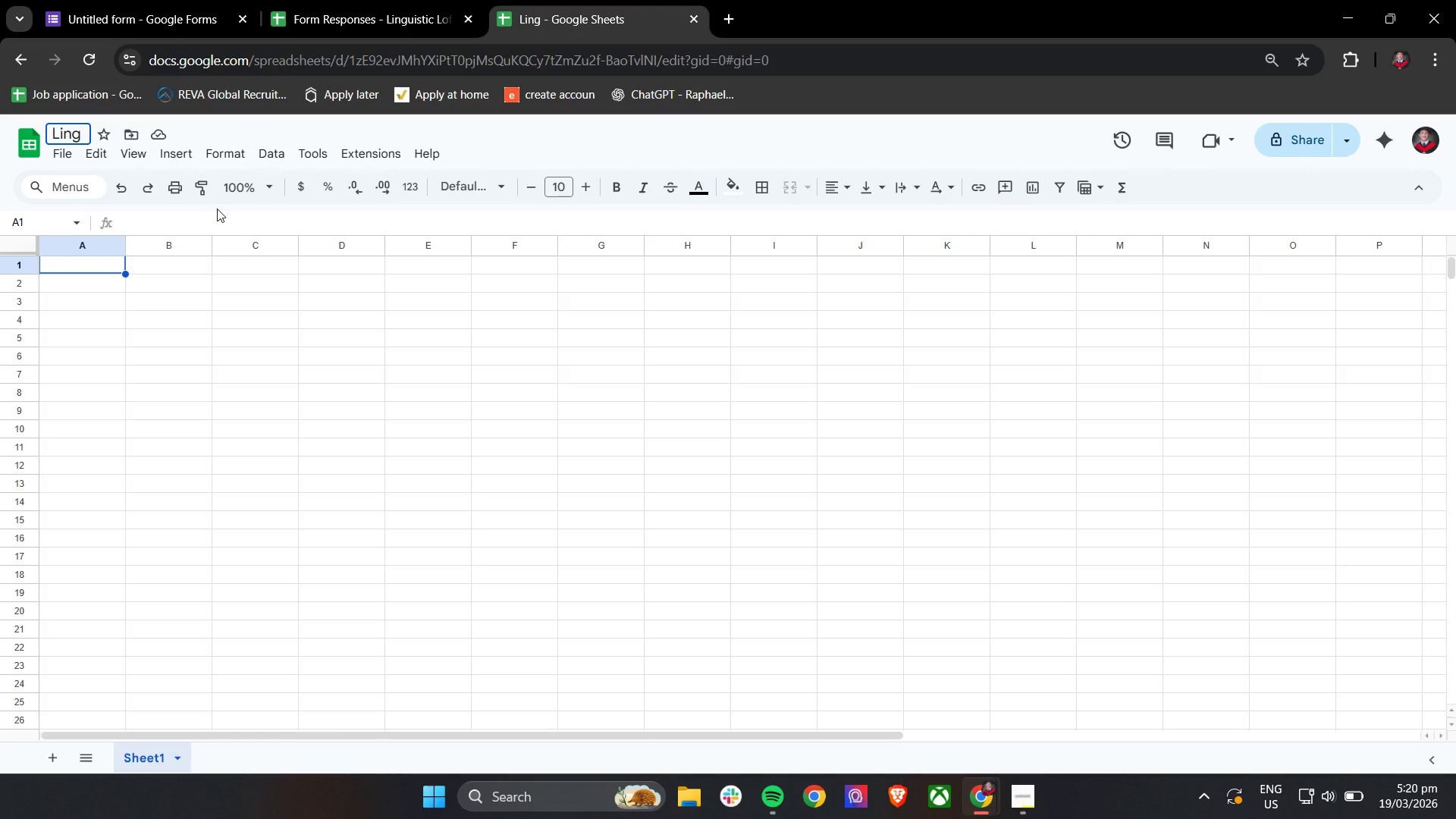 
type(uistic LO)
key(Backspace)
type(f)
key(Backspace)
type(oft CRM)
 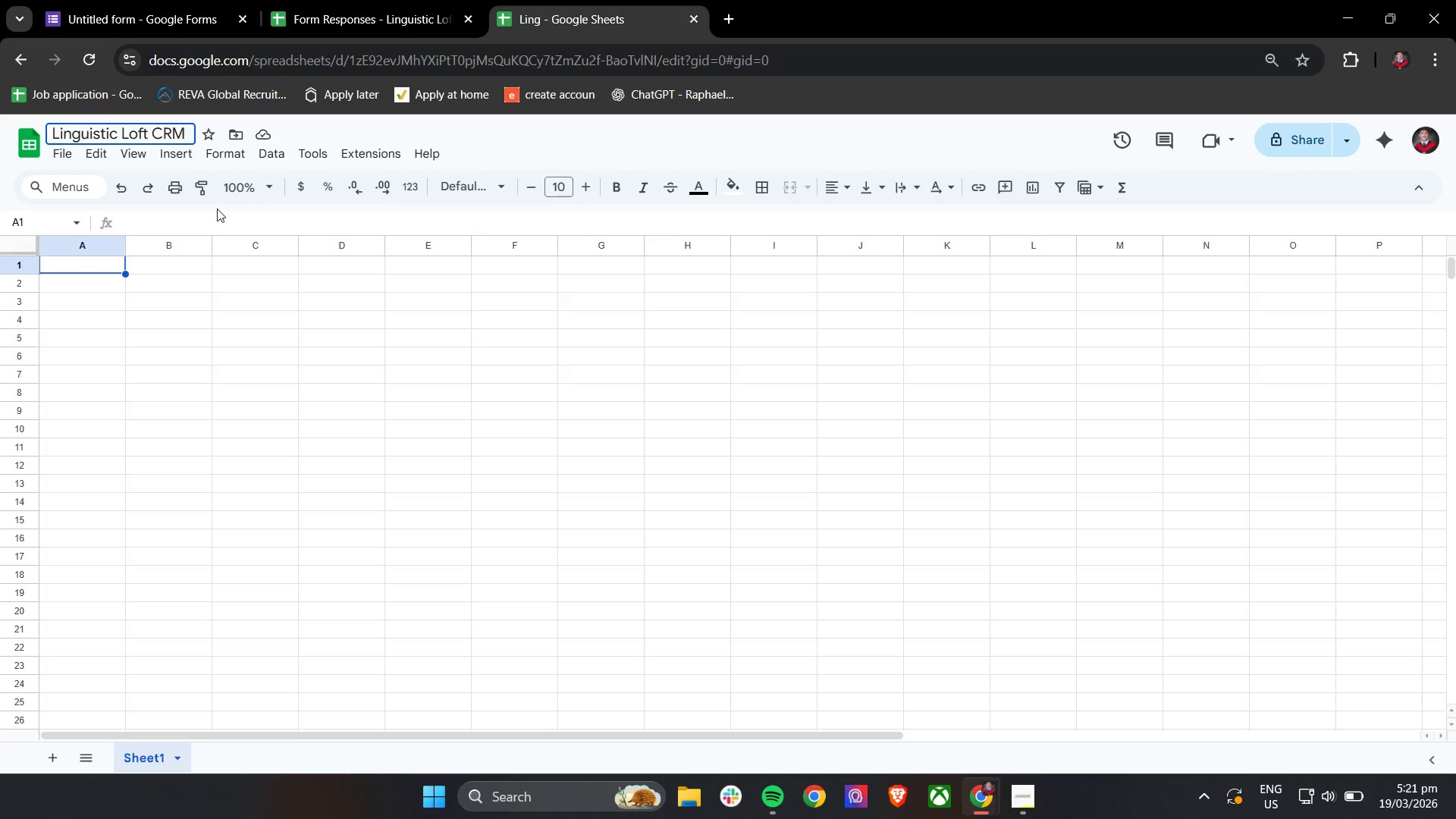 
left_click([254, 400])
 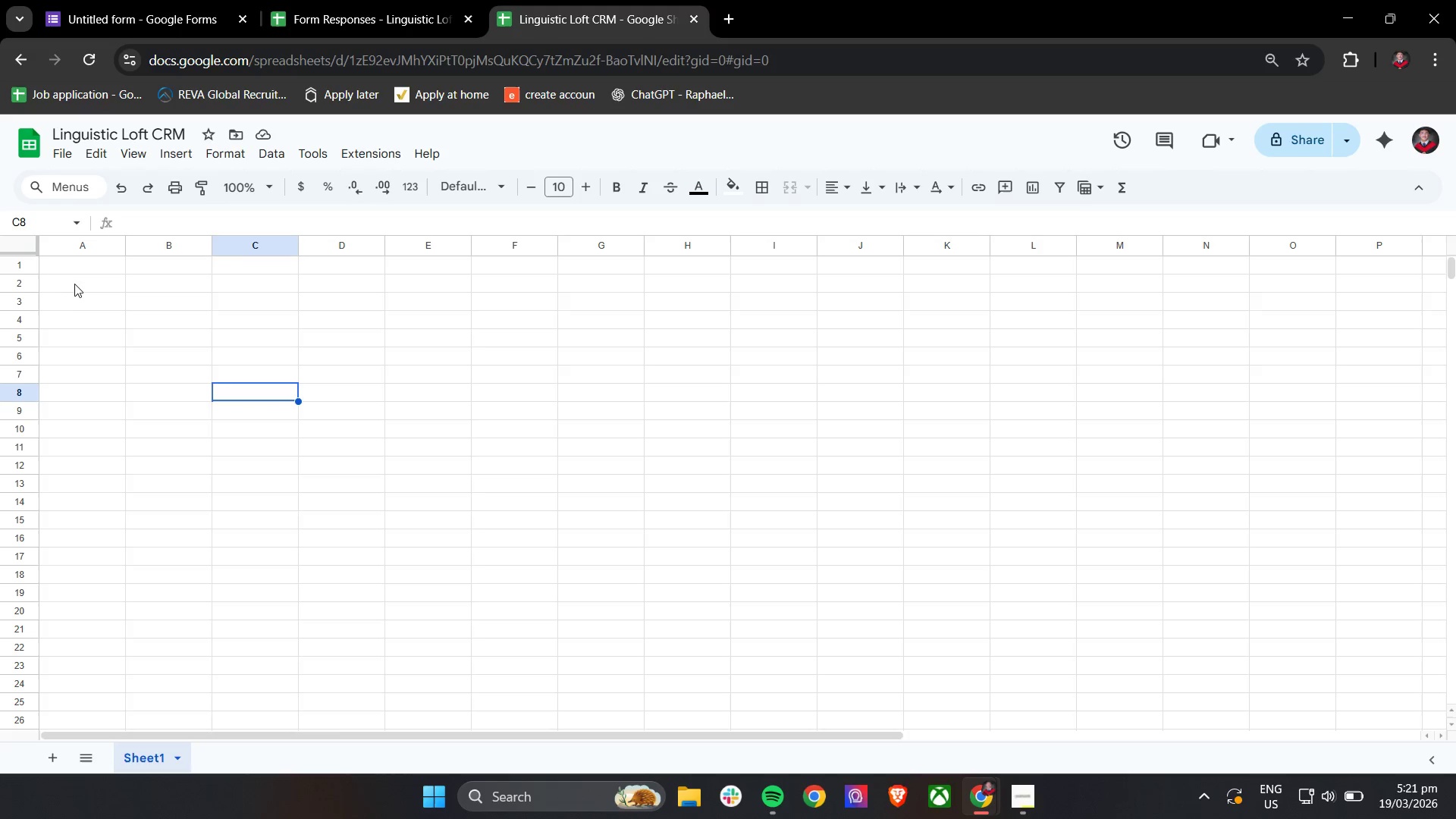 
left_click([86, 273])
 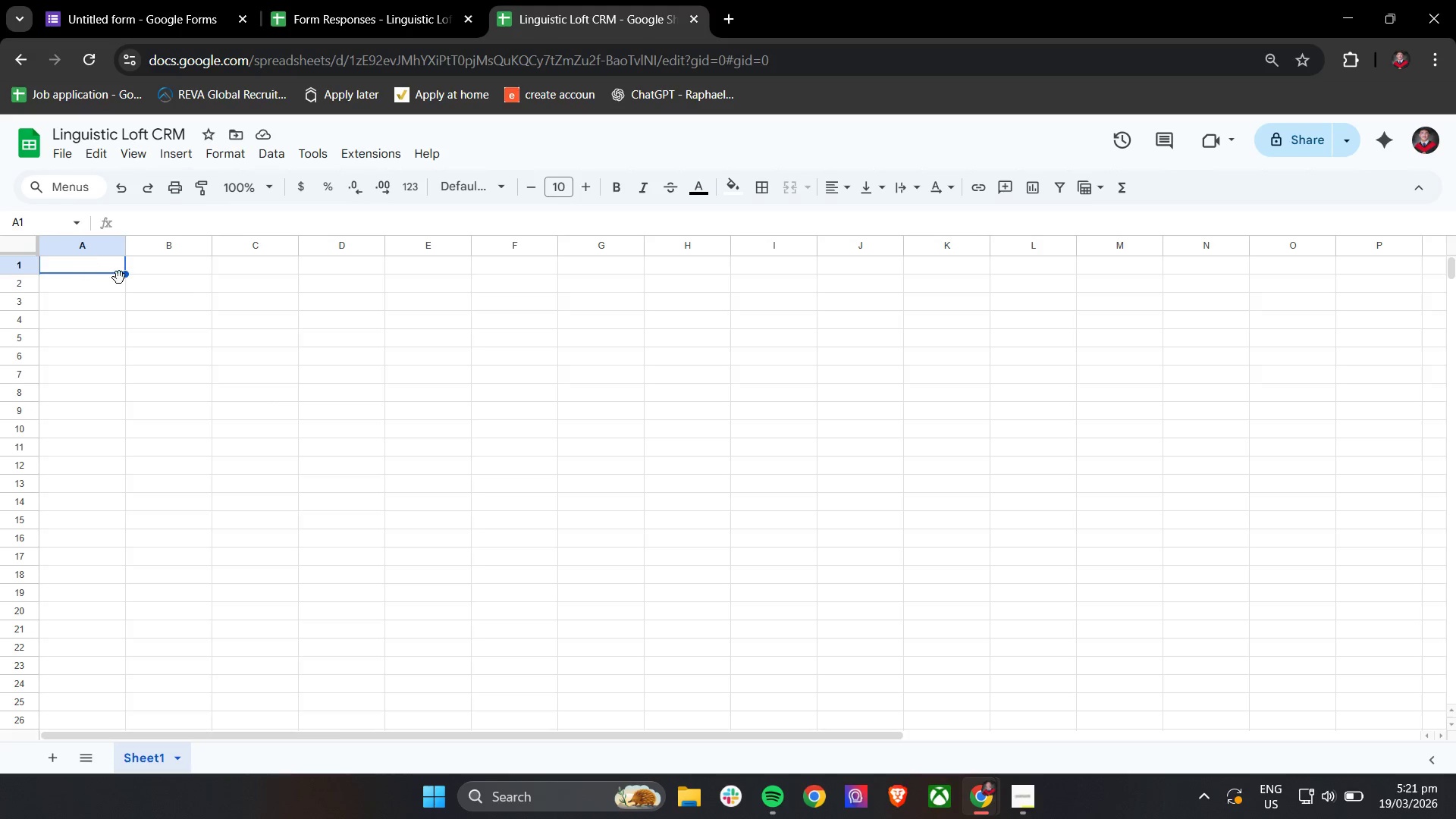 
type(Student )
 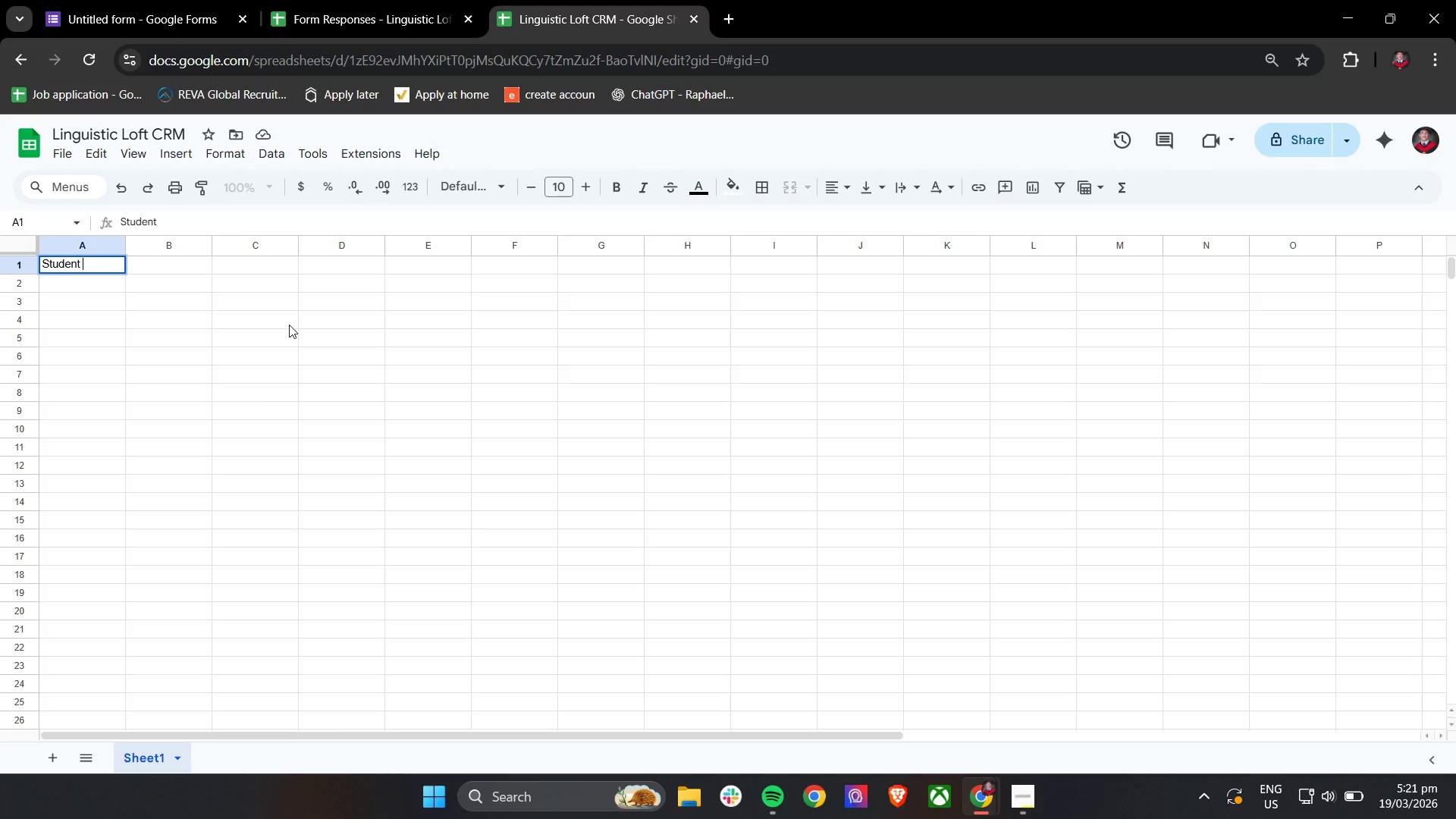 
key(Control+A)
 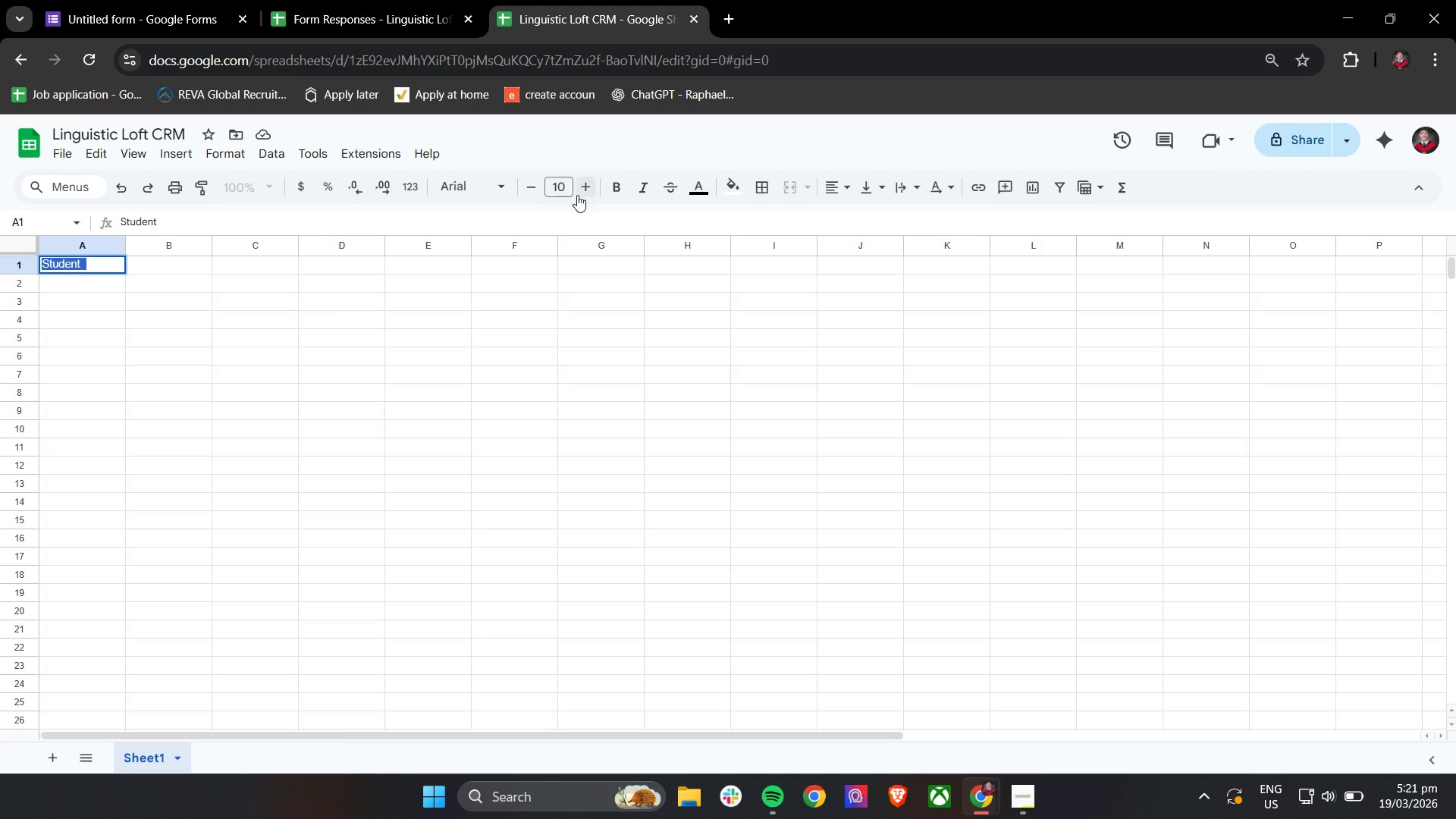 
left_click([493, 353])
 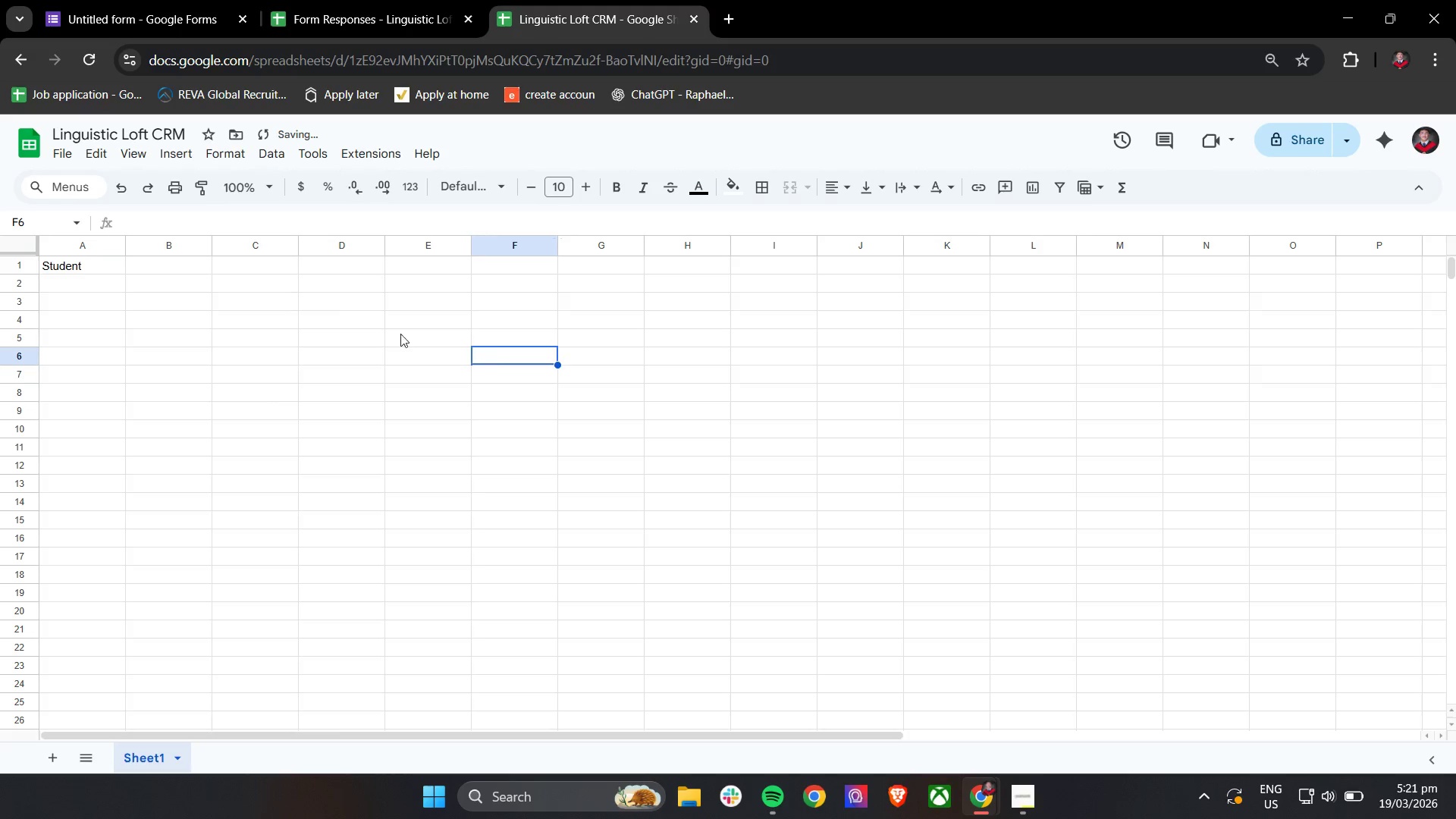 
key(Control+A)
 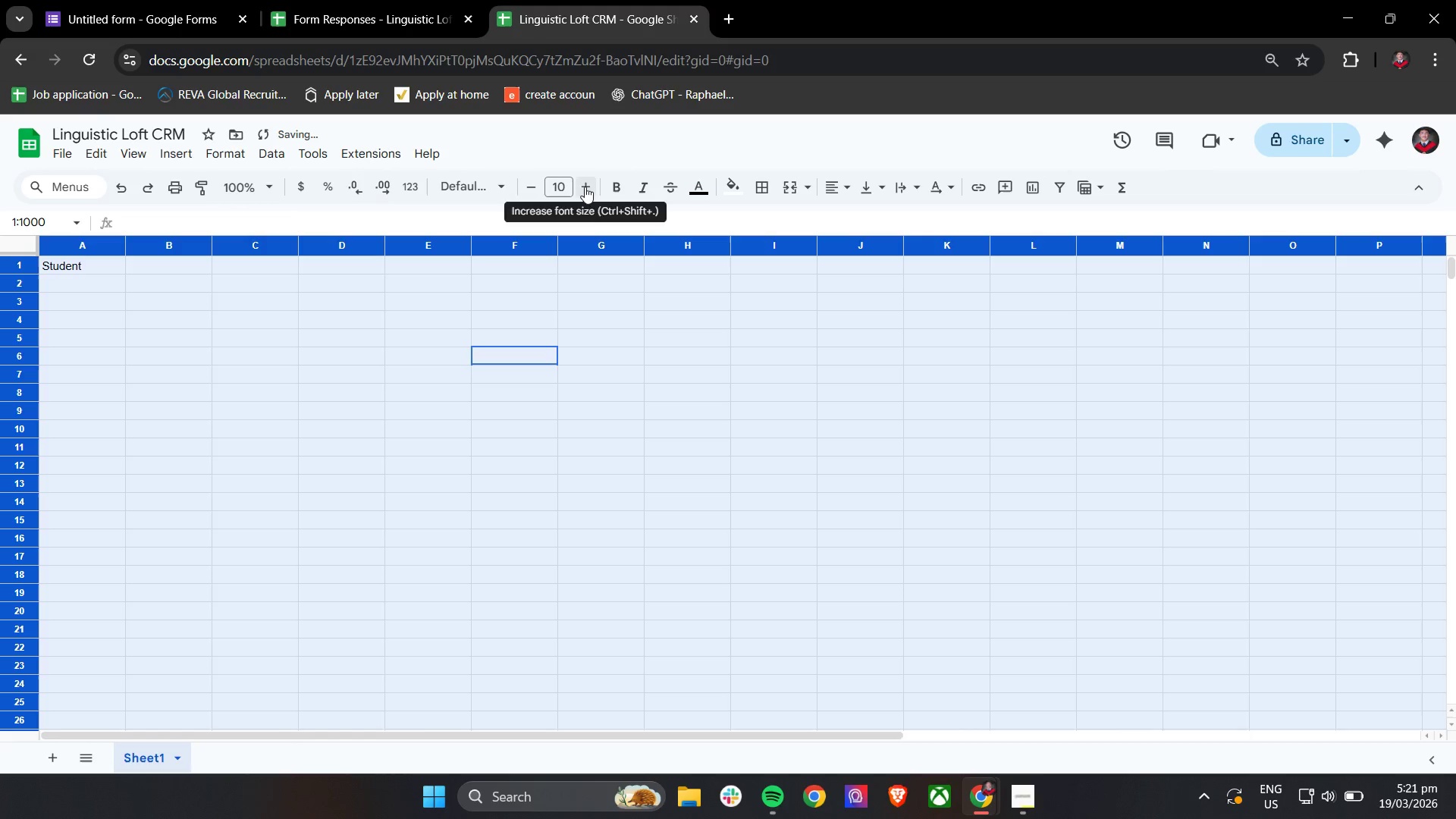 
double_click([585, 187])
 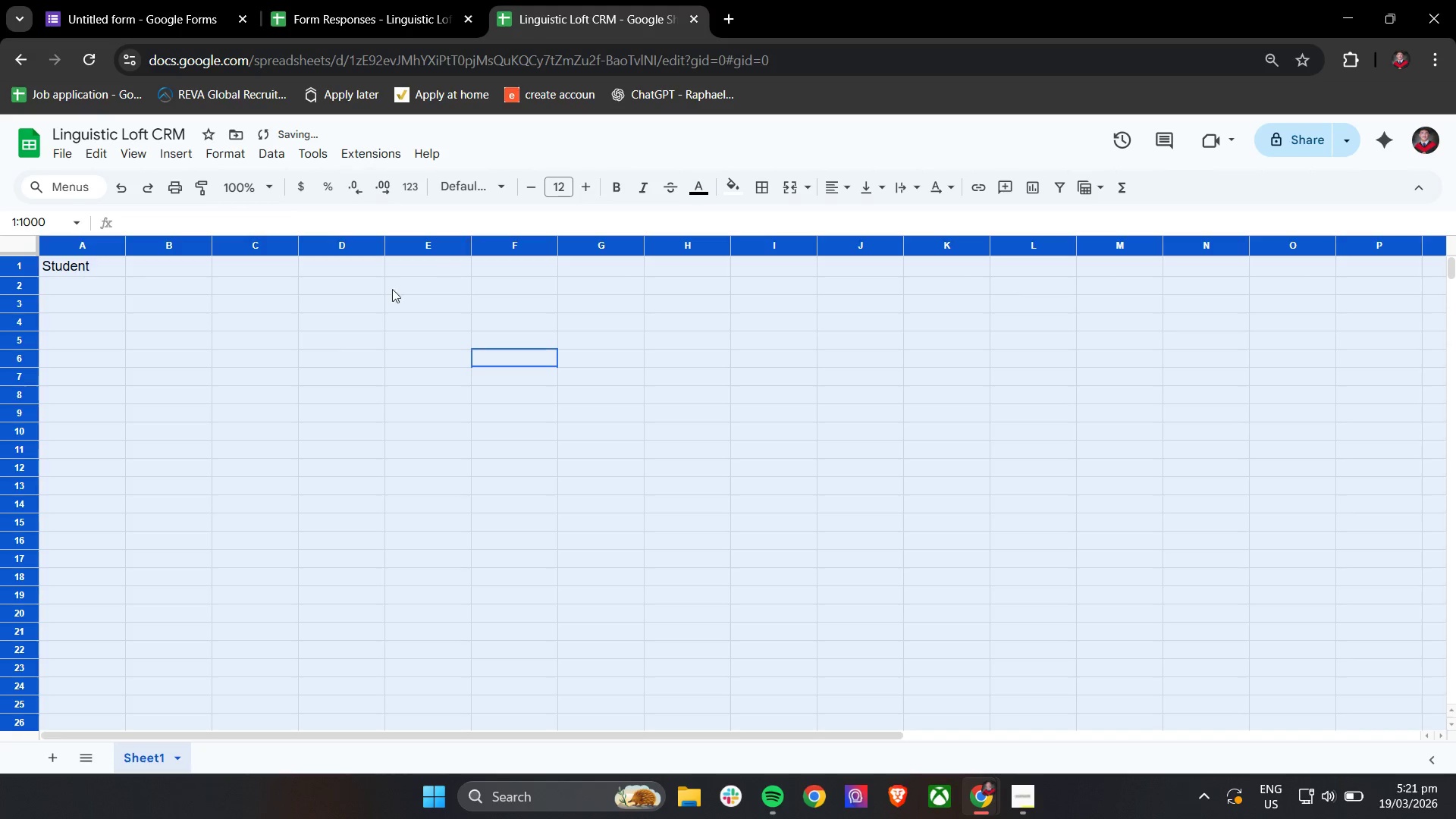 
left_click([304, 327])
 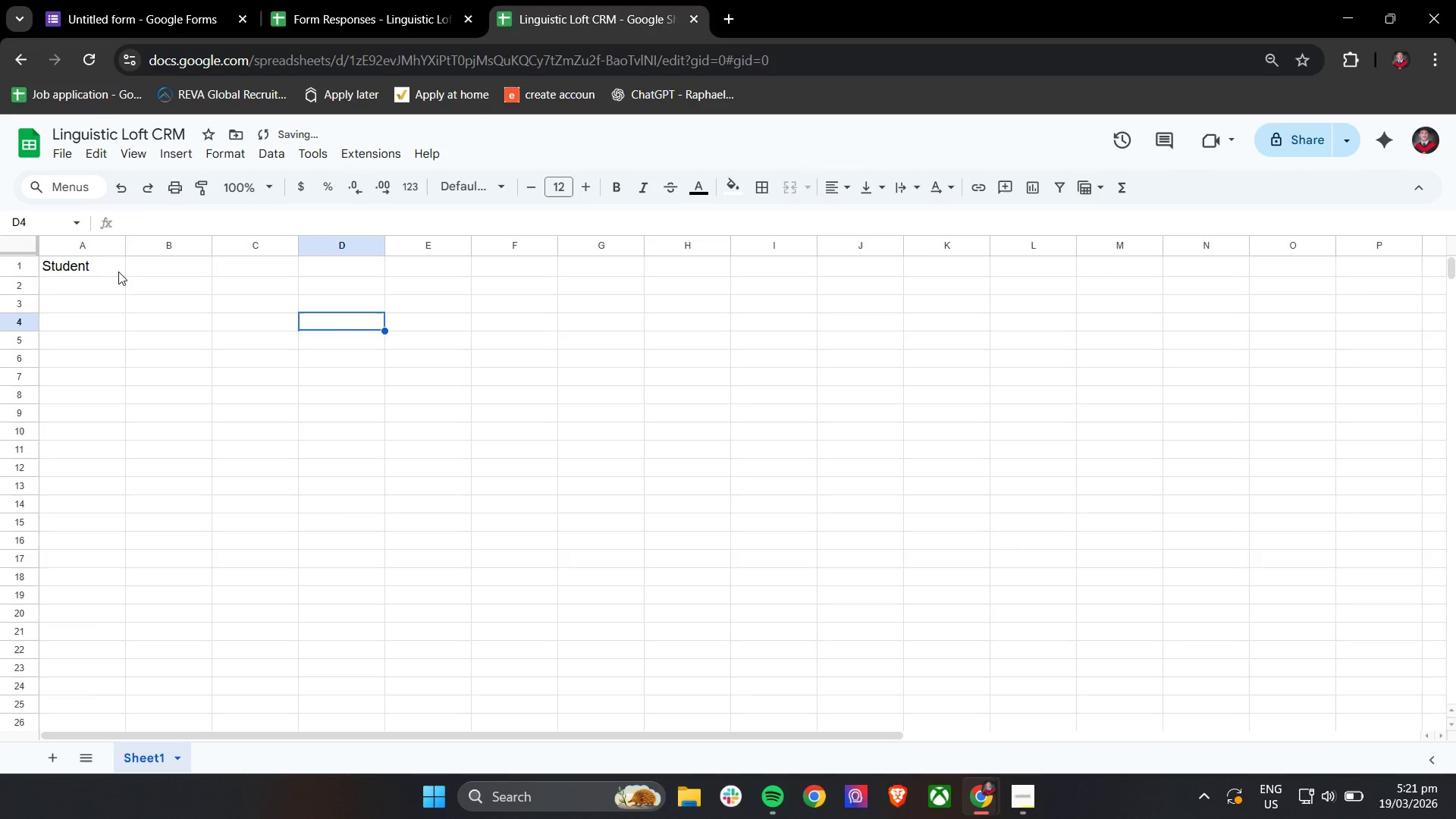 
left_click([93, 259])
 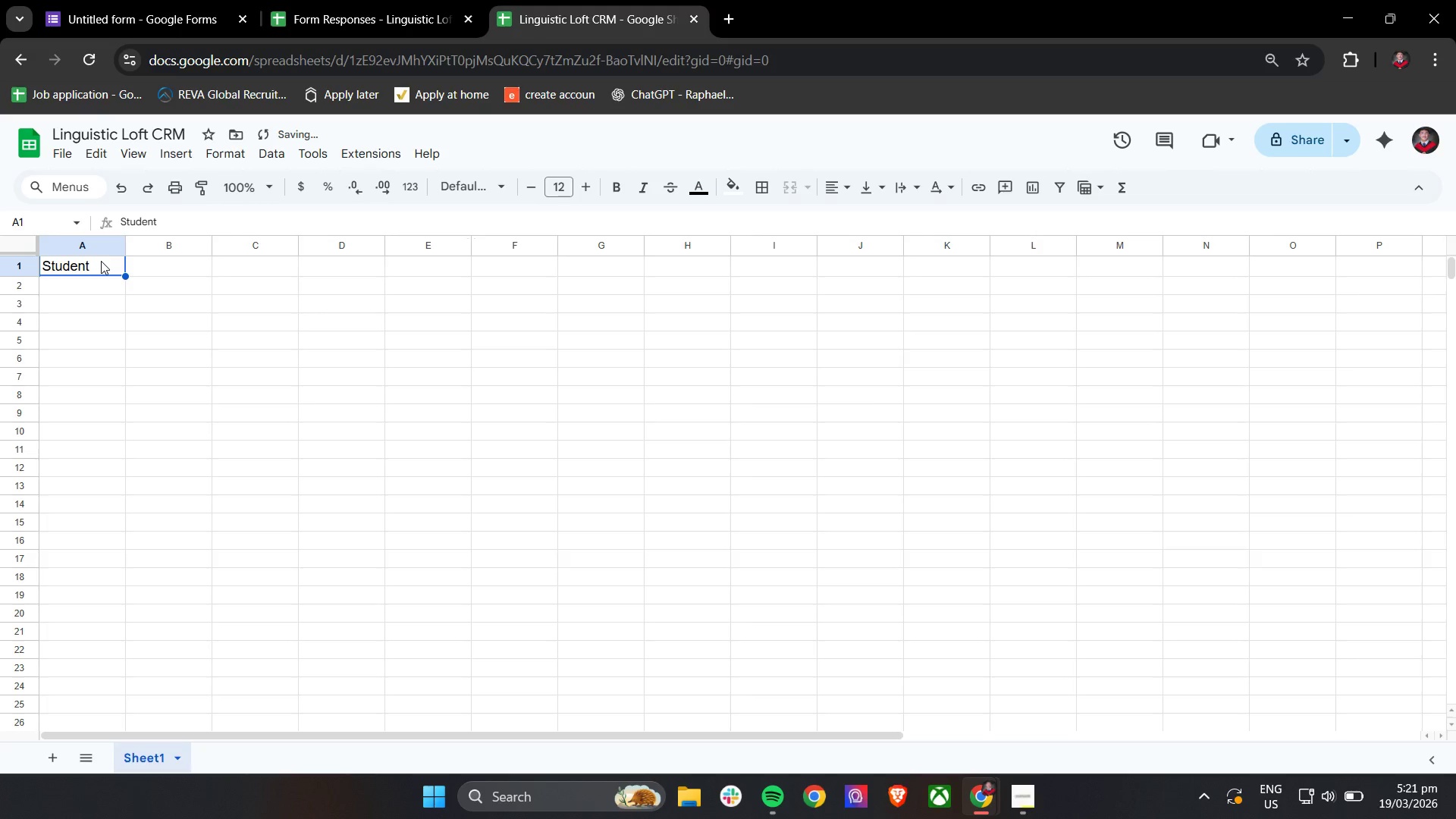 
double_click([101, 261])
 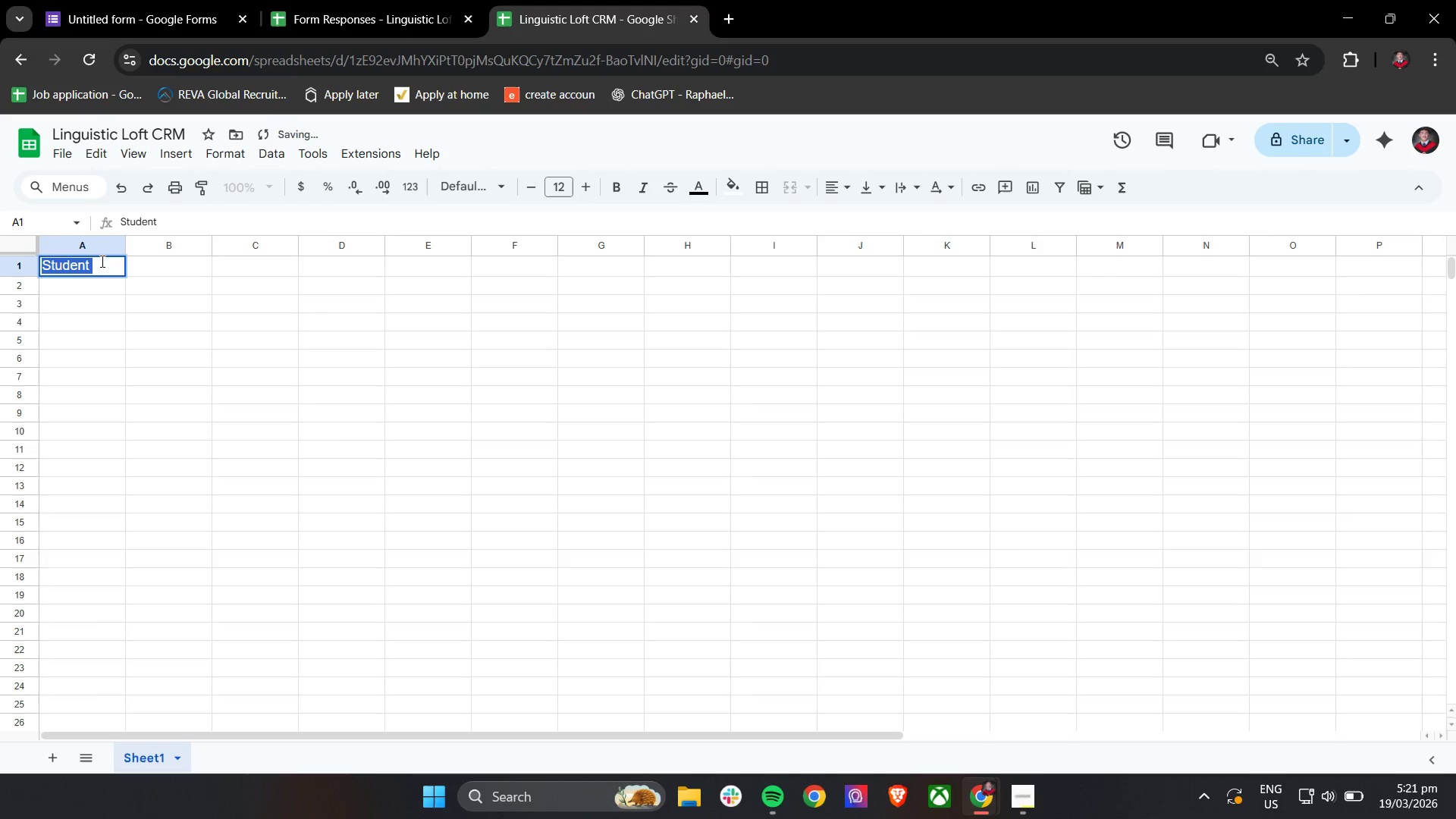 
triple_click([101, 261])
 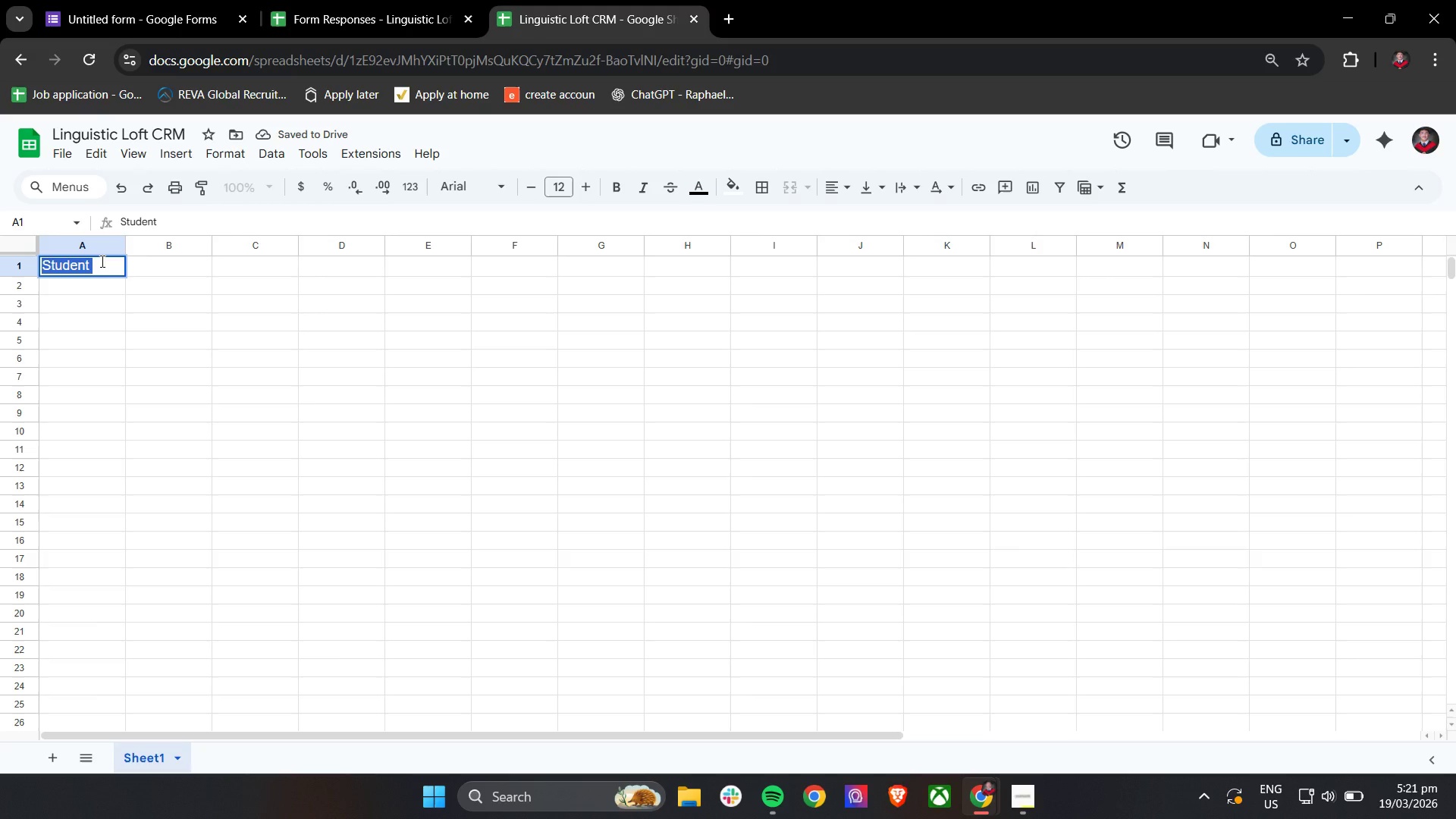 
type(Student Name)
 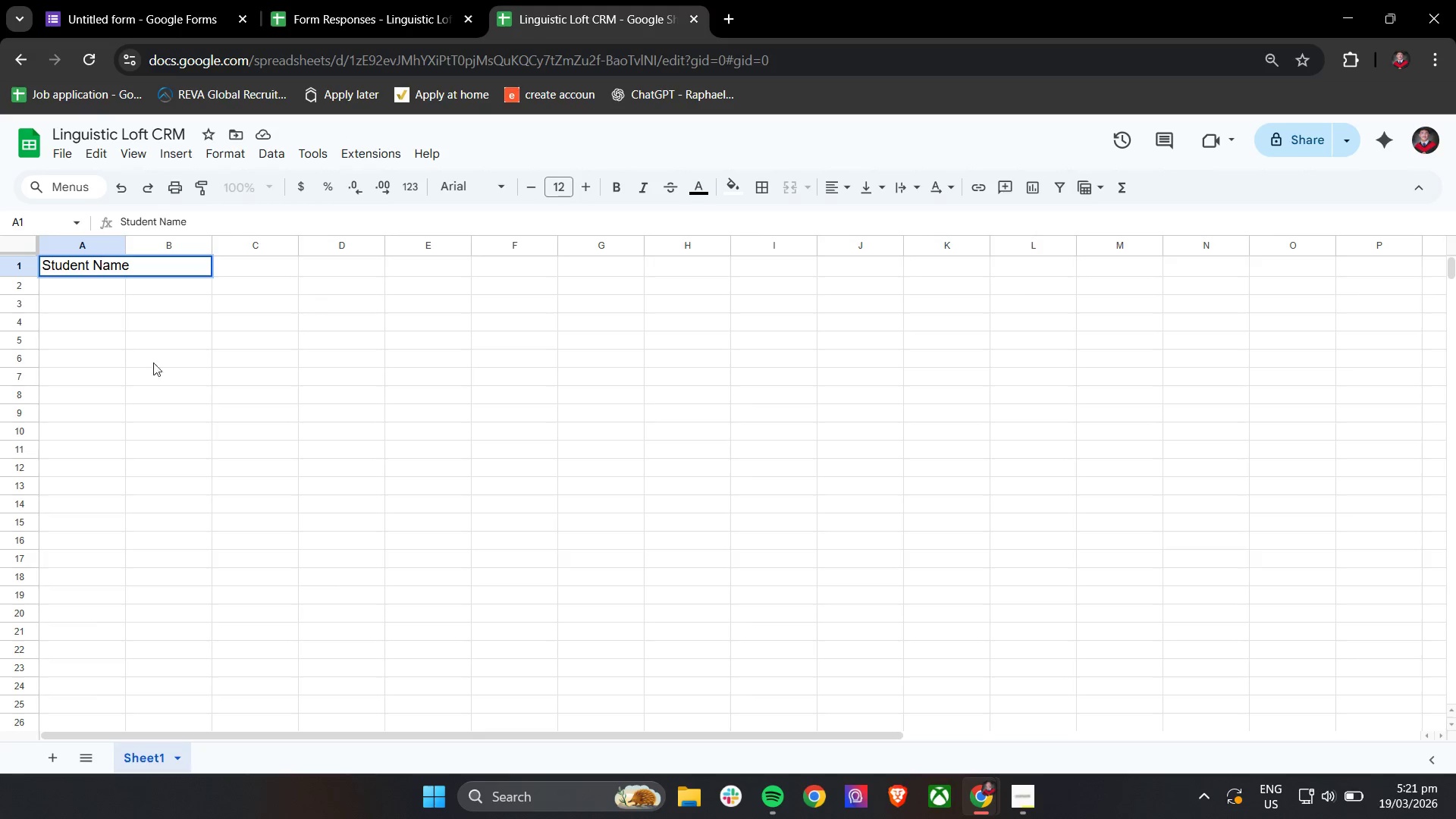 
left_click([209, 438])
 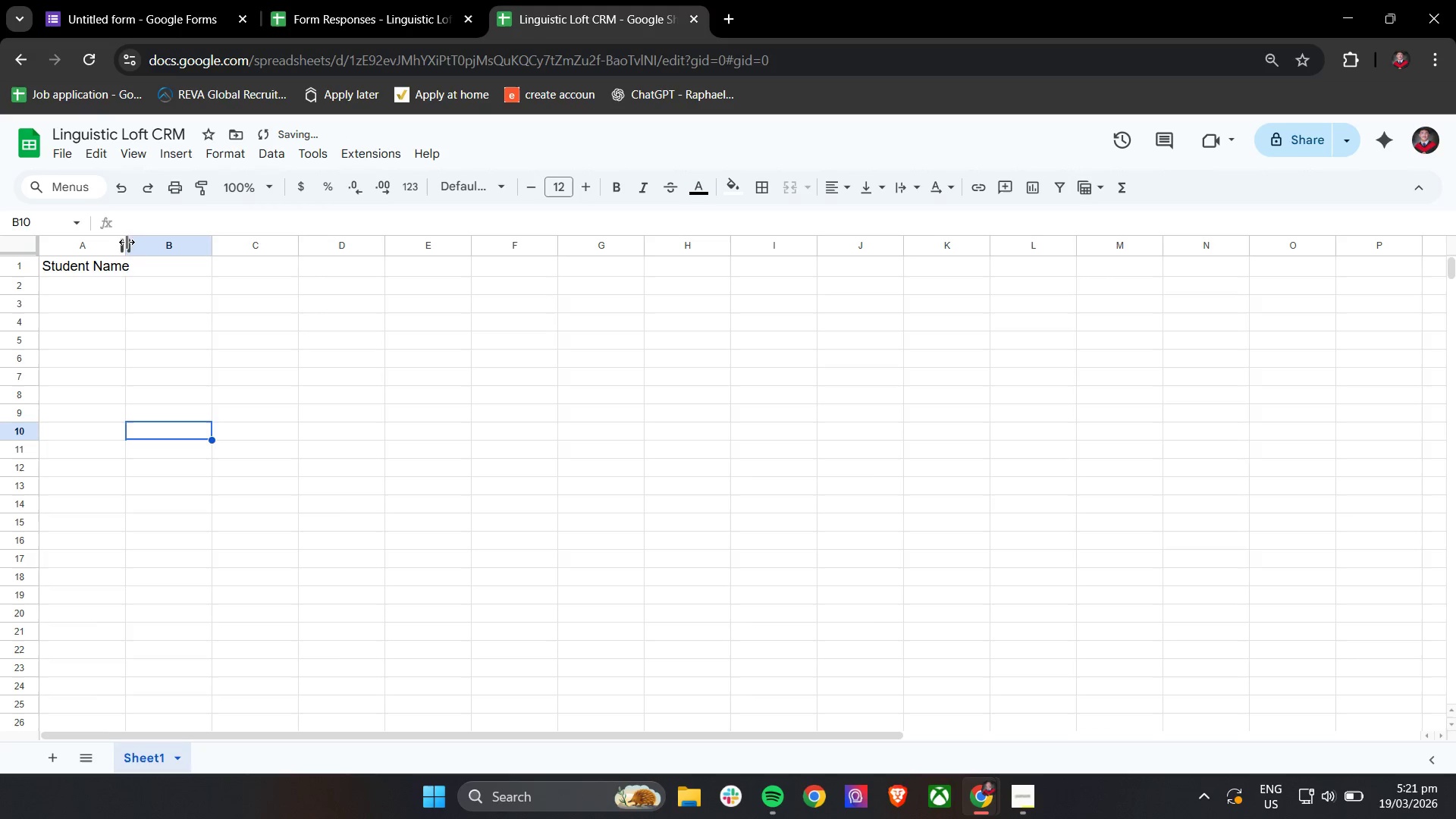 
left_click_drag(start_coordinate=[126, 242], to_coordinate=[163, 254])
 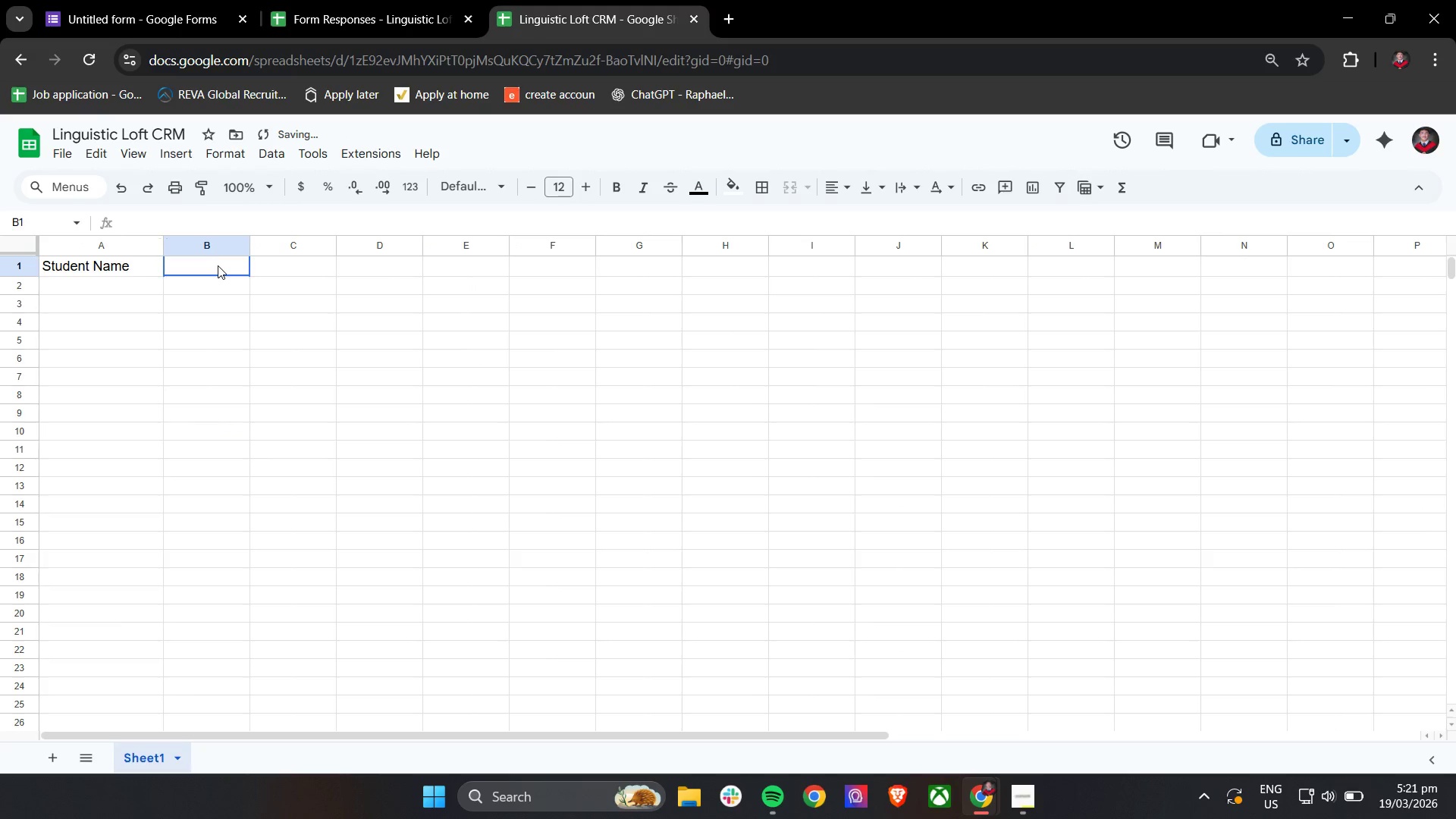 
double_click([218, 265])
 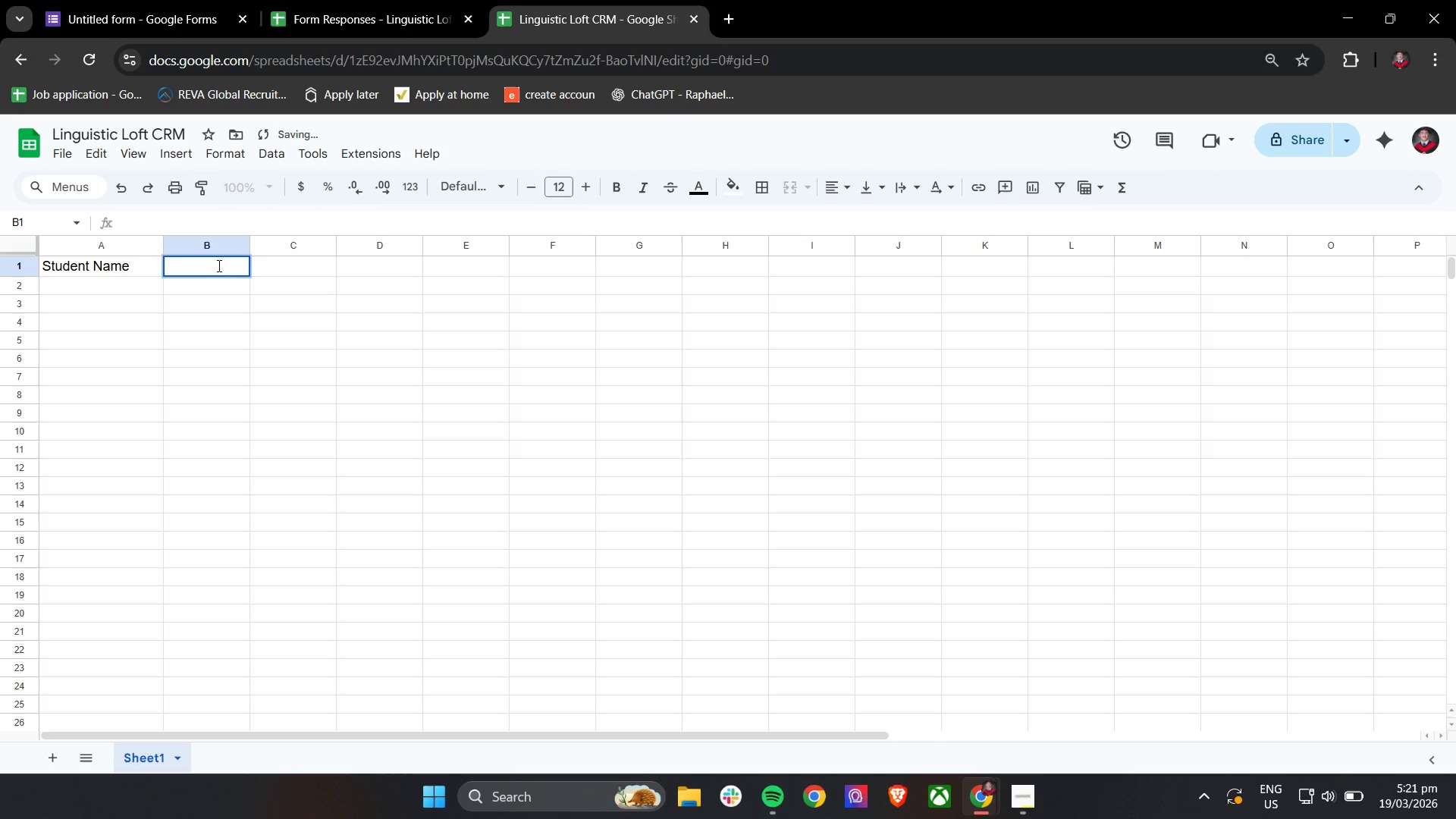 
type(Email)
 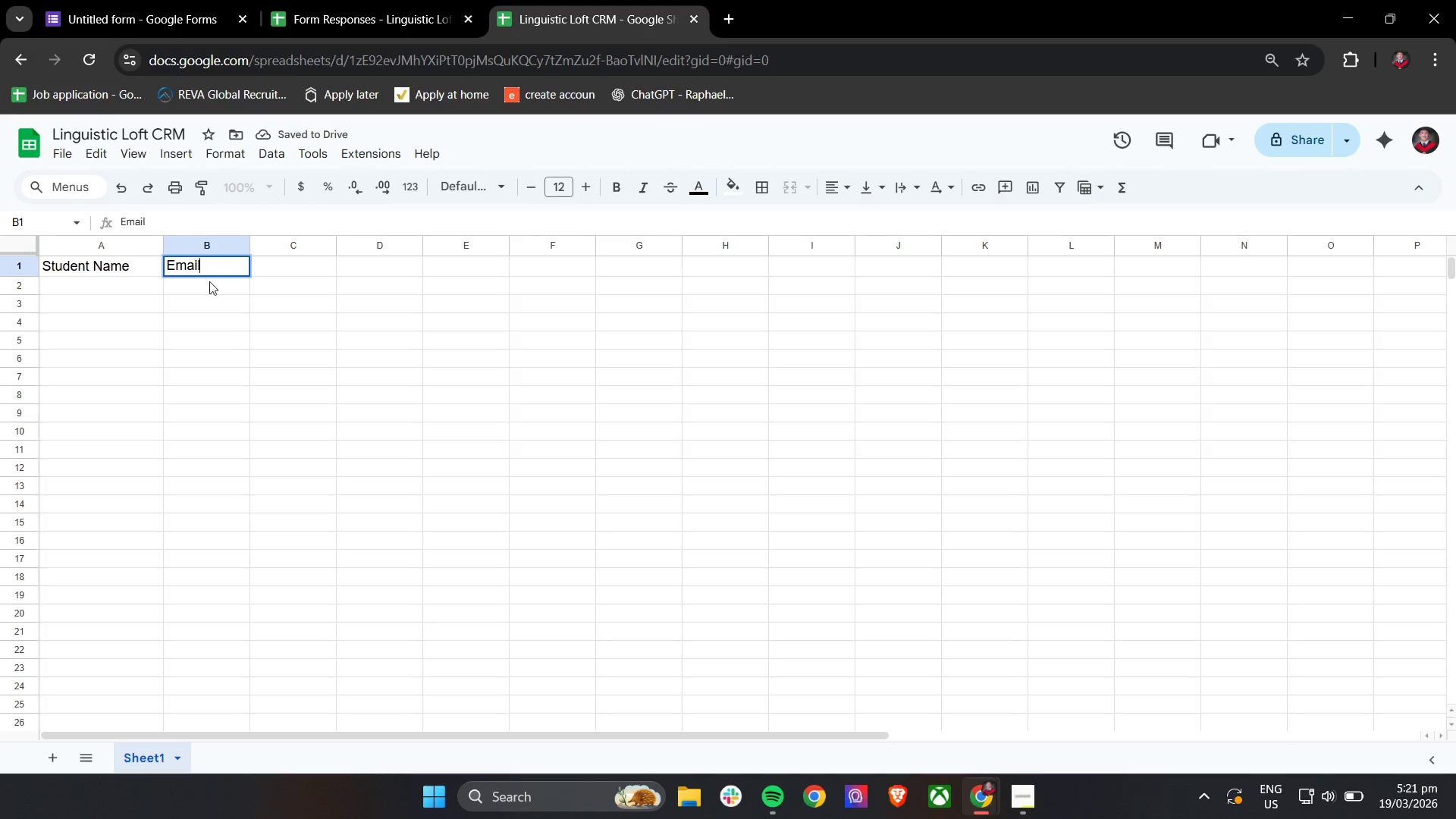 
left_click_drag(start_coordinate=[221, 327], to_coordinate=[226, 334])
 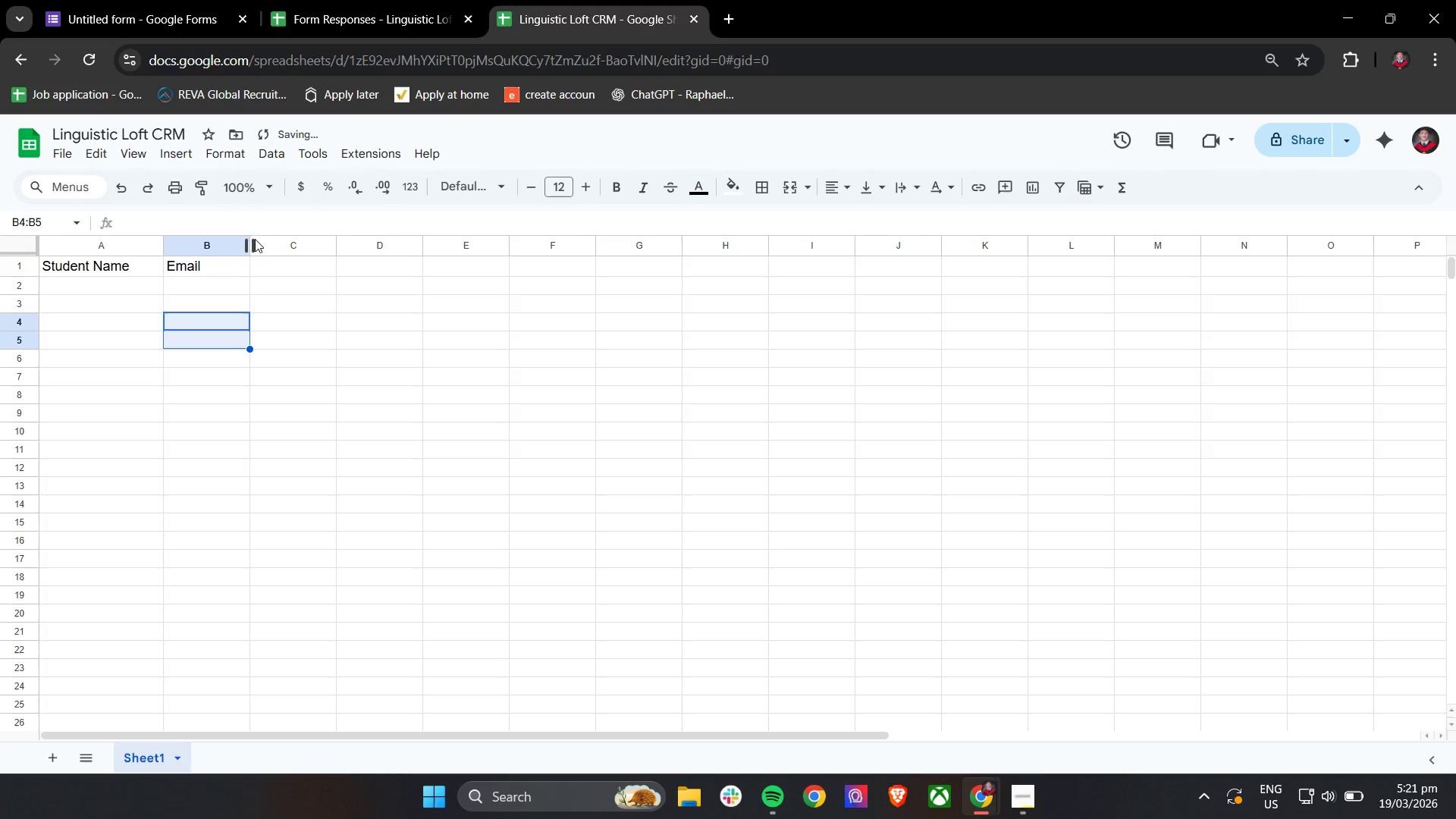 
left_click_drag(start_coordinate=[254, 239], to_coordinate=[281, 240])
 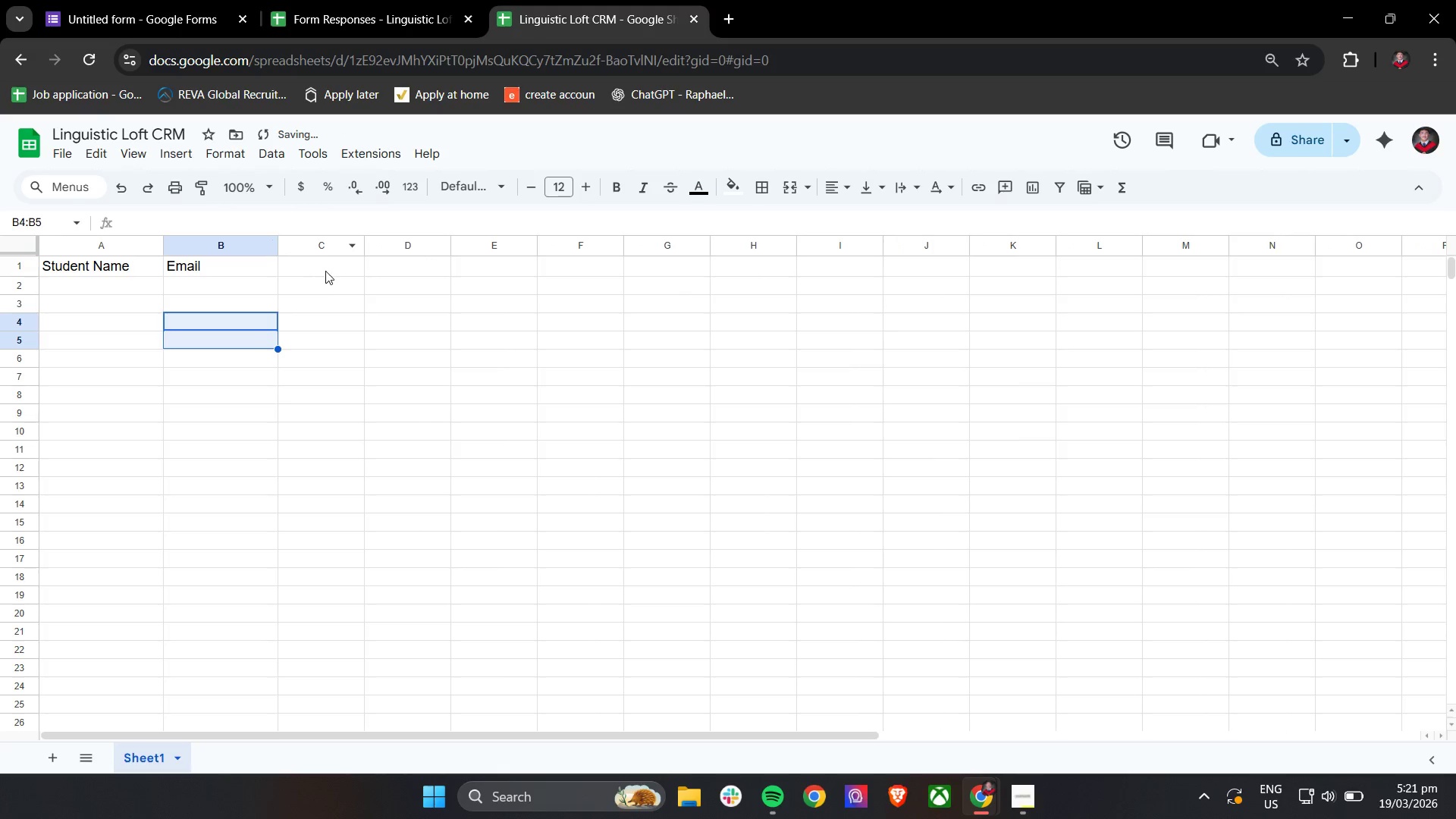 
left_click([325, 263])
 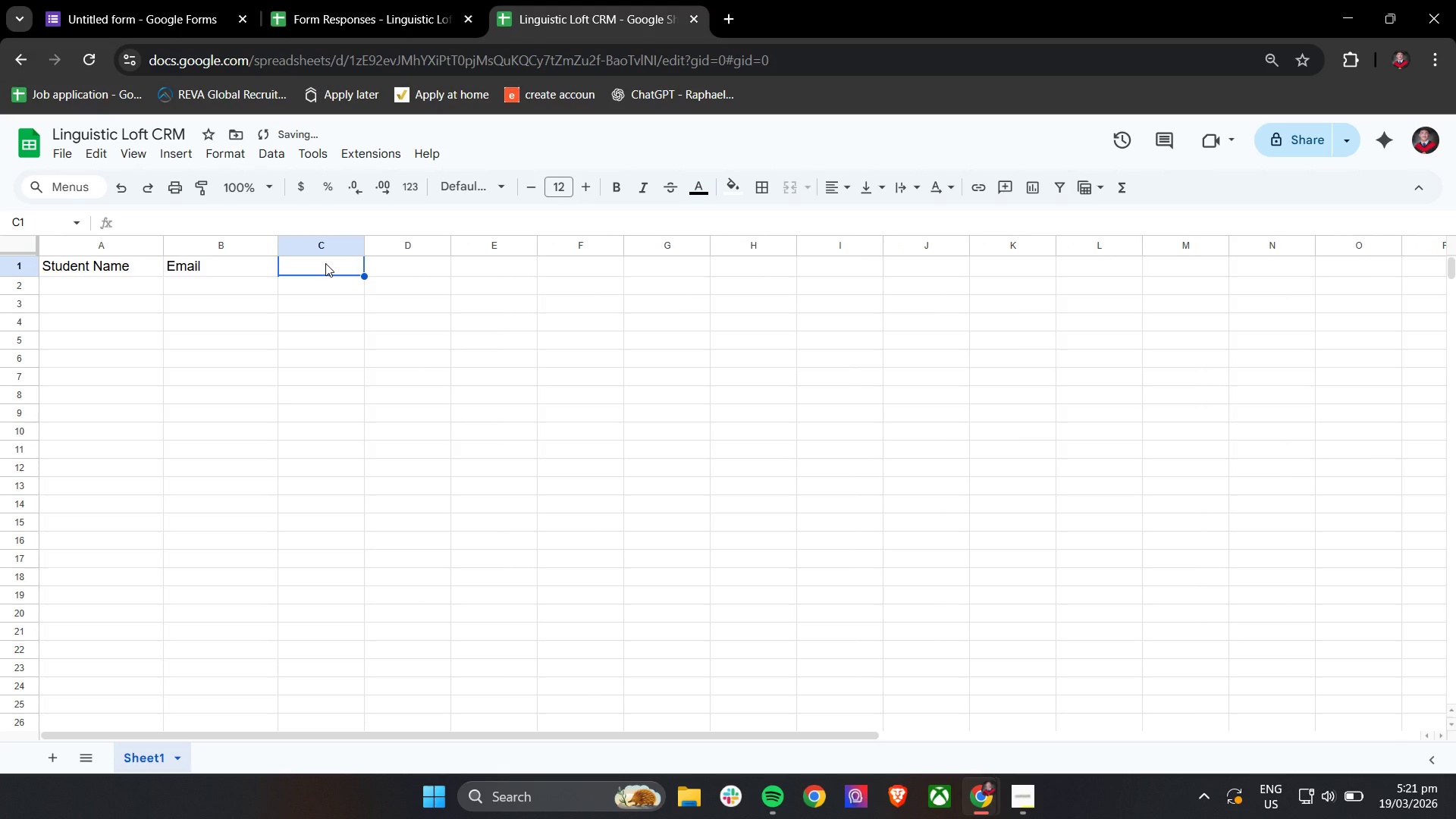 
type(Targer)
key(Backspace)
type(t Languag)
 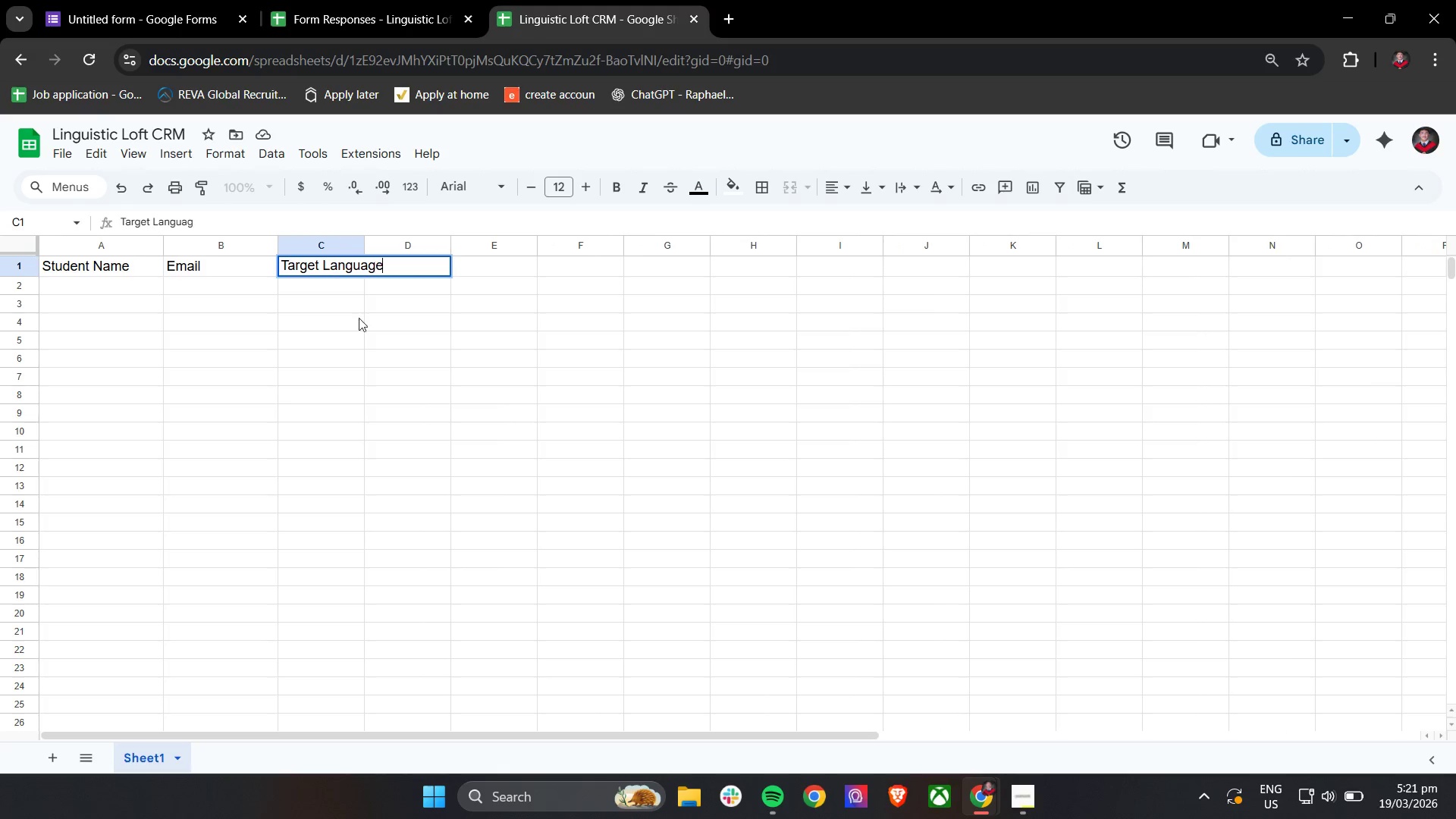 
key(E)
 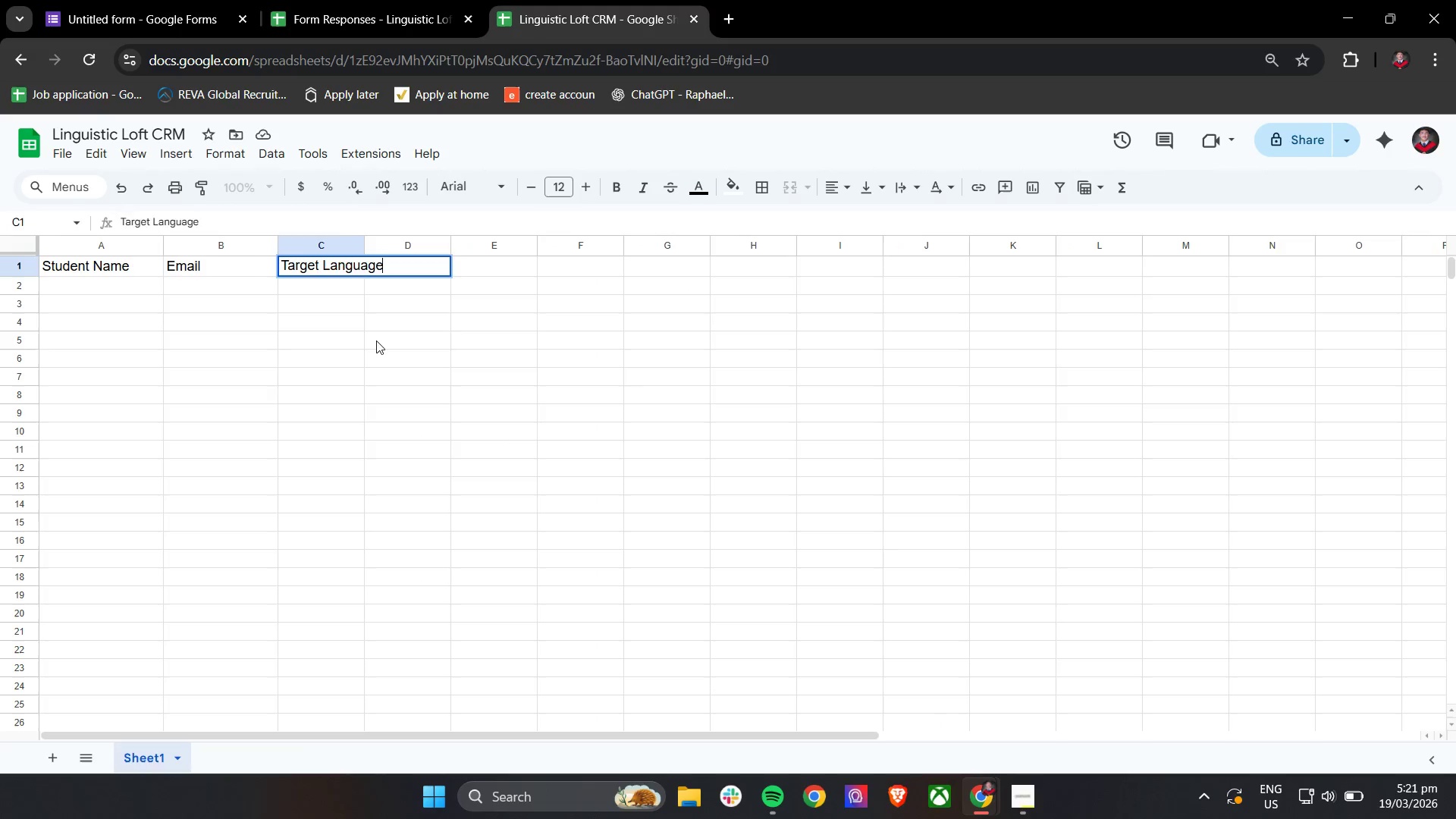 
left_click([376, 340])
 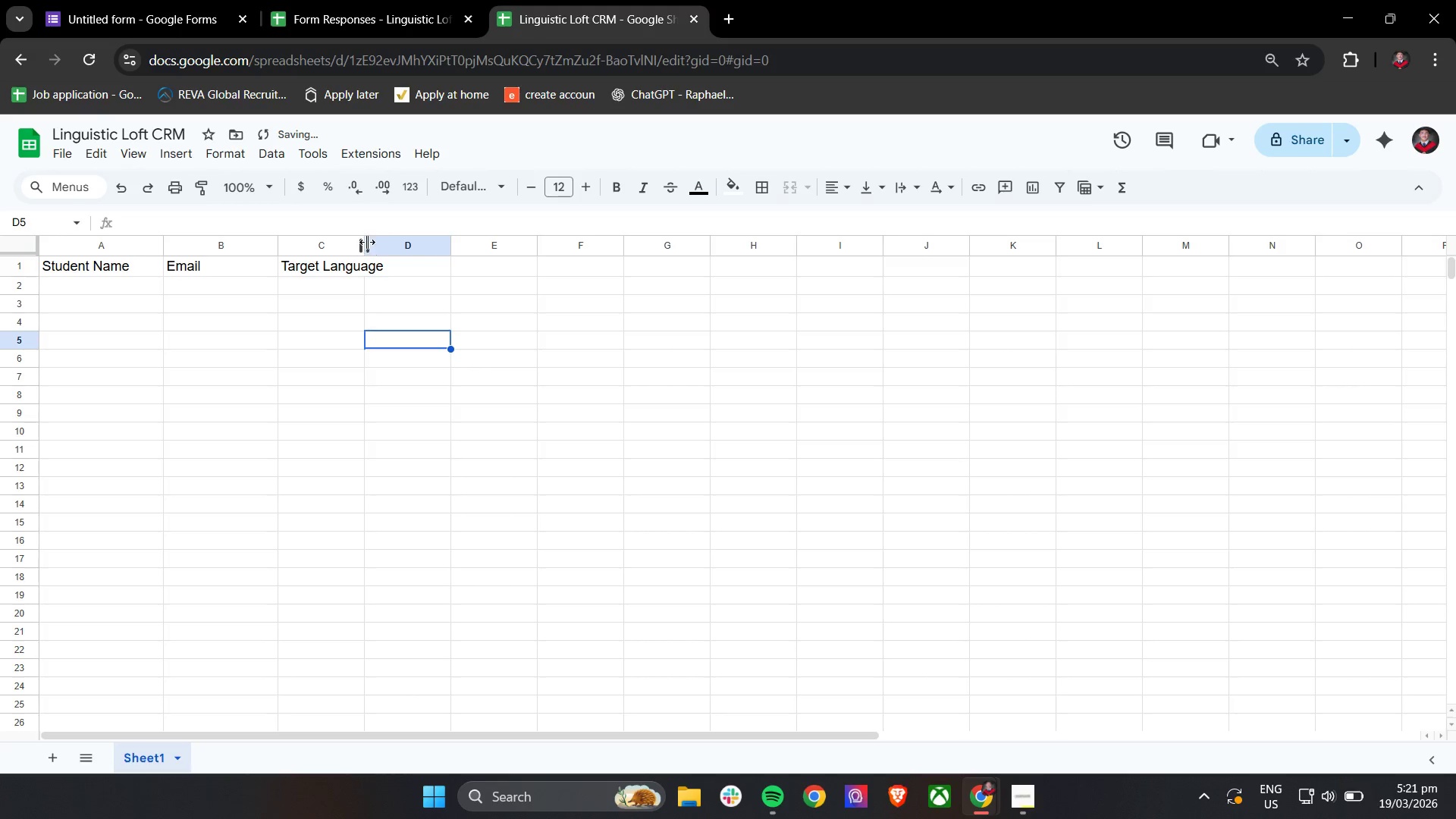 
left_click_drag(start_coordinate=[364, 243], to_coordinate=[399, 249])
 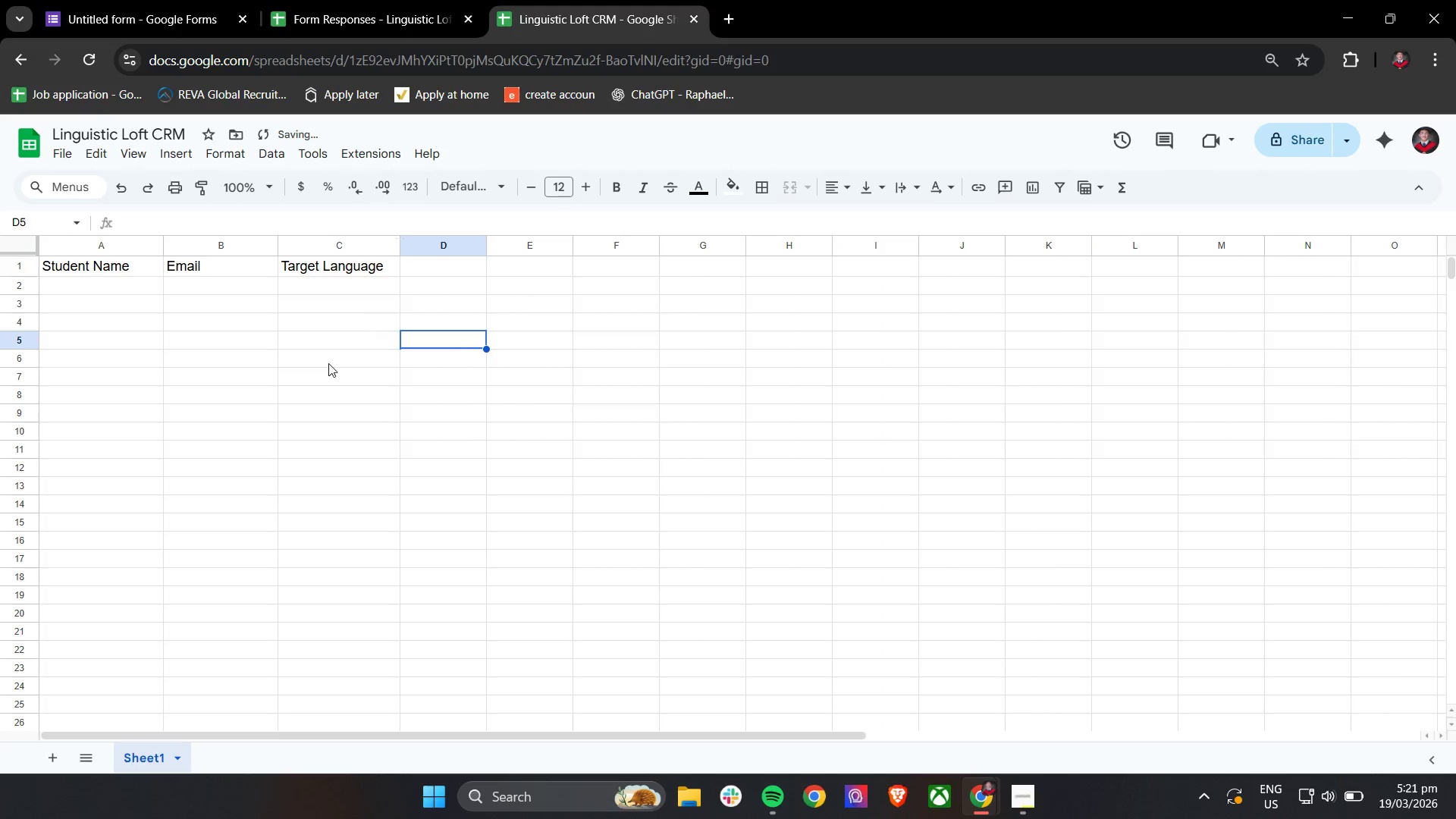 
left_click([328, 364])
 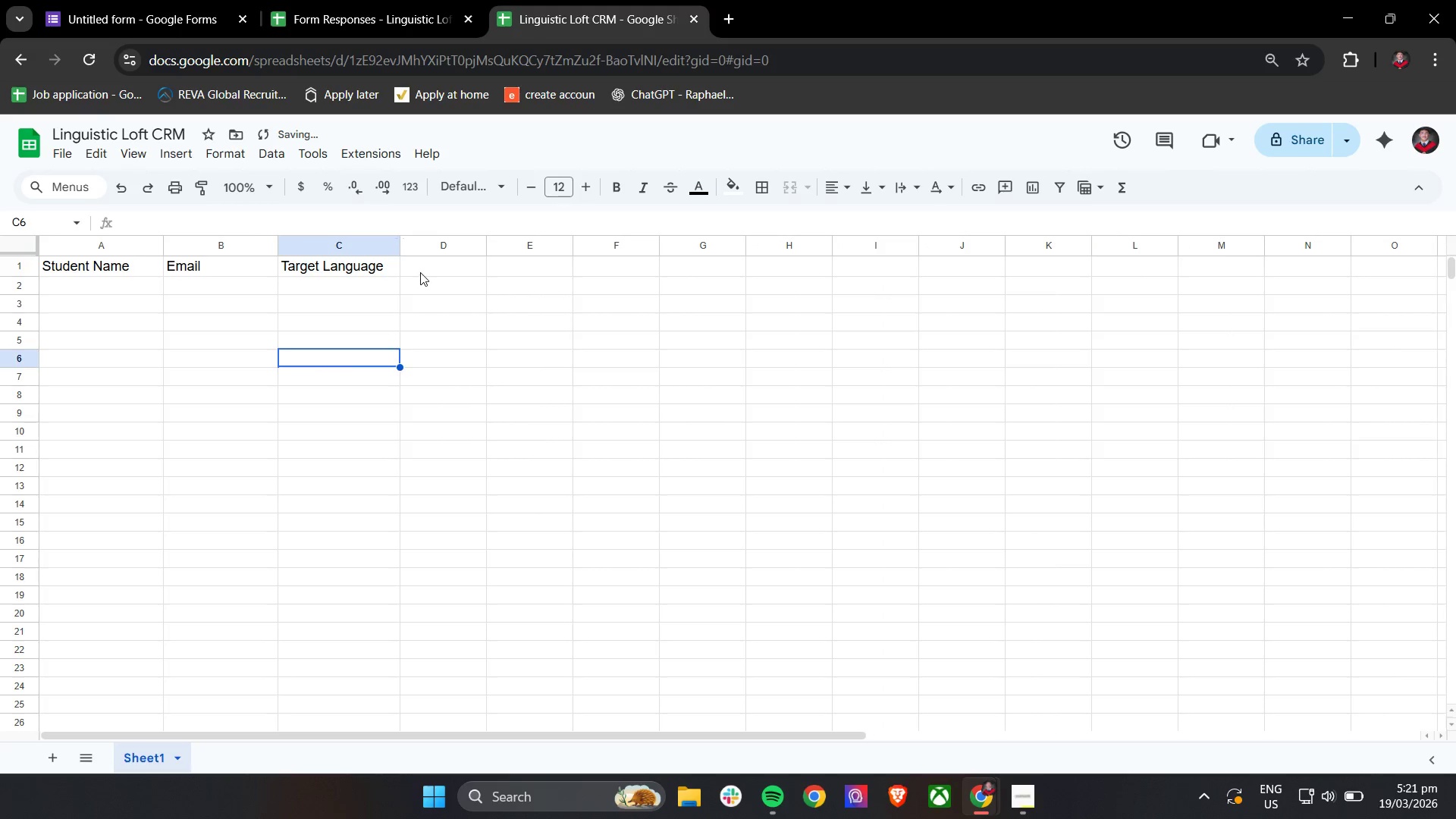 
left_click([421, 271])
 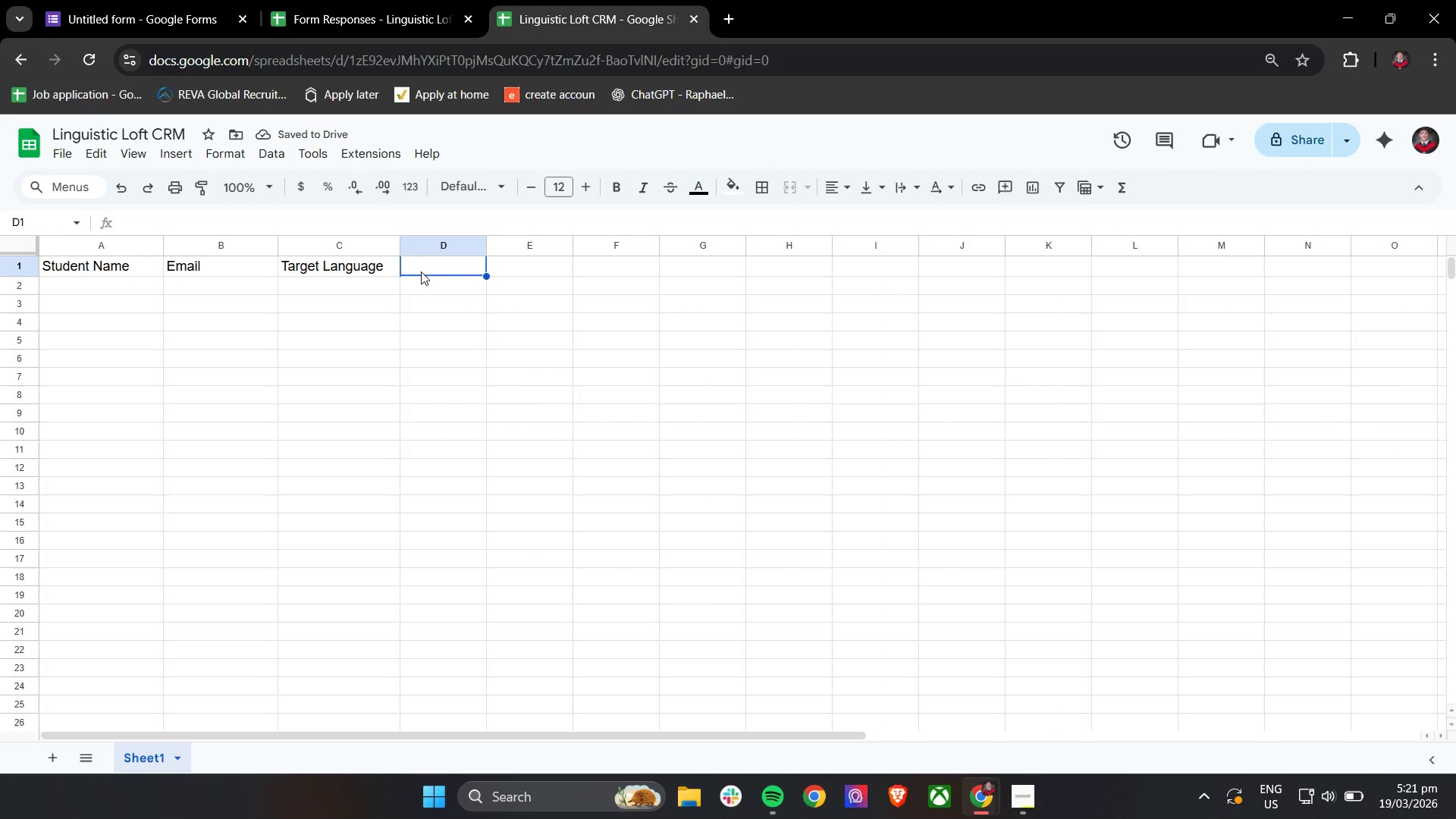 
type(Curee)
key(Backspace)
key(Backspace)
type(rent pro)
key(Backspace)
key(Backspace)
type(Pro)
key(Backspace)
key(Backspace)
key(Backspace)
key(Backspace)
type(Proifi)
key(Backspace)
key(Backspace)
key(Backspace)
type(fie)
key(Backspace)
type(ce)
key(Backspace)
type(iency Level)
 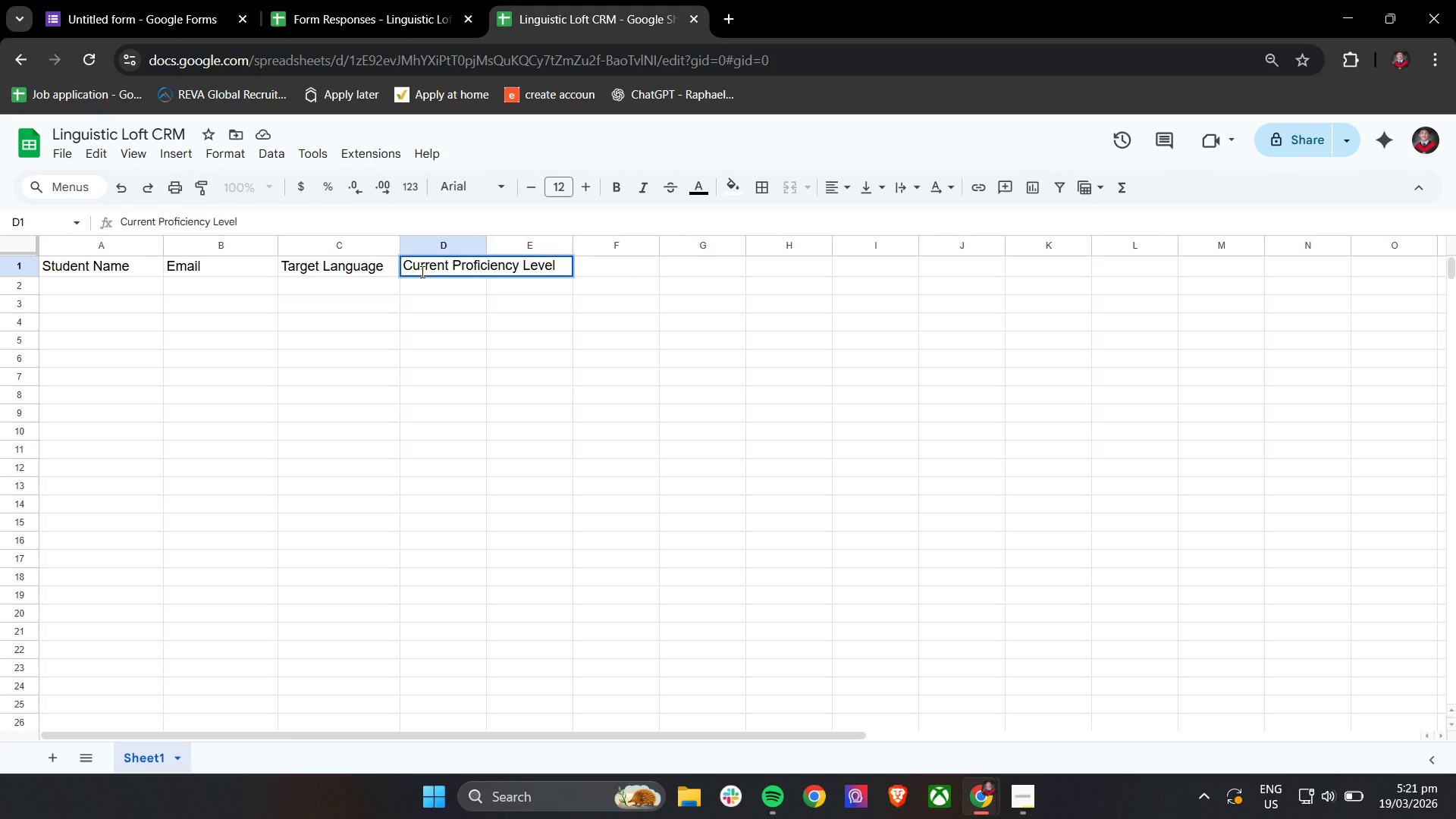 
left_click([475, 405])
 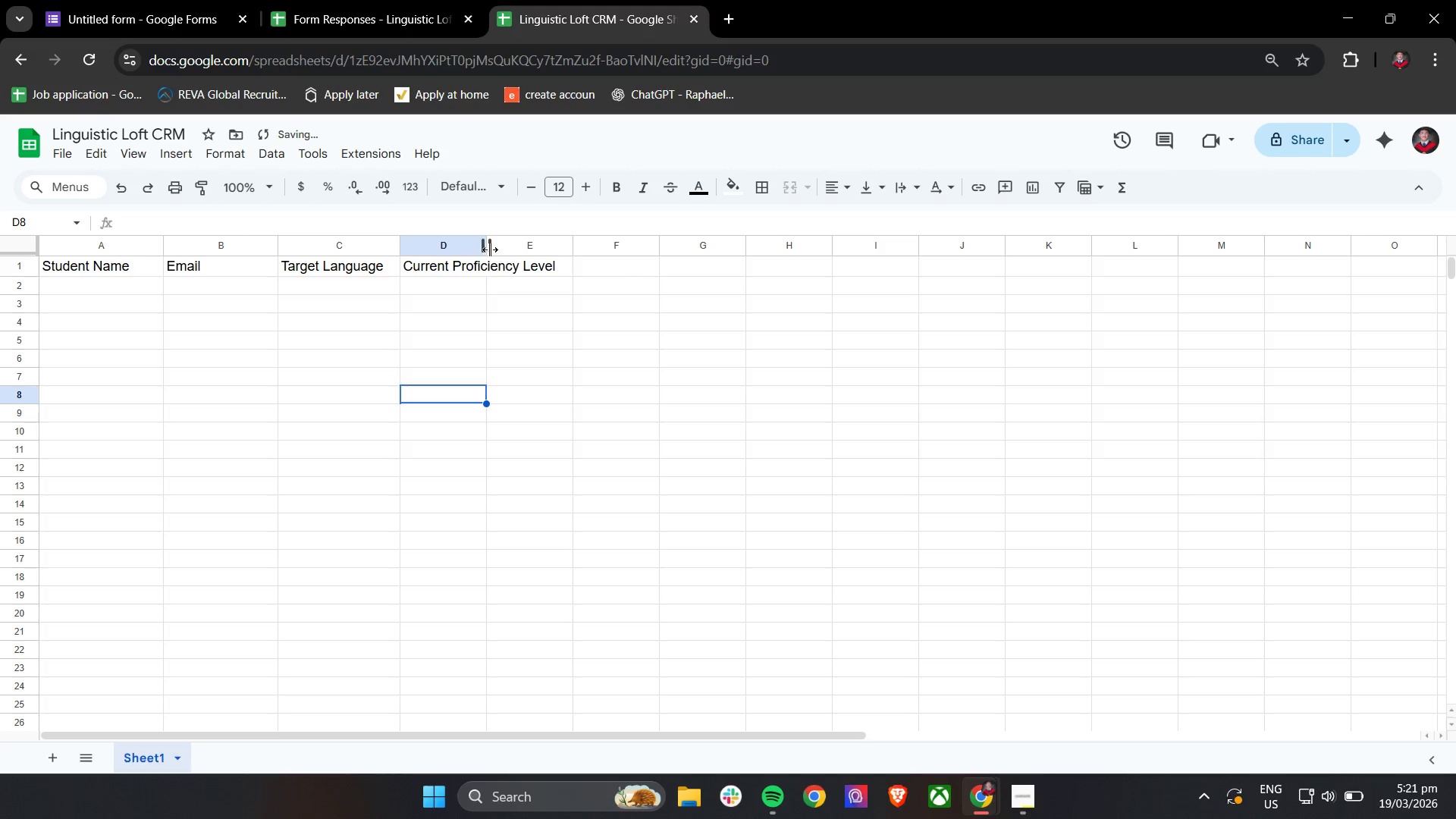 
left_click_drag(start_coordinate=[488, 246], to_coordinate=[569, 240])
 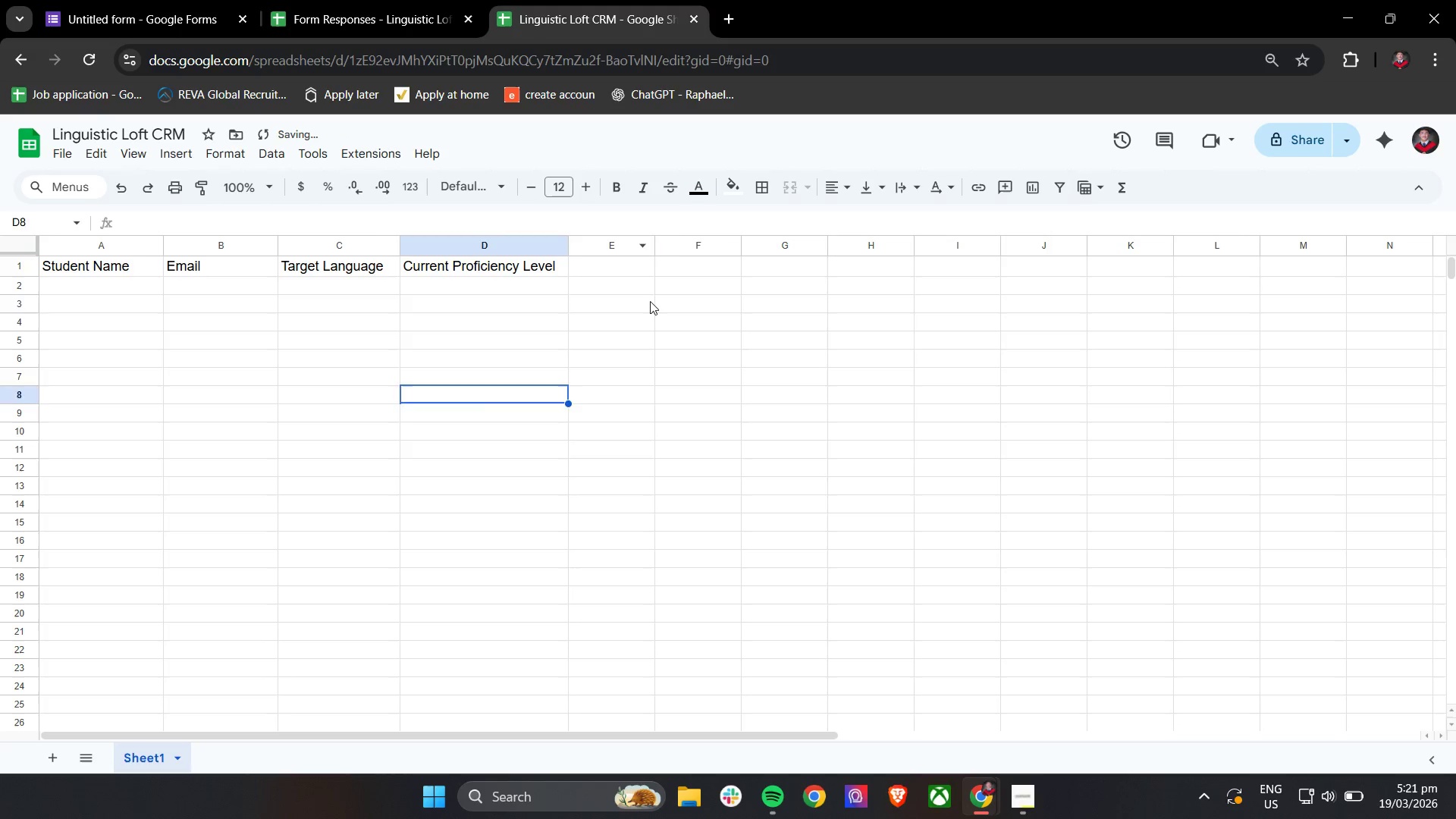 
left_click([650, 301])
 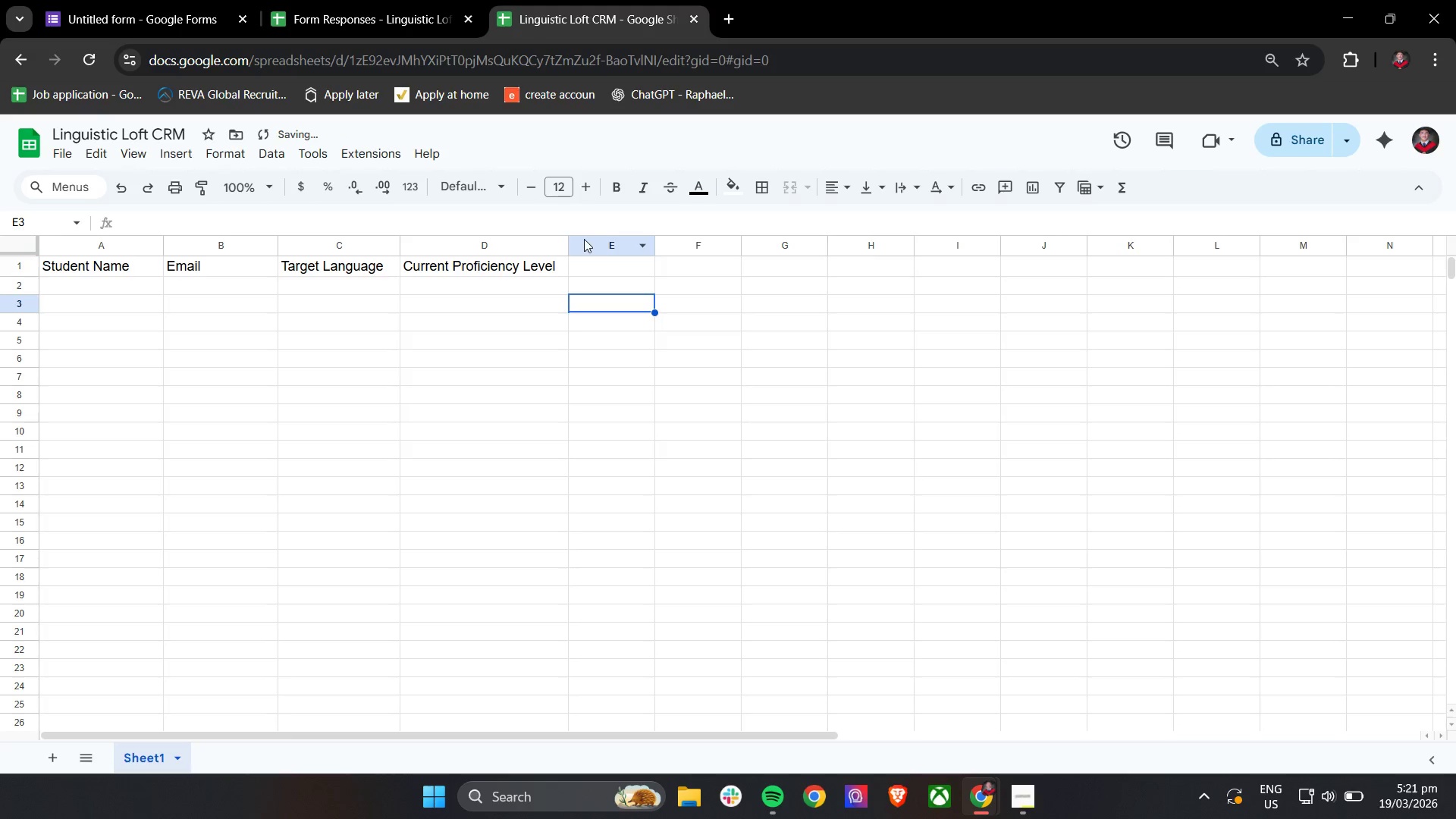 
left_click_drag(start_coordinate=[569, 243], to_coordinate=[574, 245])
 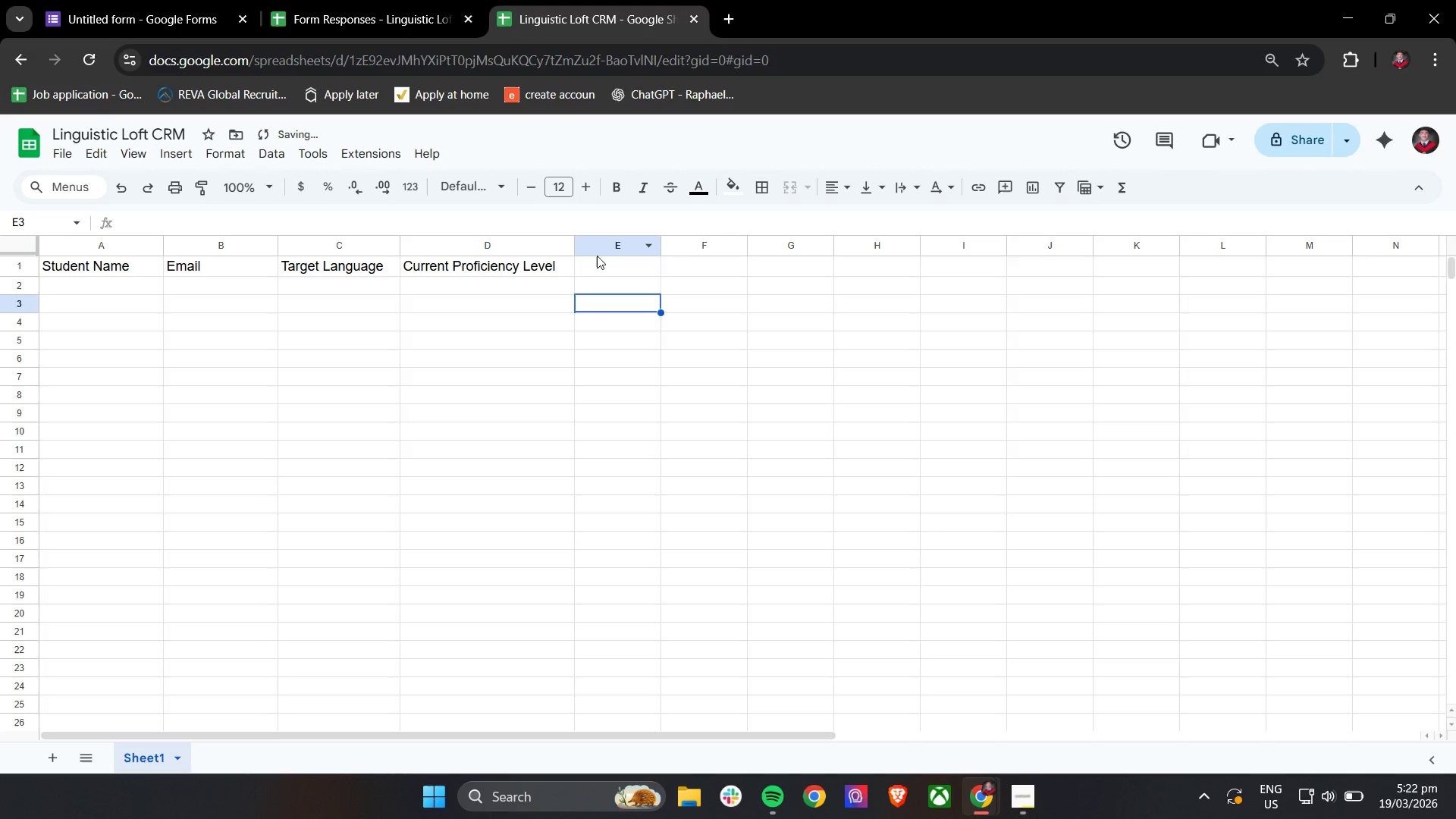 
left_click([613, 257])
 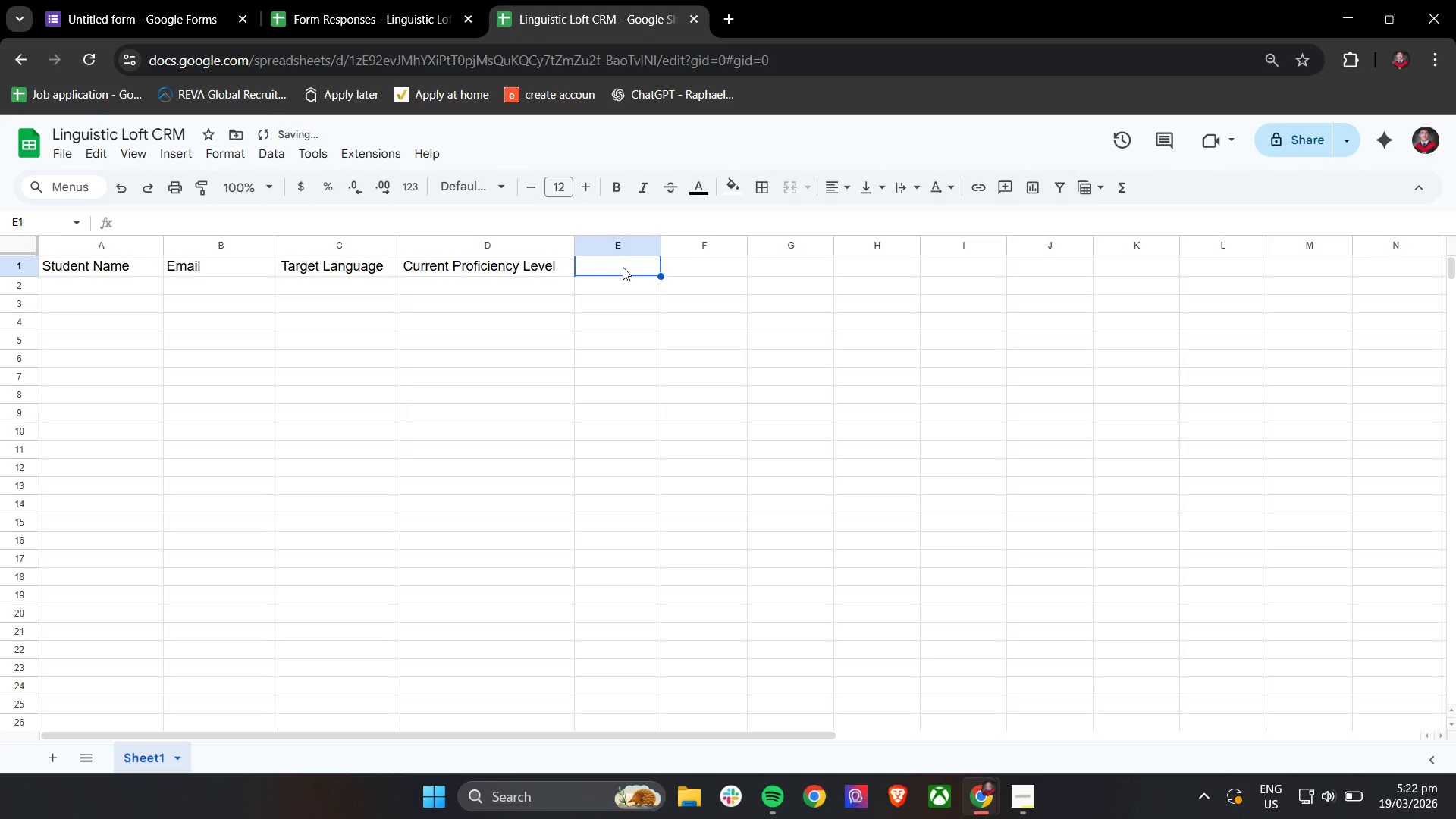 
type(Priority Status)
 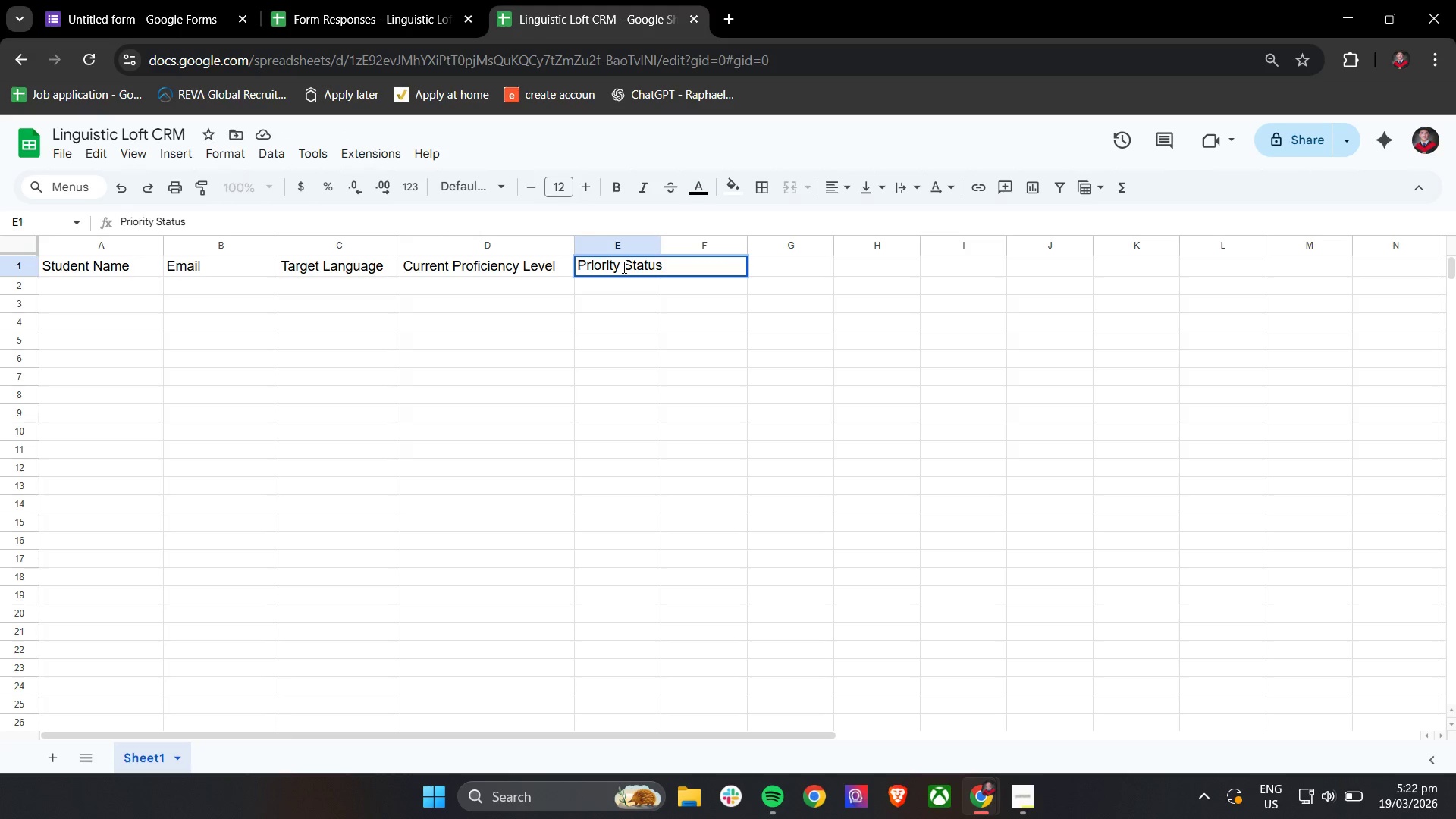 
left_click([684, 391])
 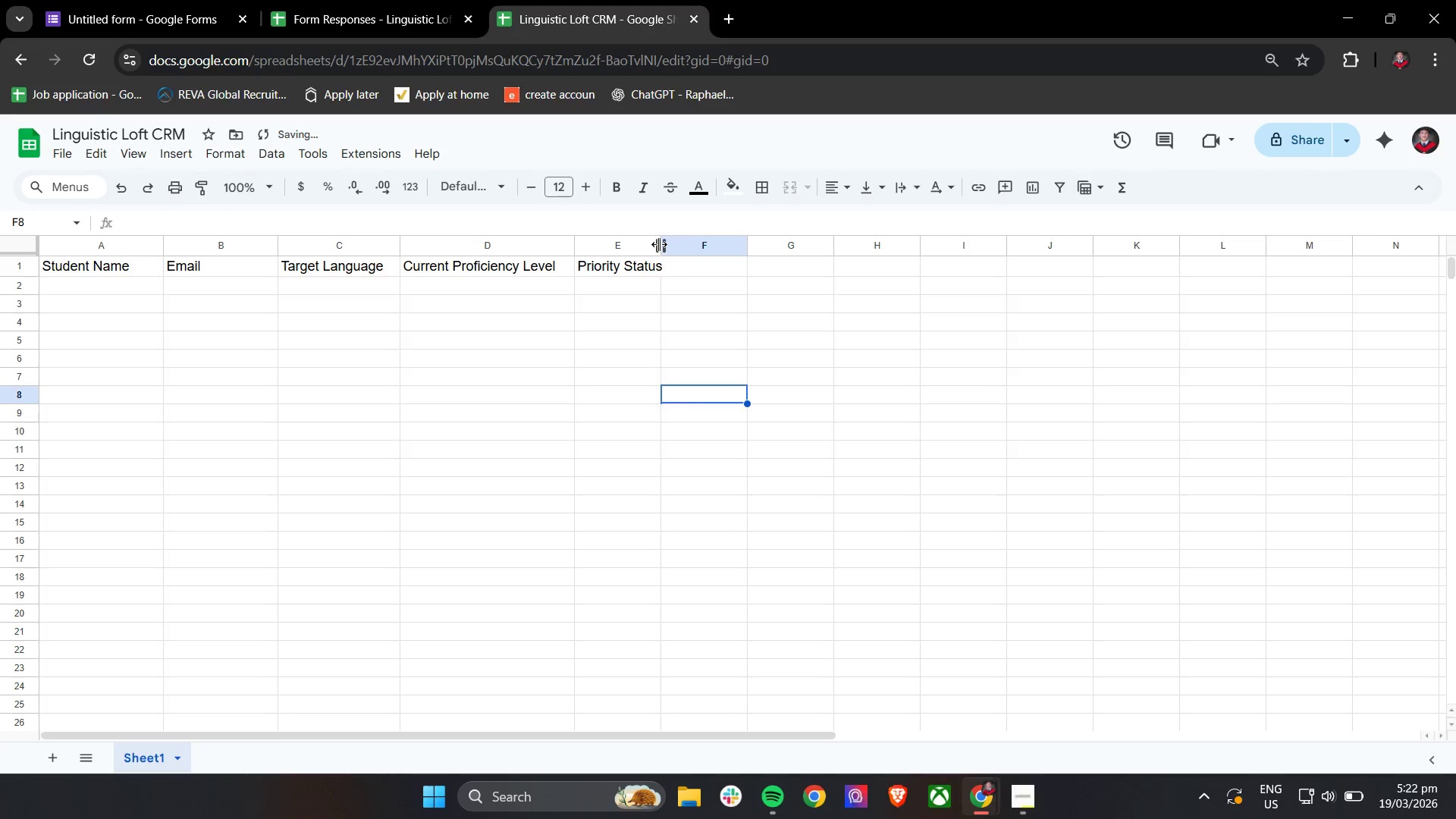 
left_click_drag(start_coordinate=[659, 244], to_coordinate=[694, 245])
 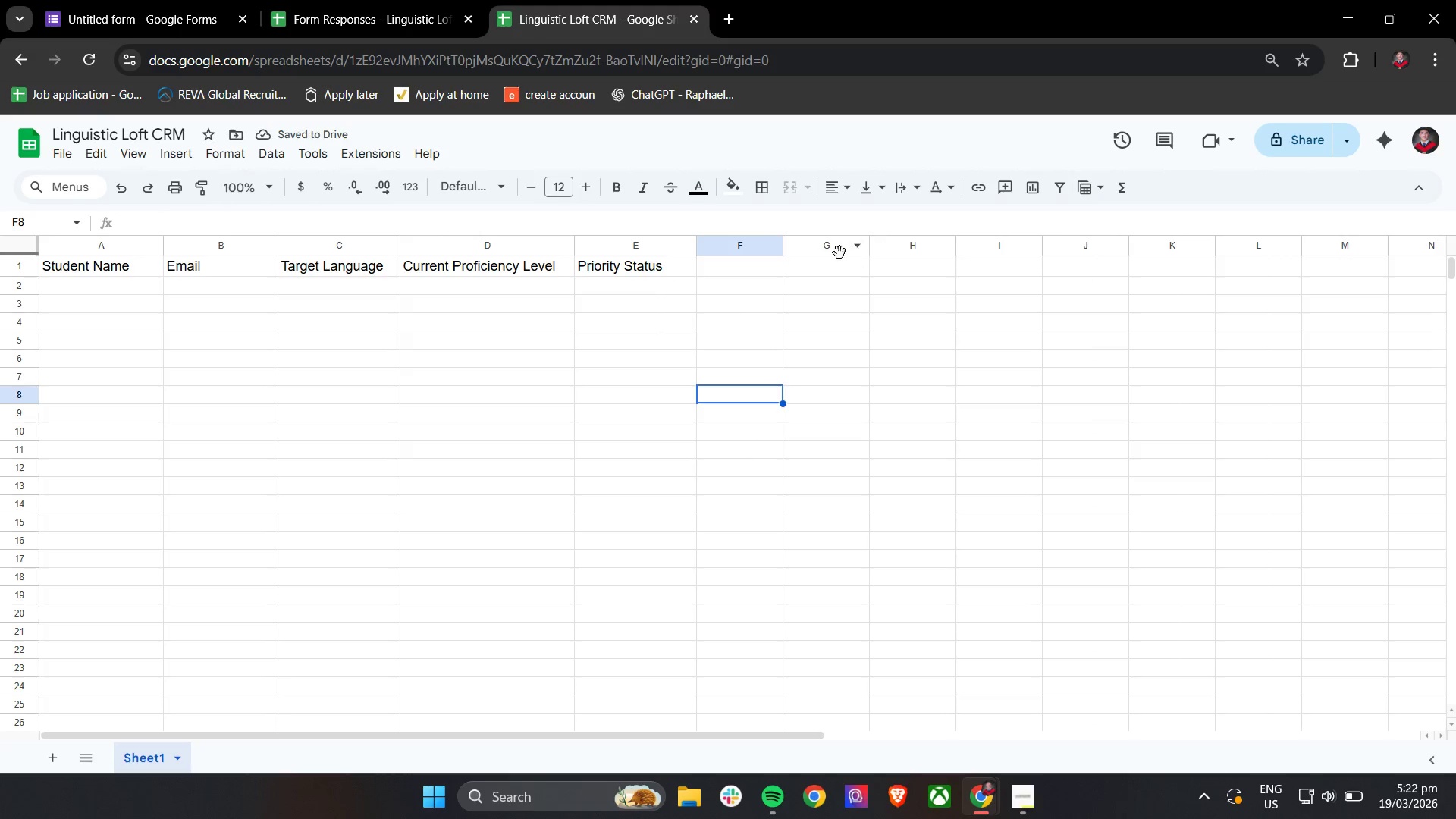 
left_click_drag(start_coordinate=[783, 243], to_coordinate=[821, 243])
 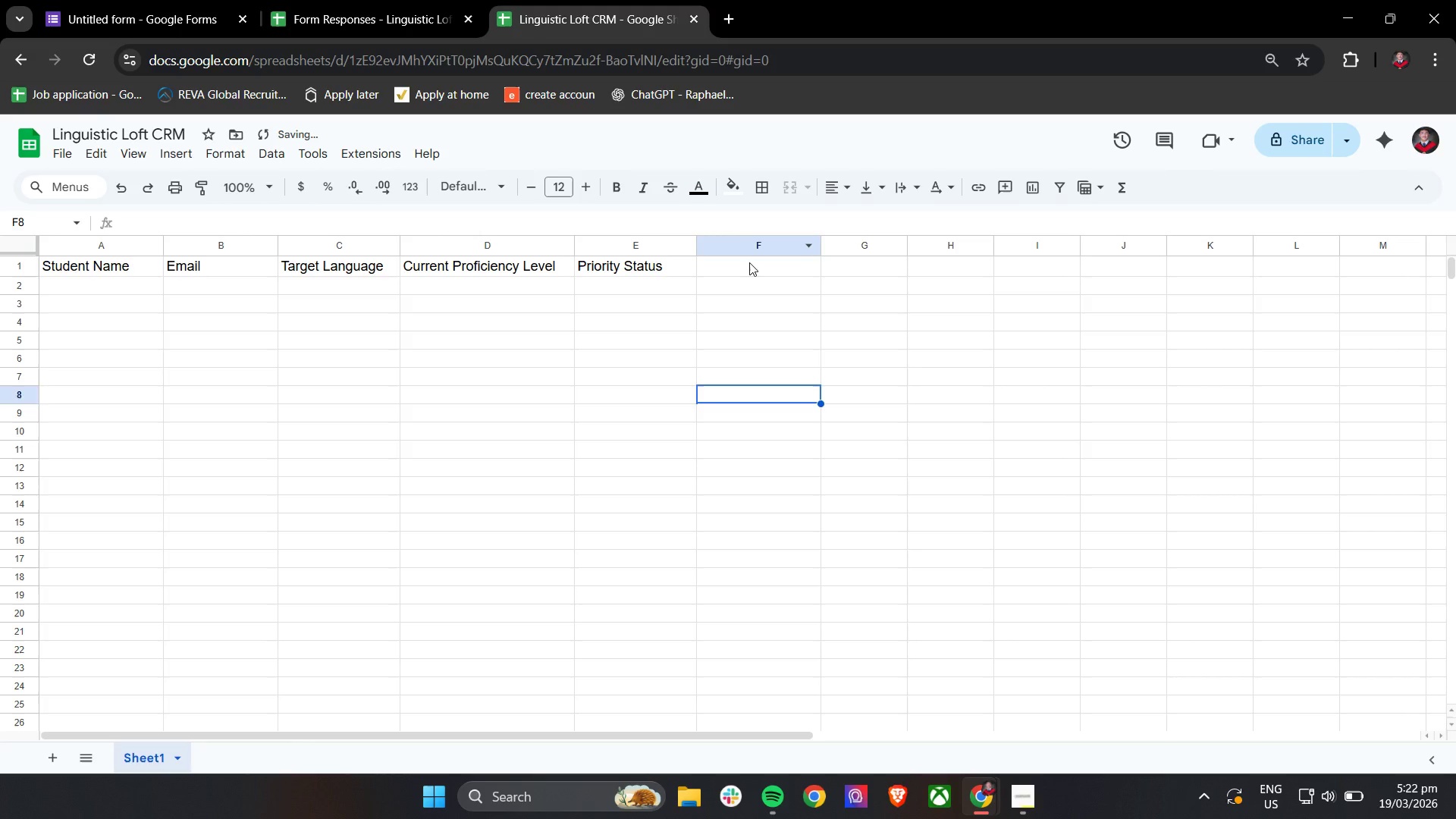 
left_click([749, 267])
 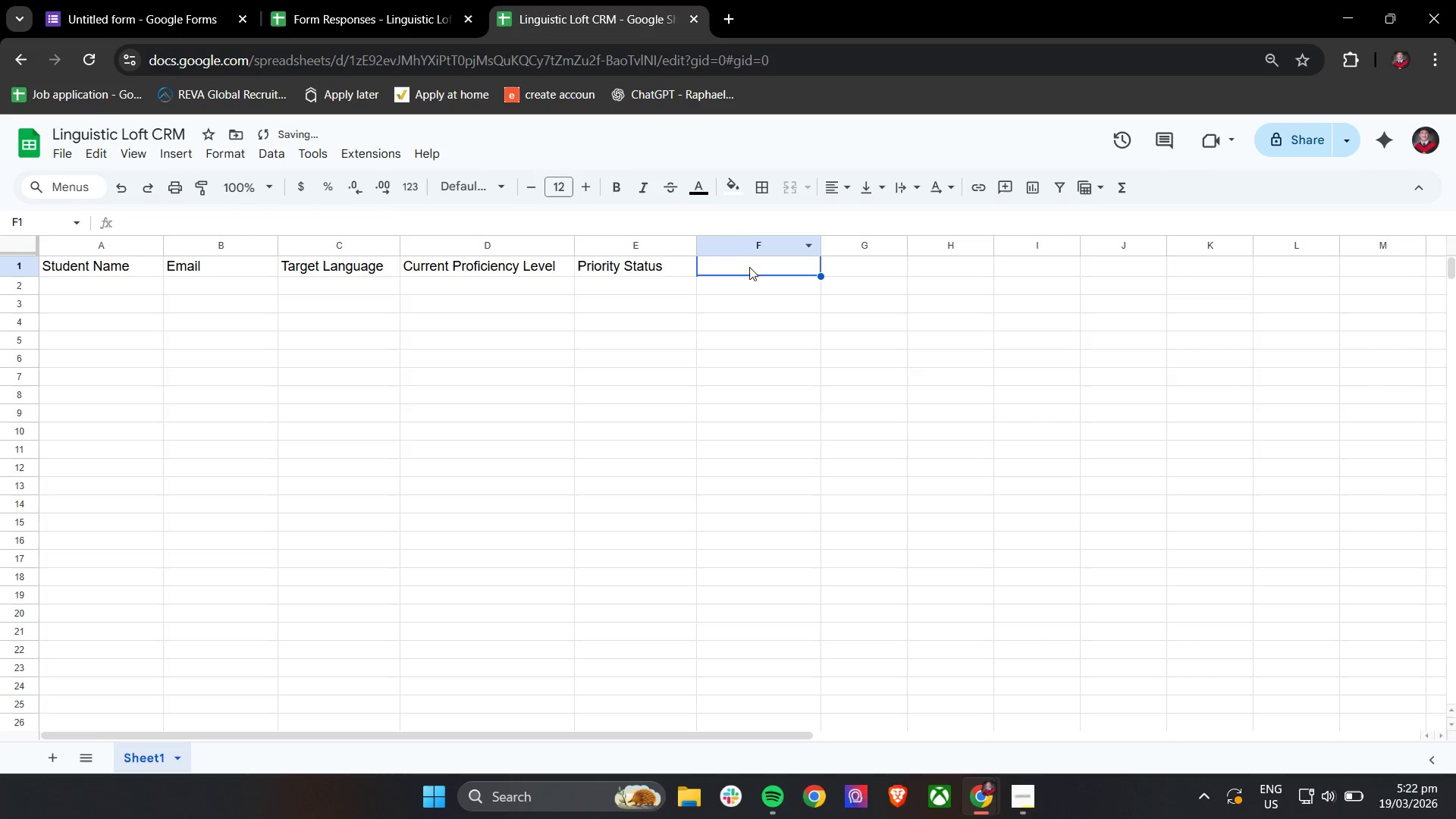 
type(Assigned Admin)
 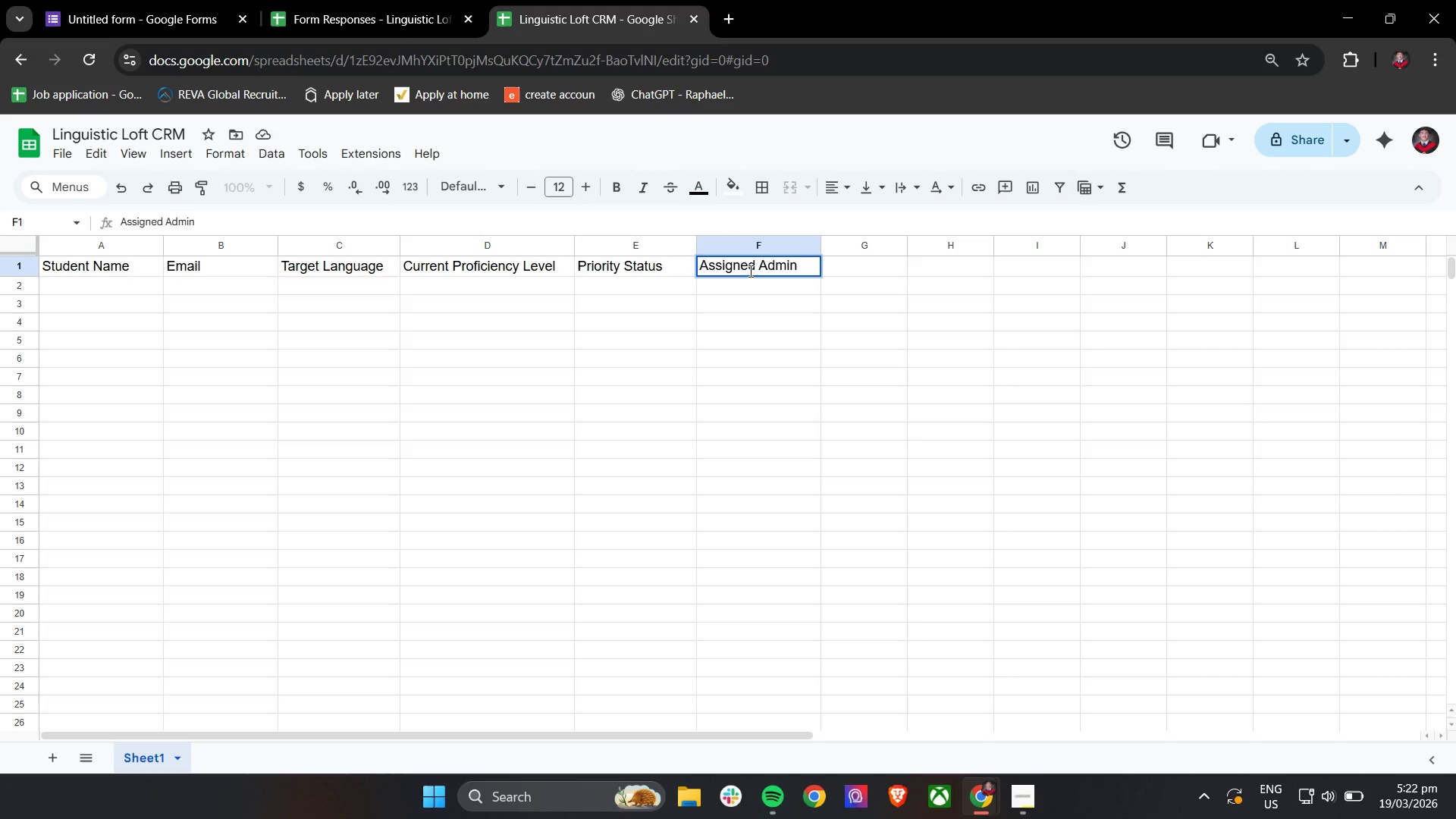 
left_click([722, 371])
 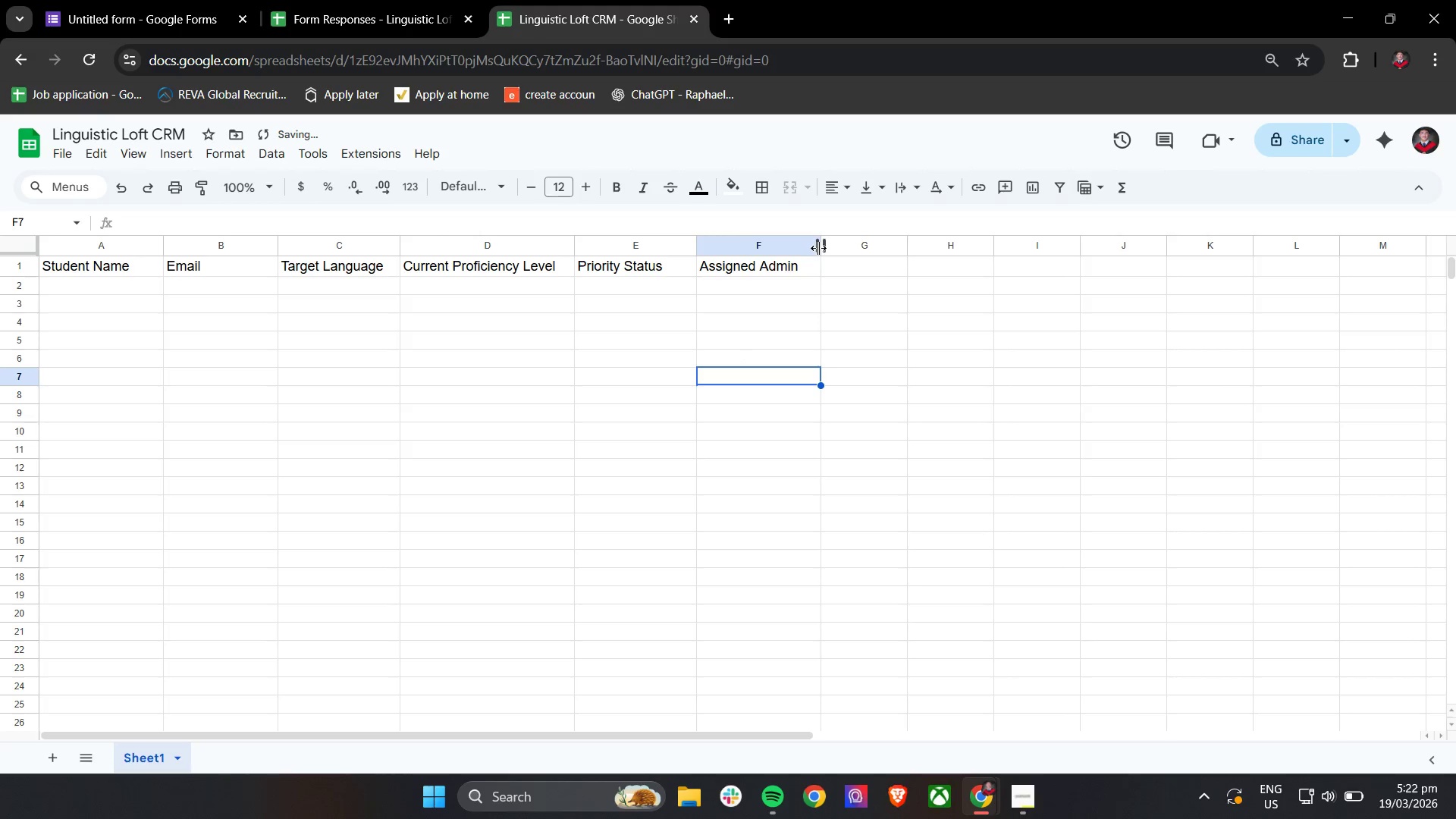 
left_click_drag(start_coordinate=[818, 248], to_coordinate=[823, 249])
 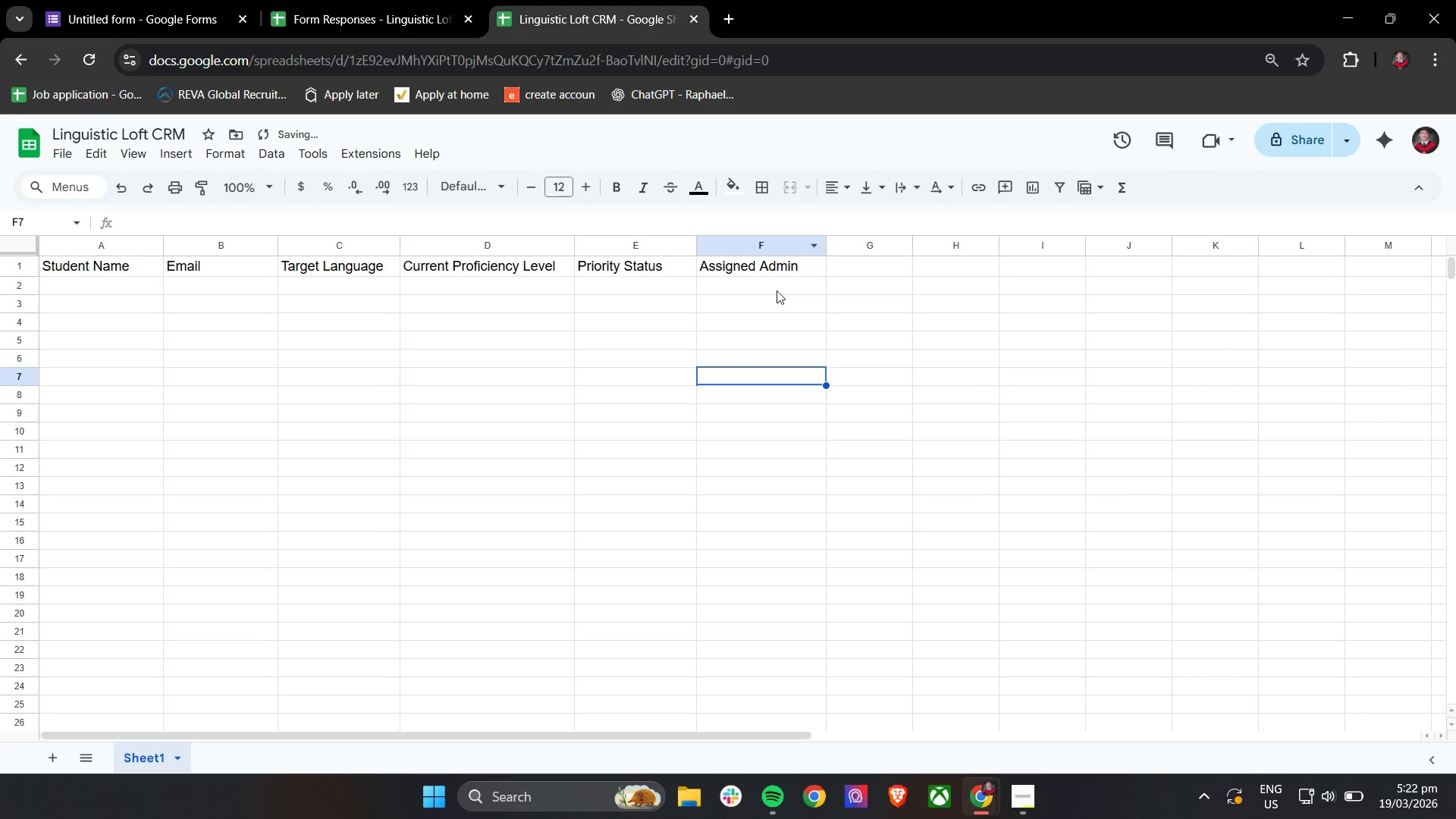 
double_click([776, 293])
 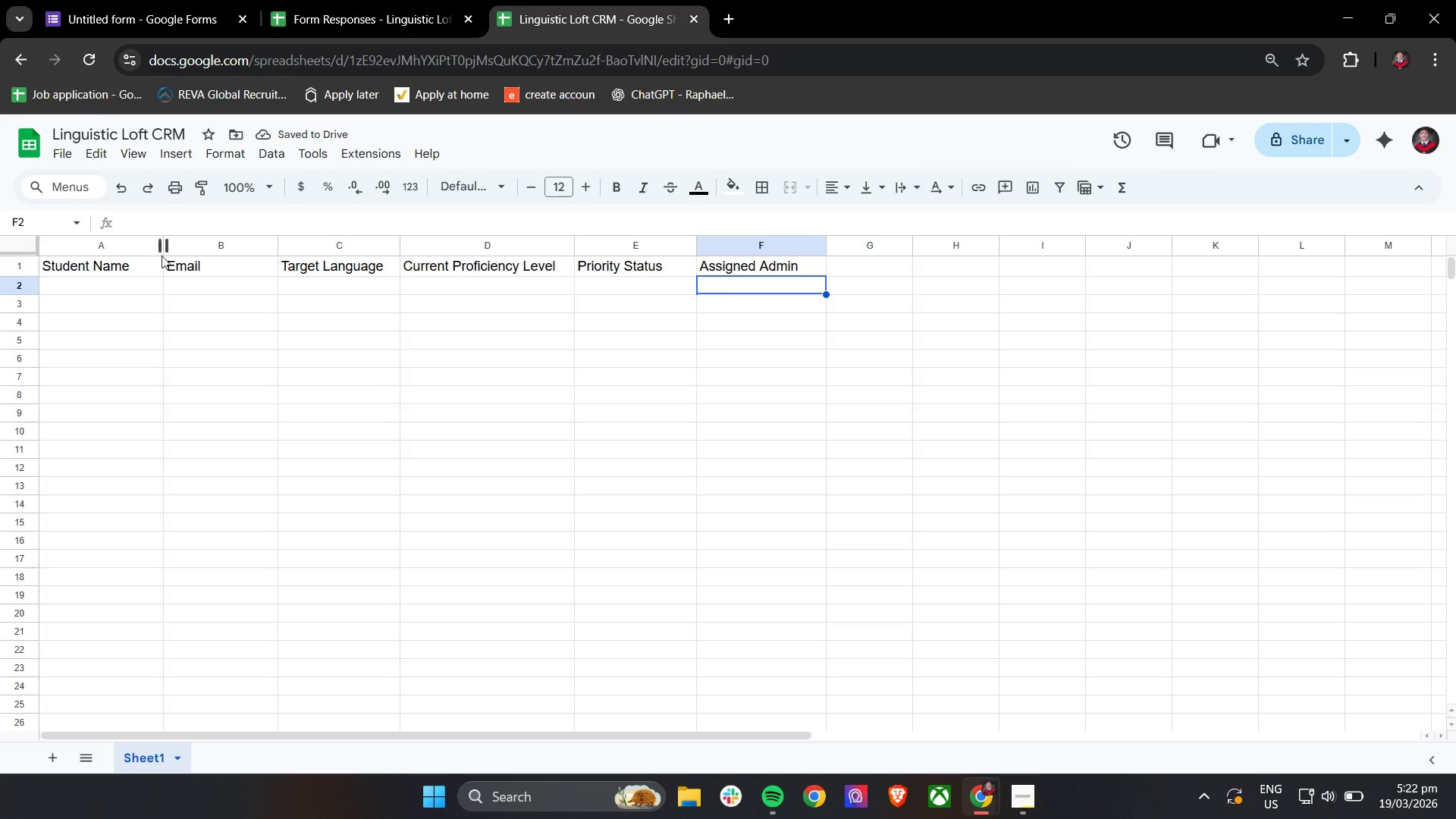 
wait(6.34)
 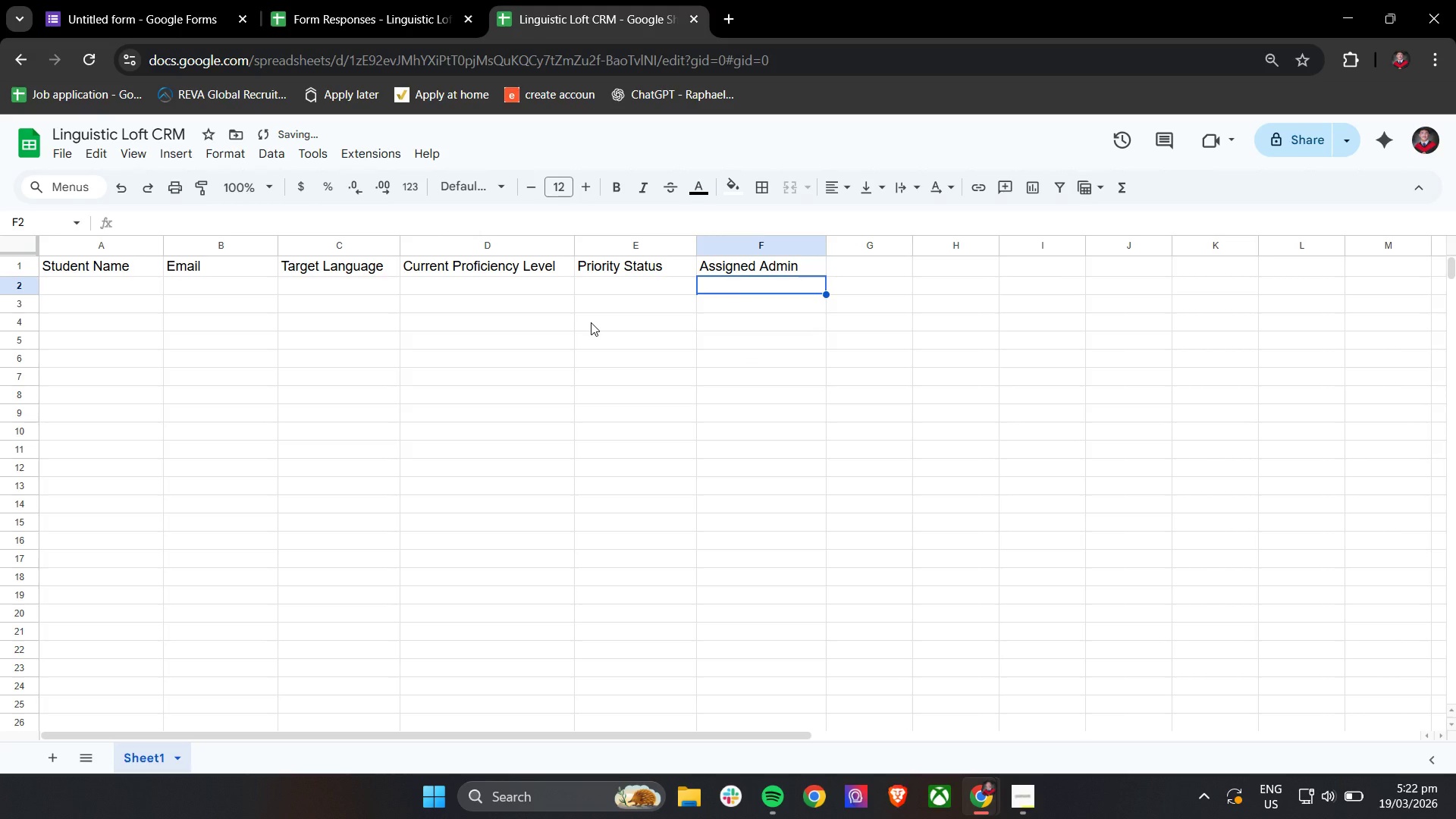 
left_click([135, 268])
 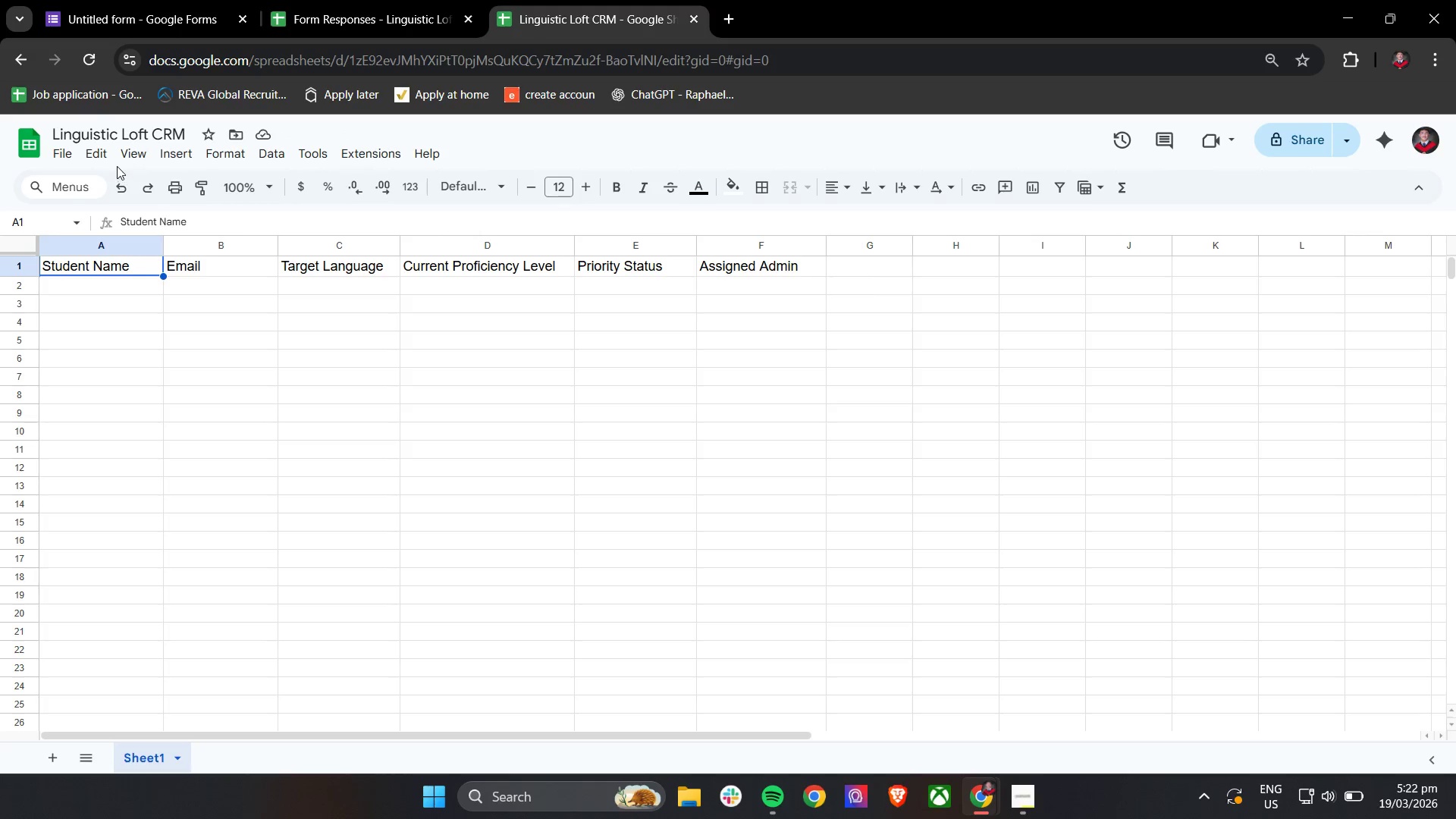 
left_click([127, 152])
 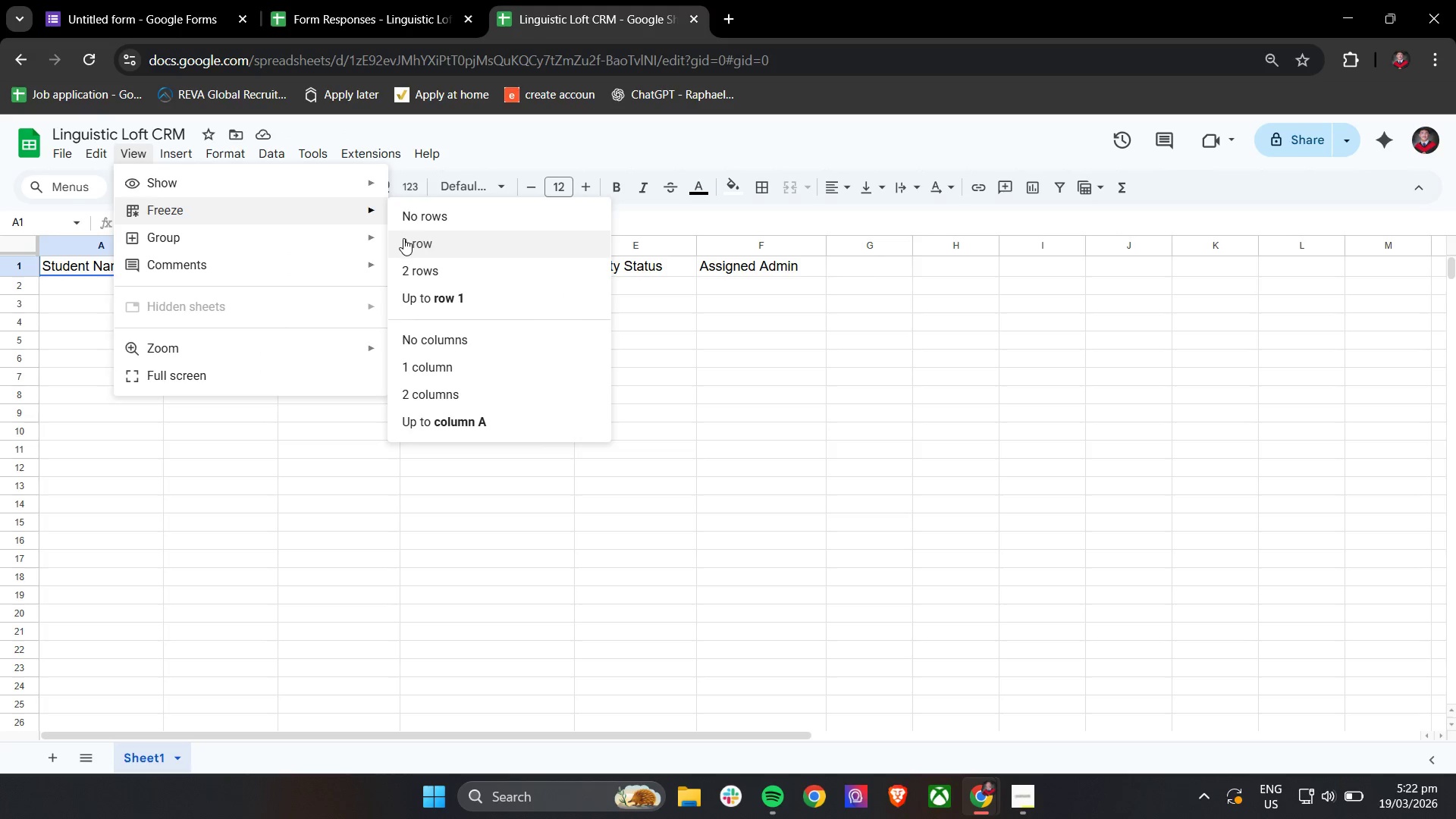 
double_click([363, 328])
 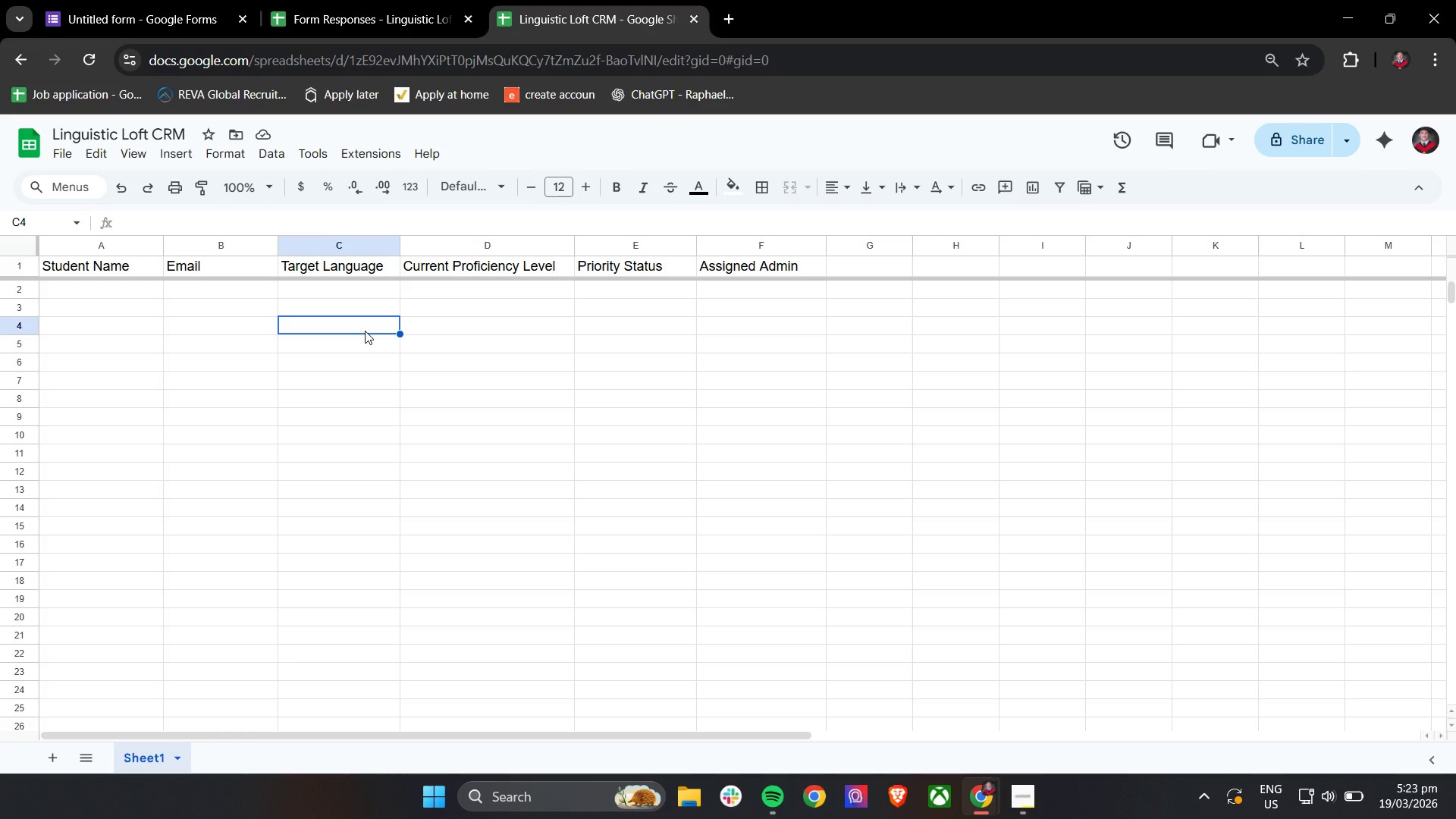 
wait(47.33)
 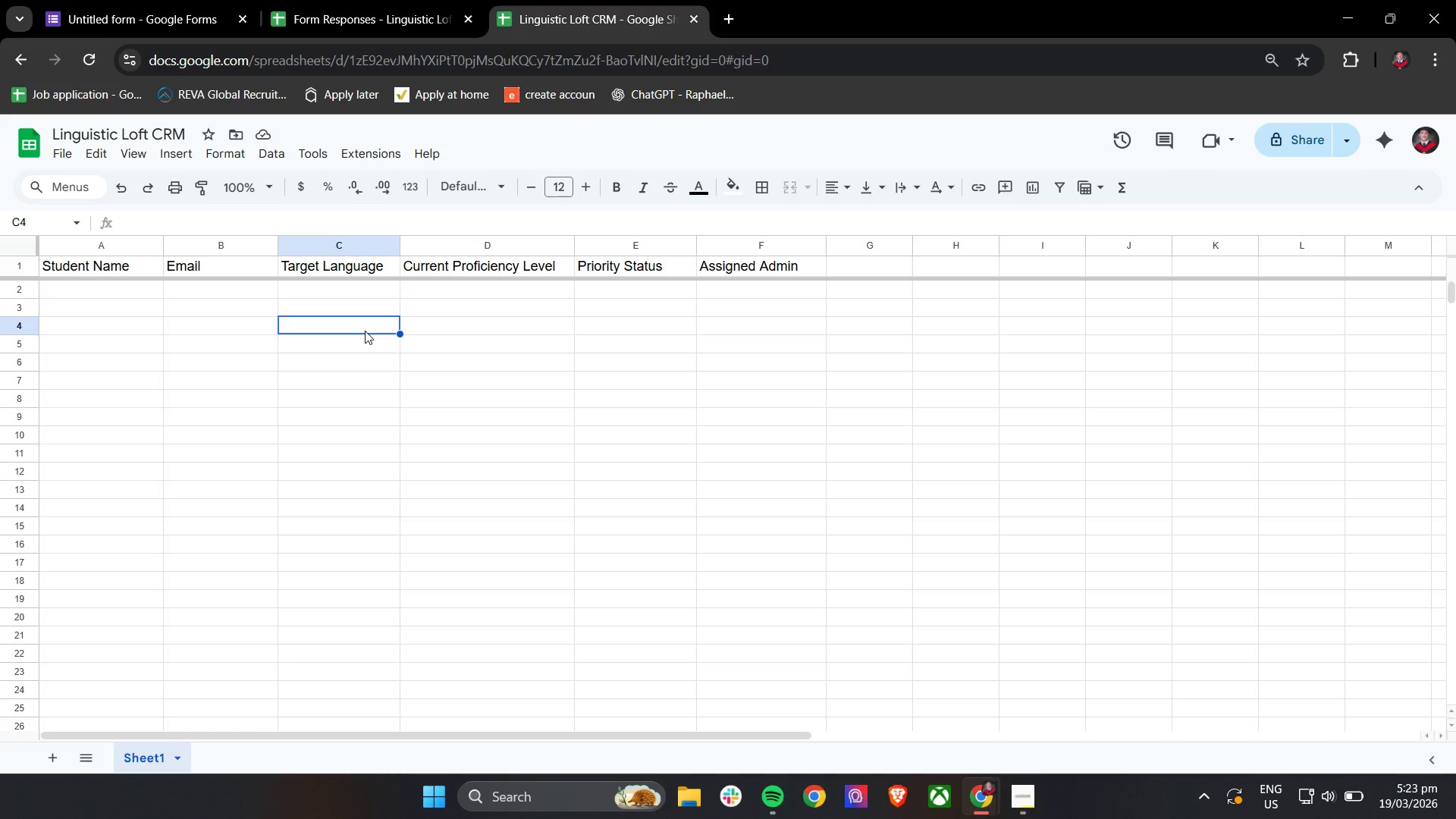 
type(make)
 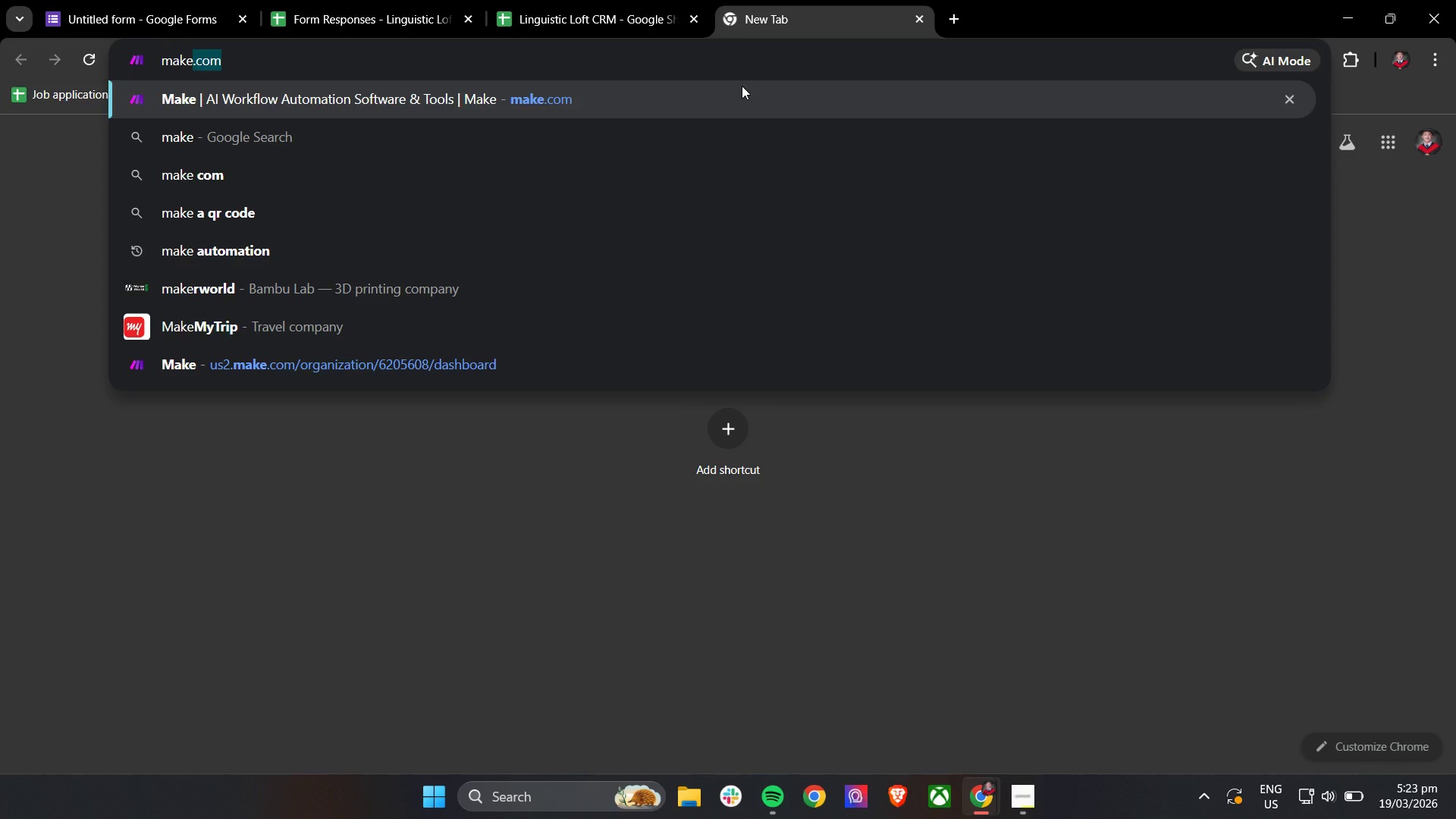 
key(Enter)
 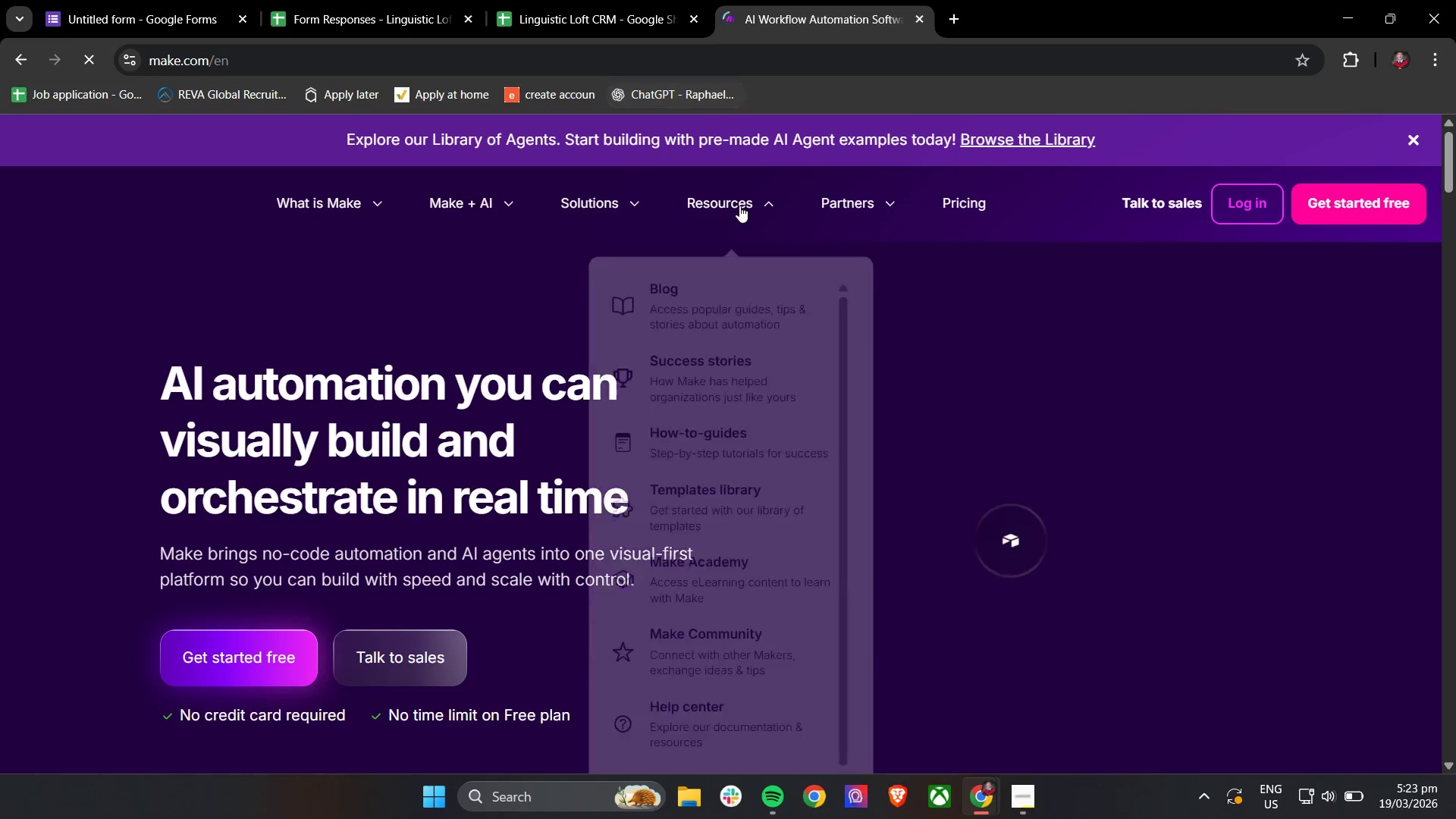 
left_click([1246, 209])
 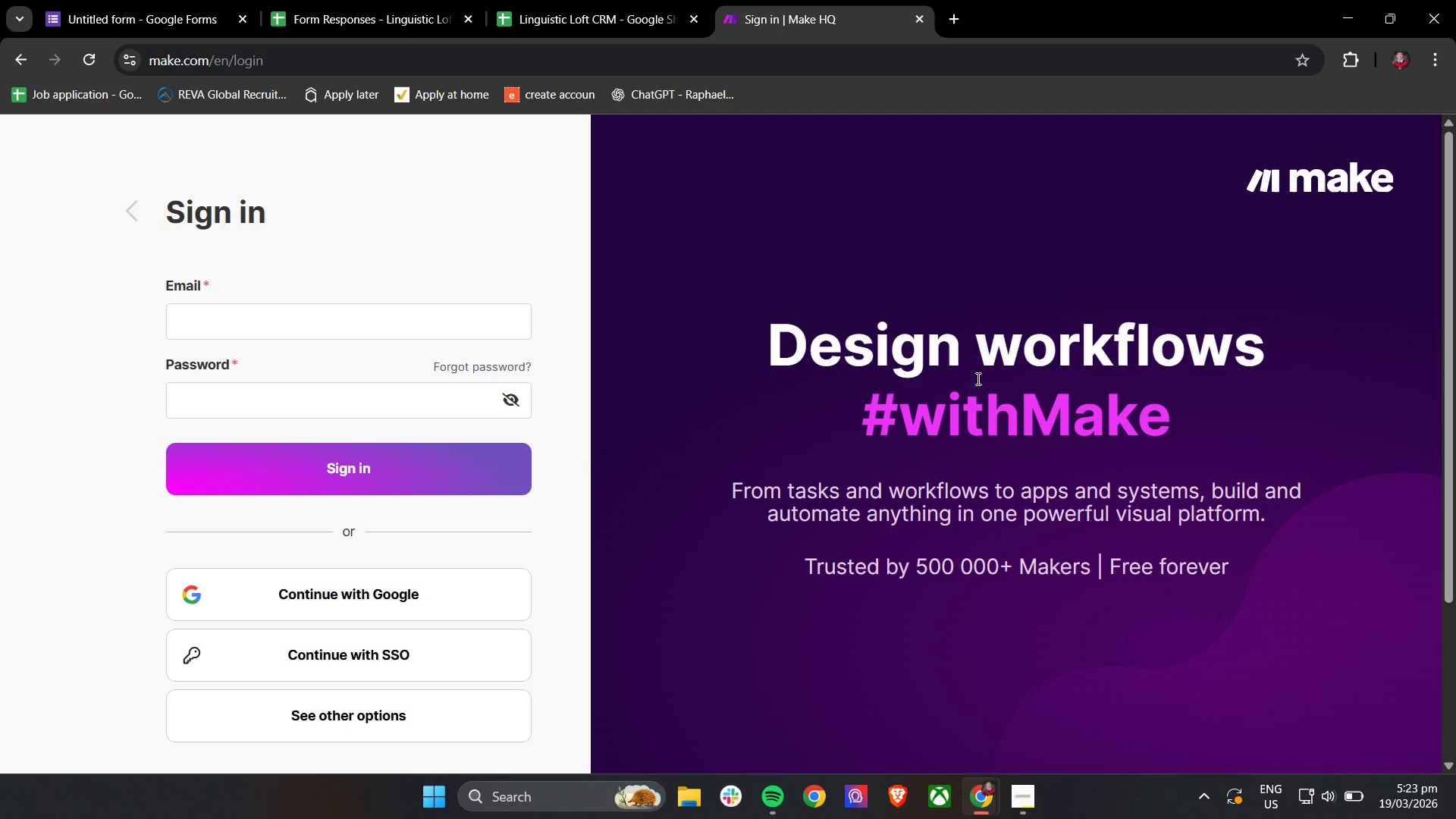 
left_click([318, 585])
 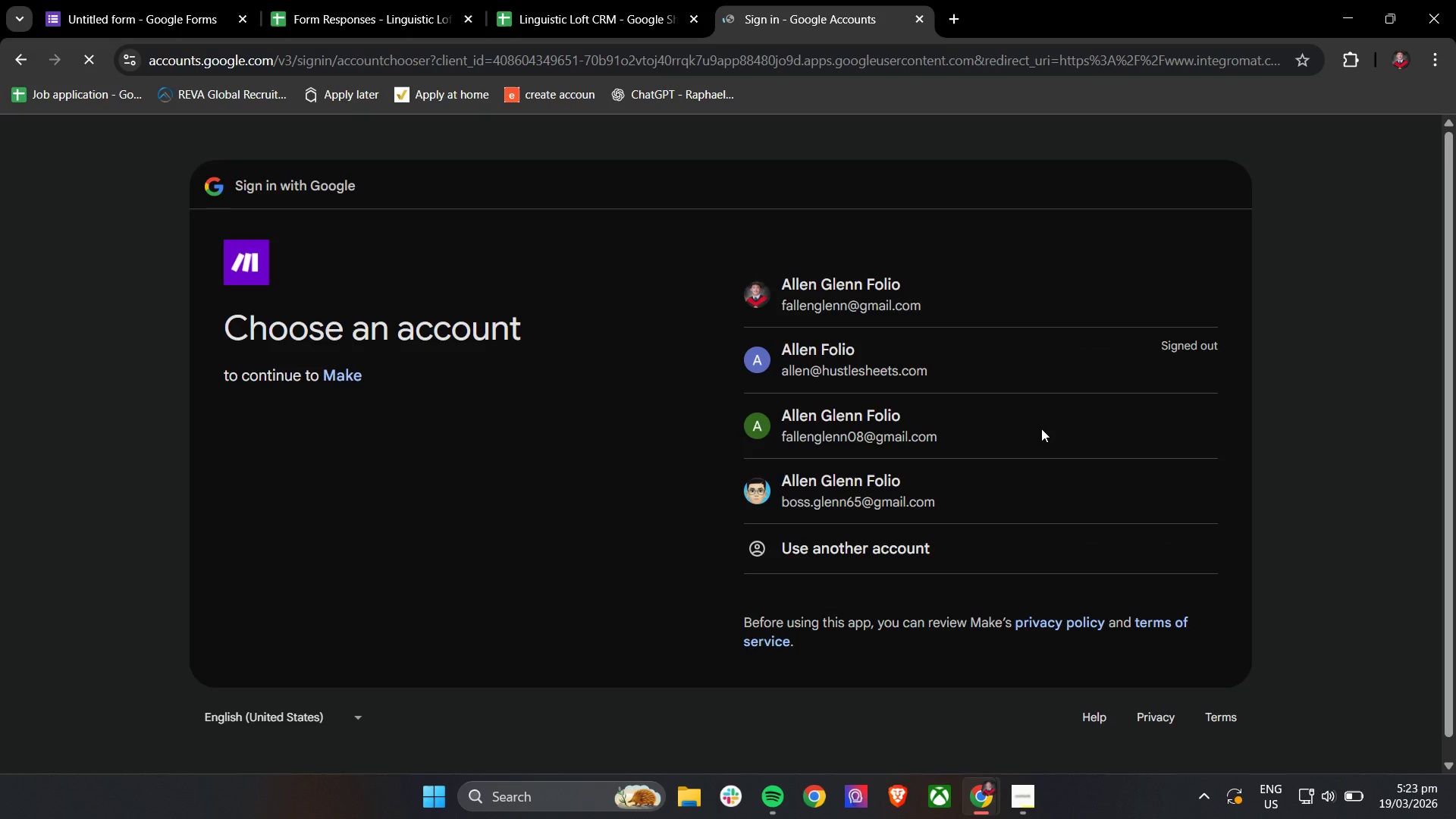 
left_click([898, 301])
 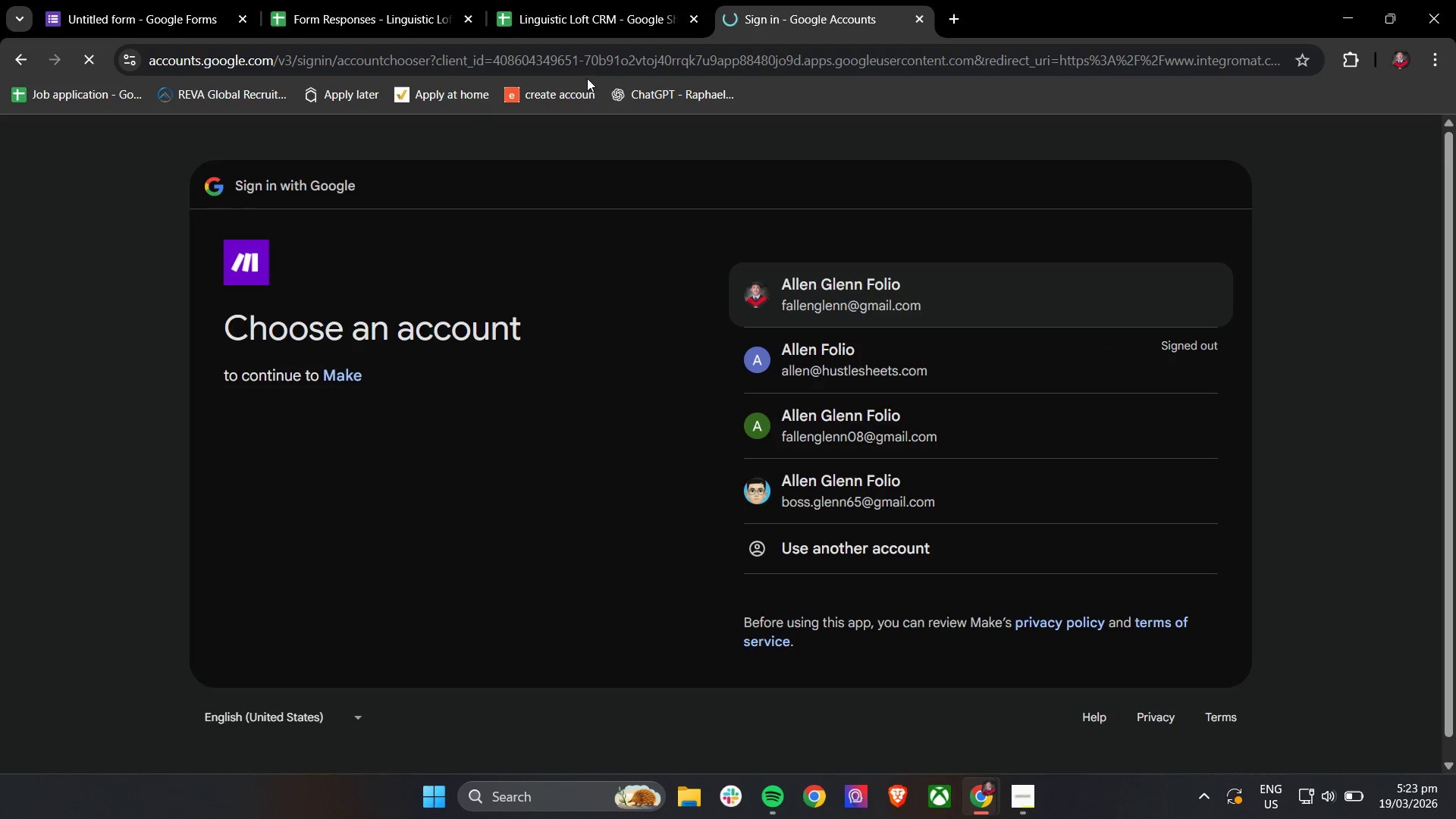 
left_click([559, 0])
 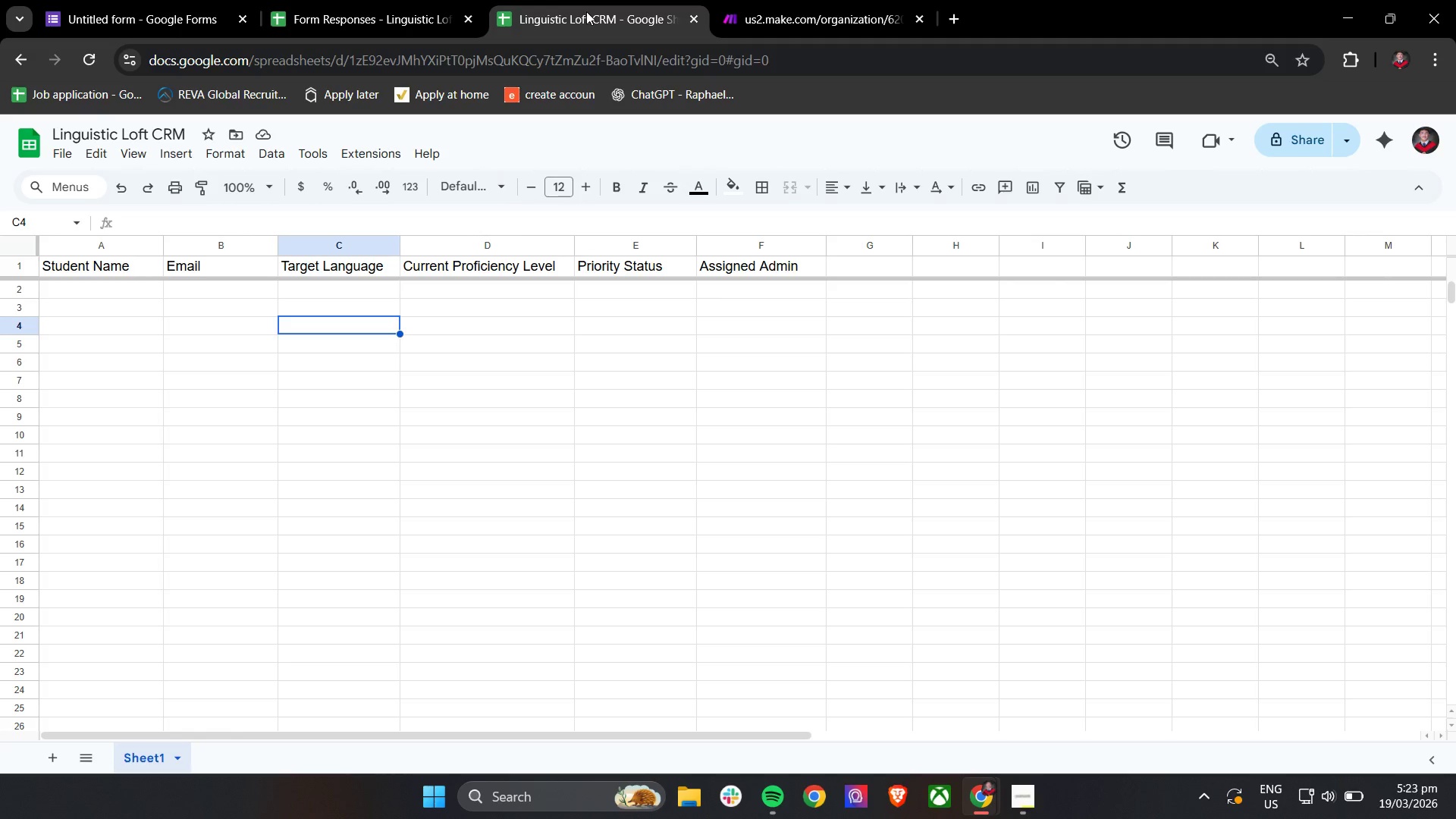 
left_click_drag(start_coordinate=[787, 0], to_coordinate=[791, 0])
 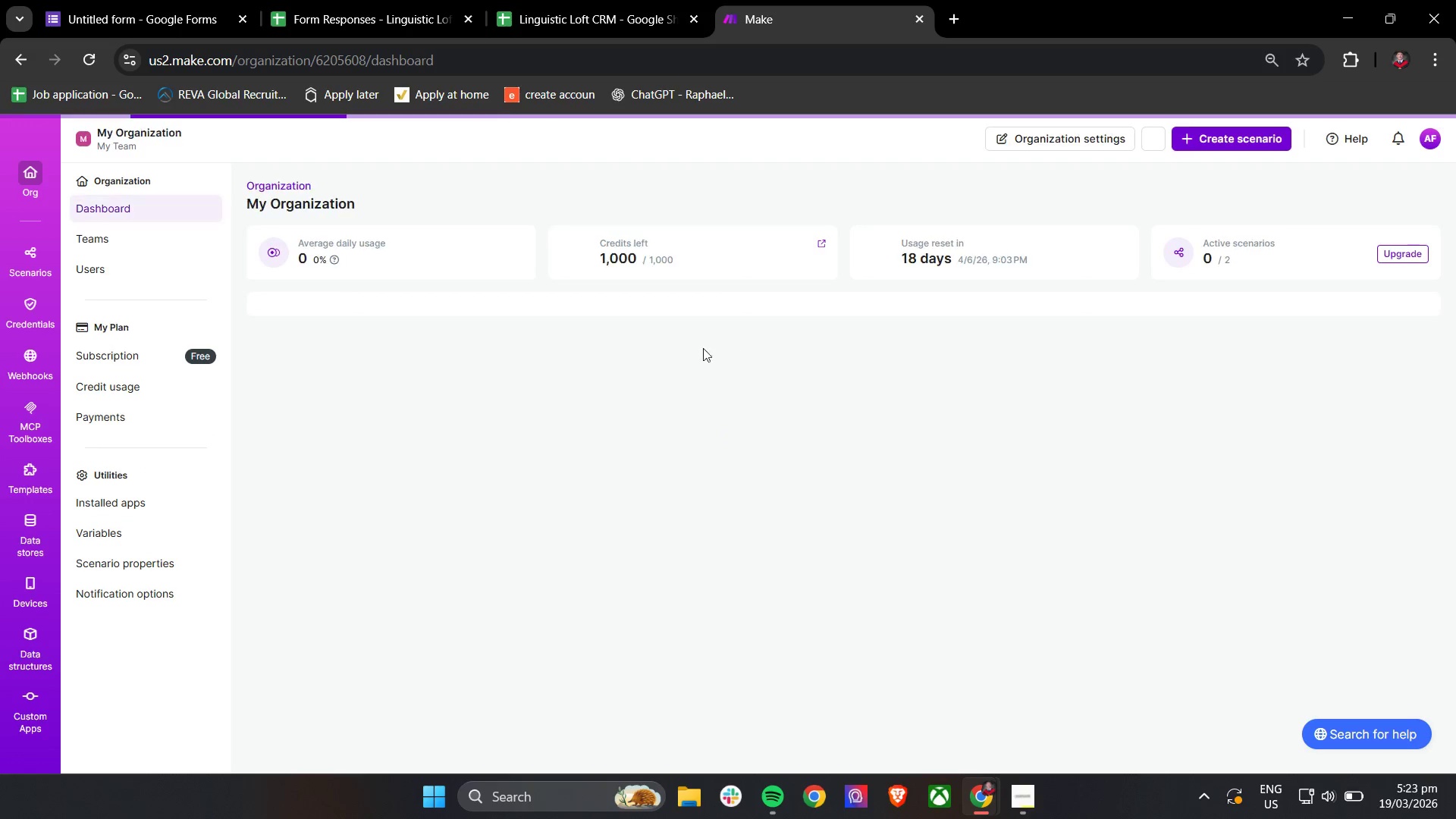 
wait(16.86)
 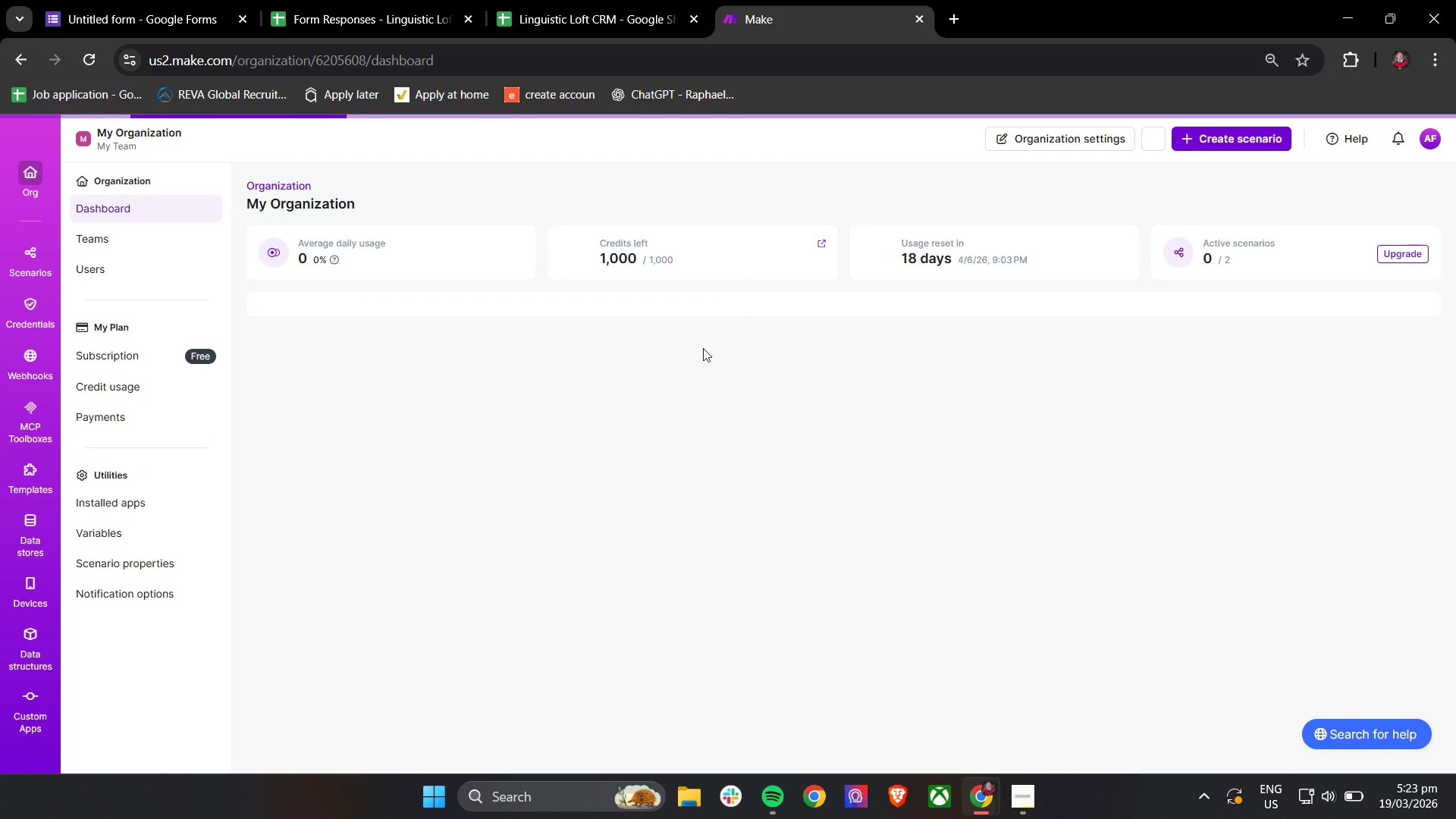 
left_click([33, 197])
 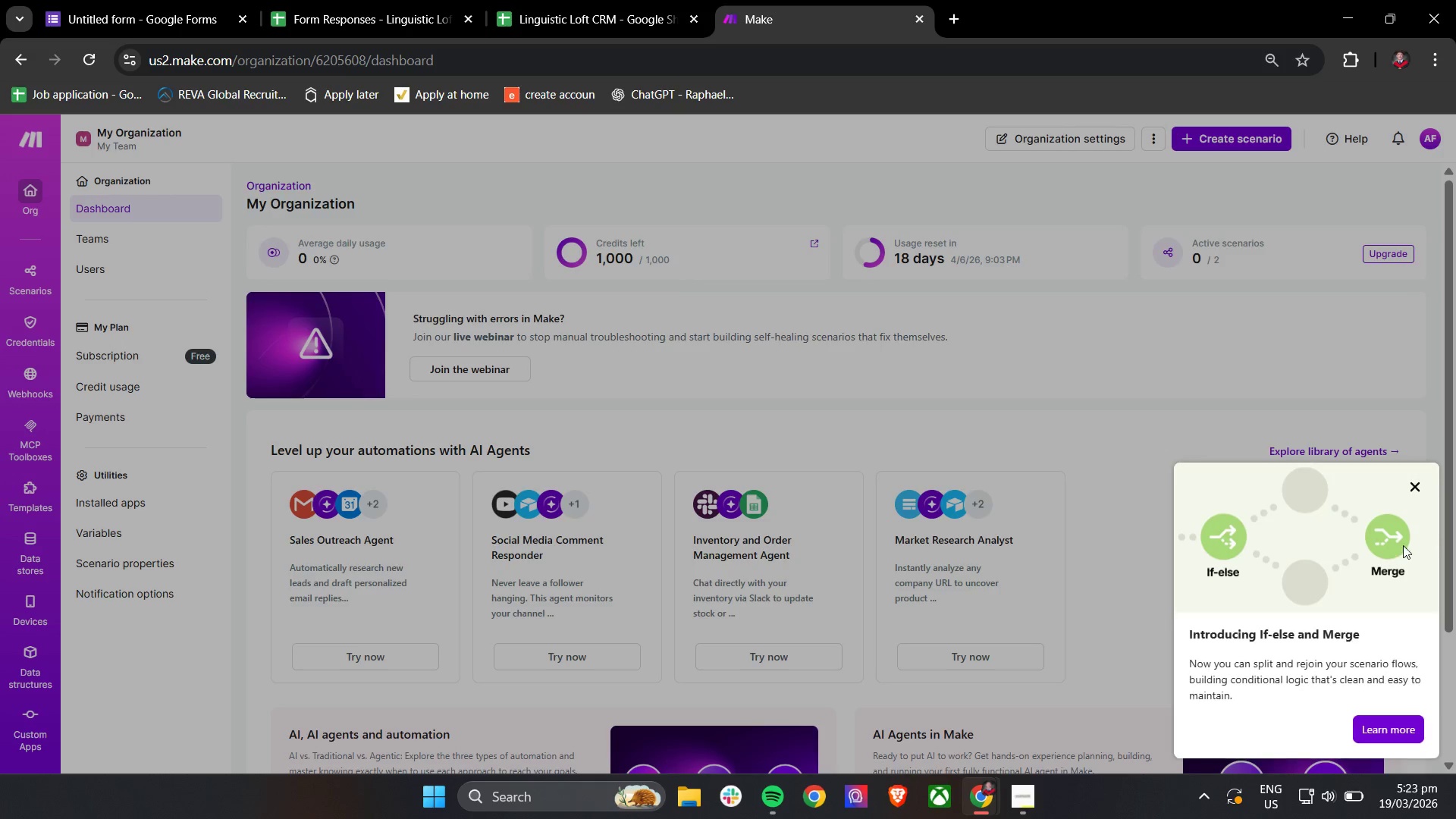 
left_click([1417, 482])
 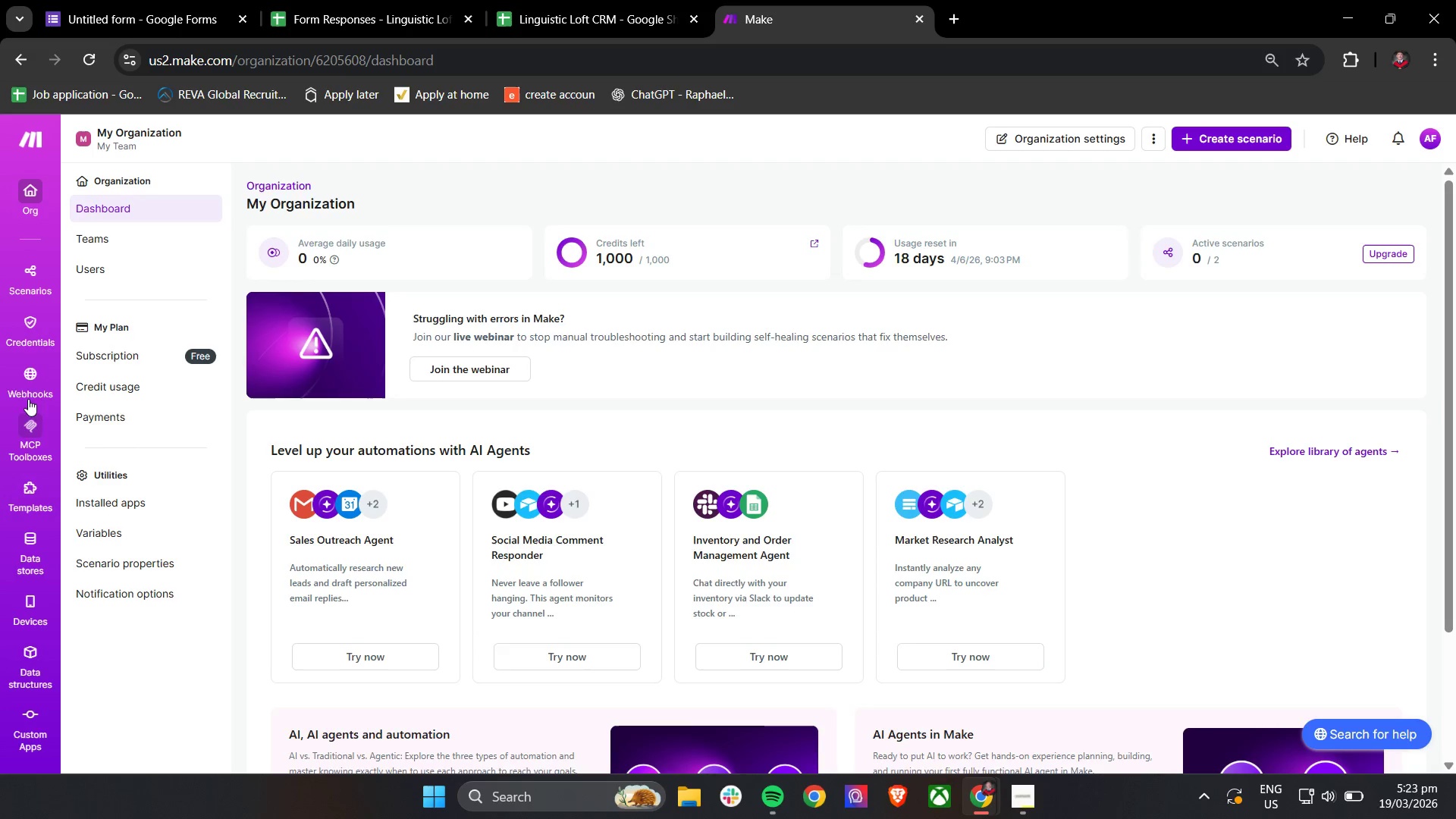 
double_click([27, 190])
 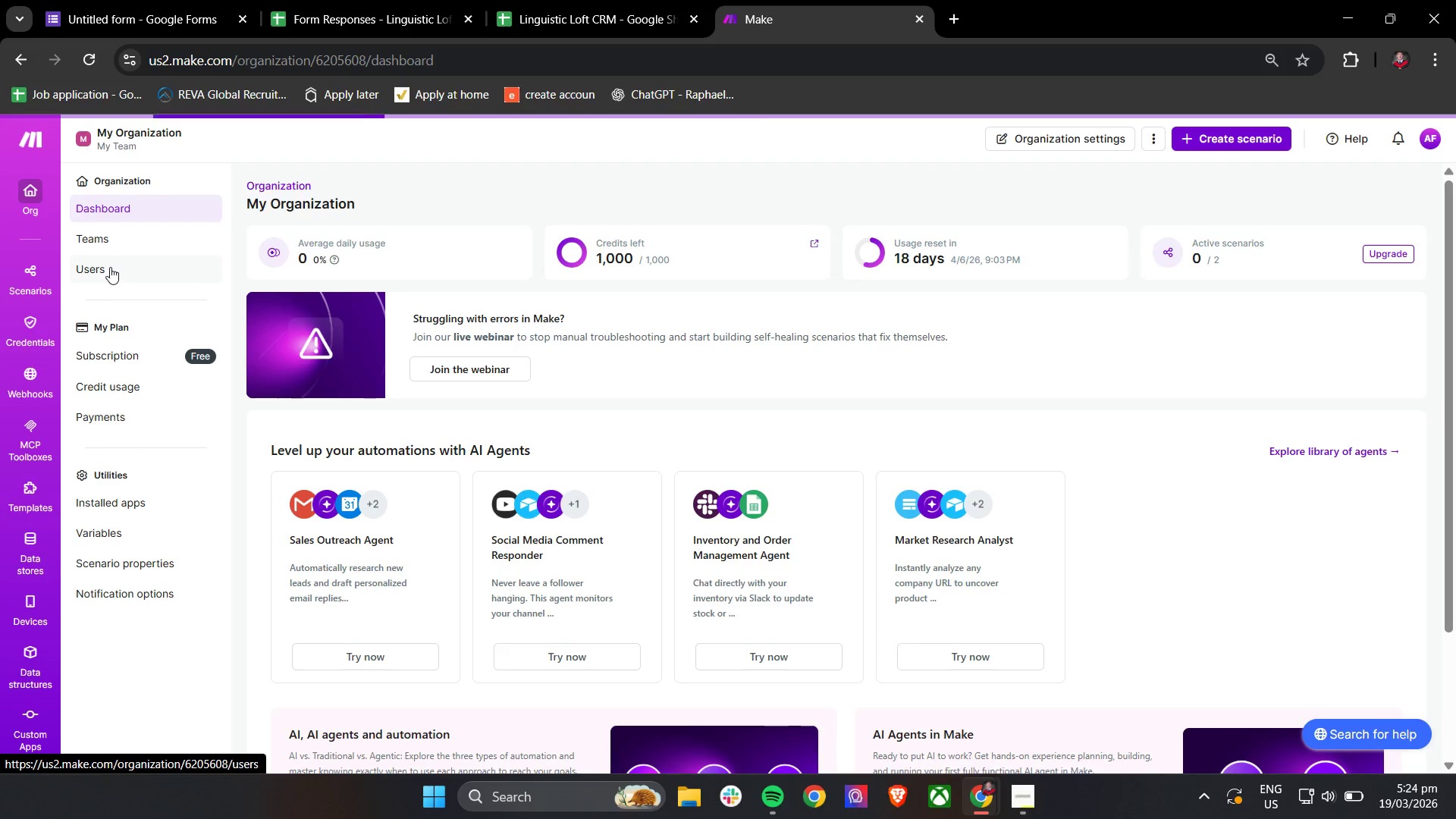 
left_click([116, 240])
 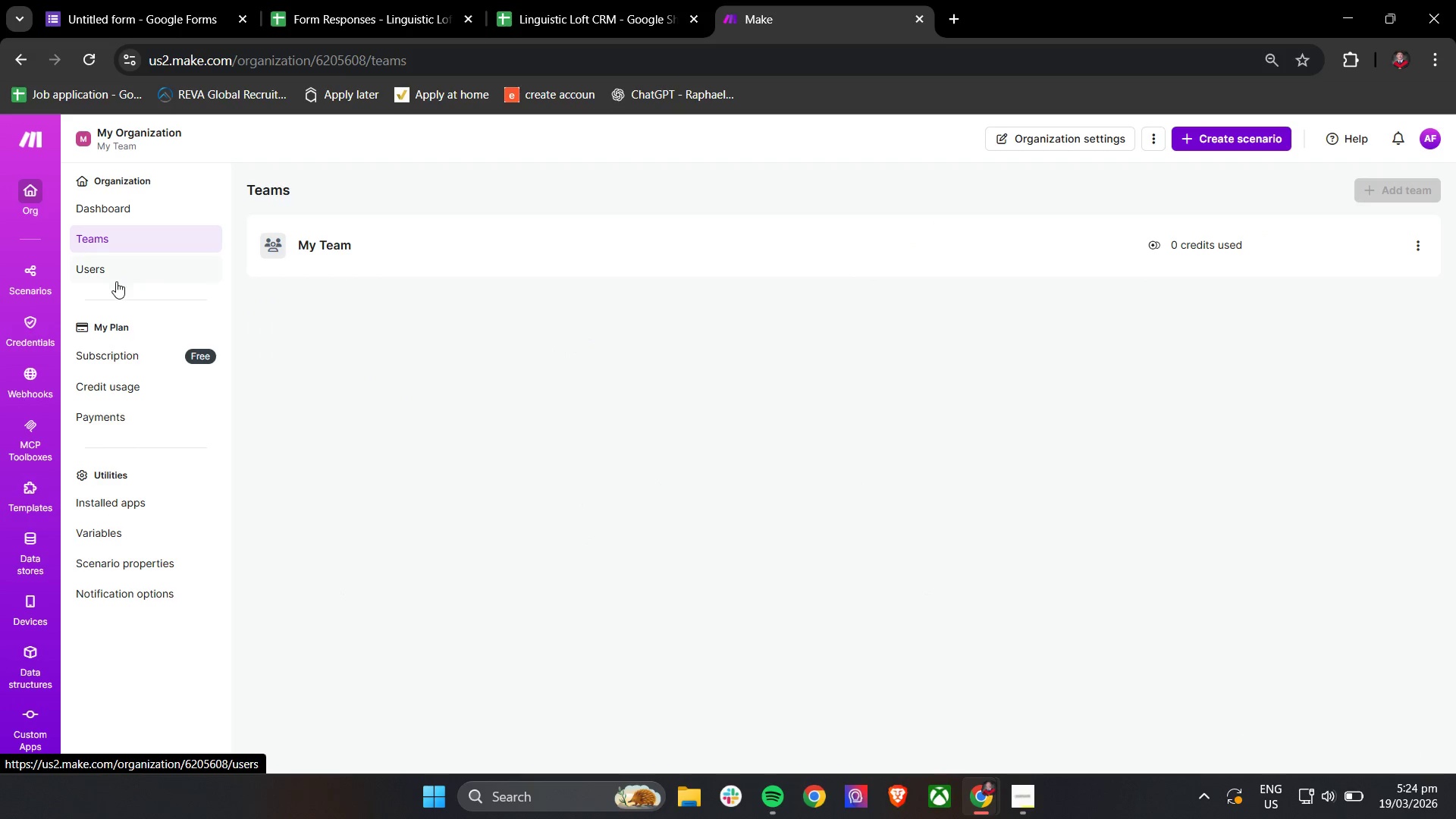 
left_click([116, 281])
 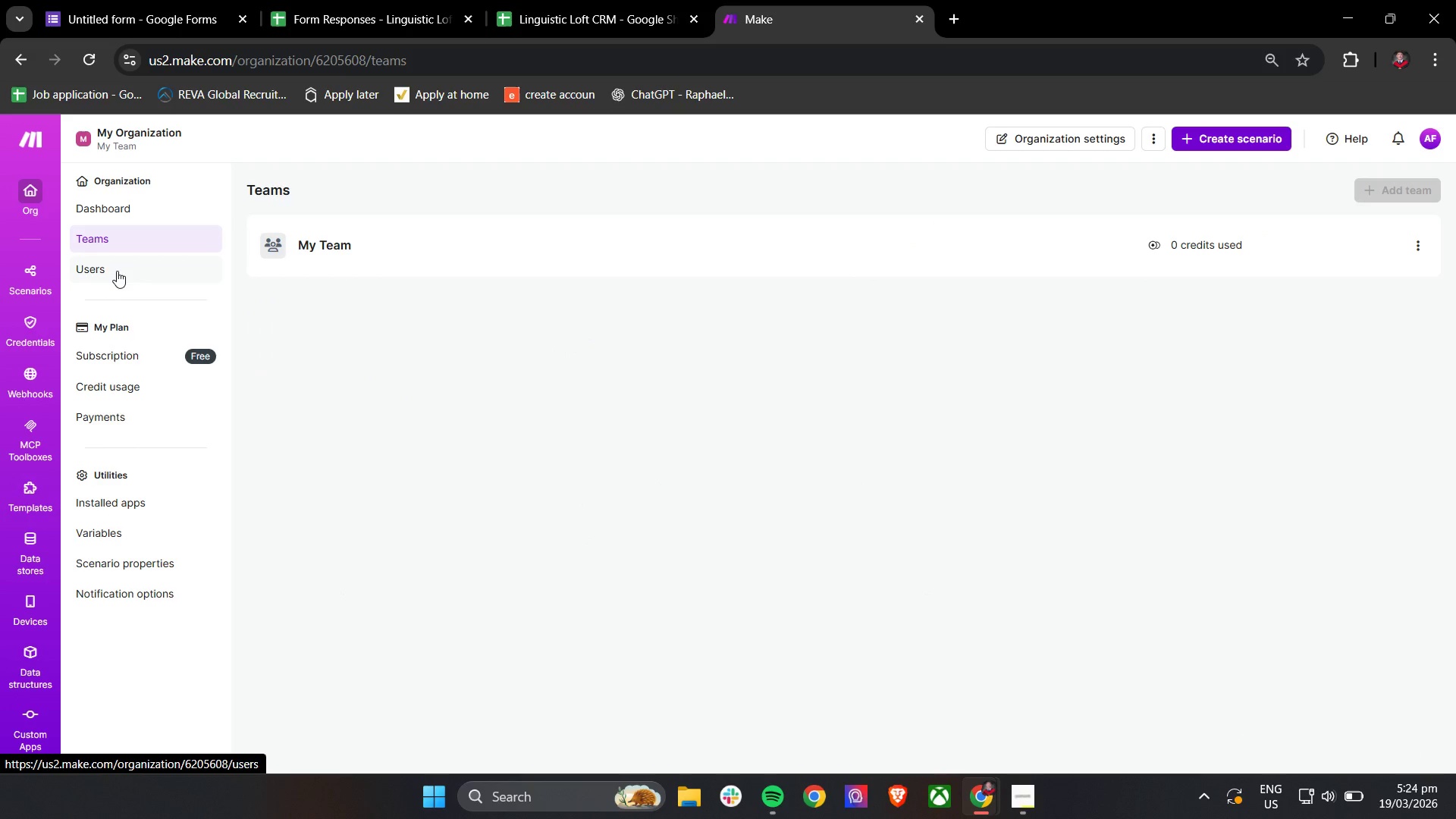 
left_click([117, 268])
 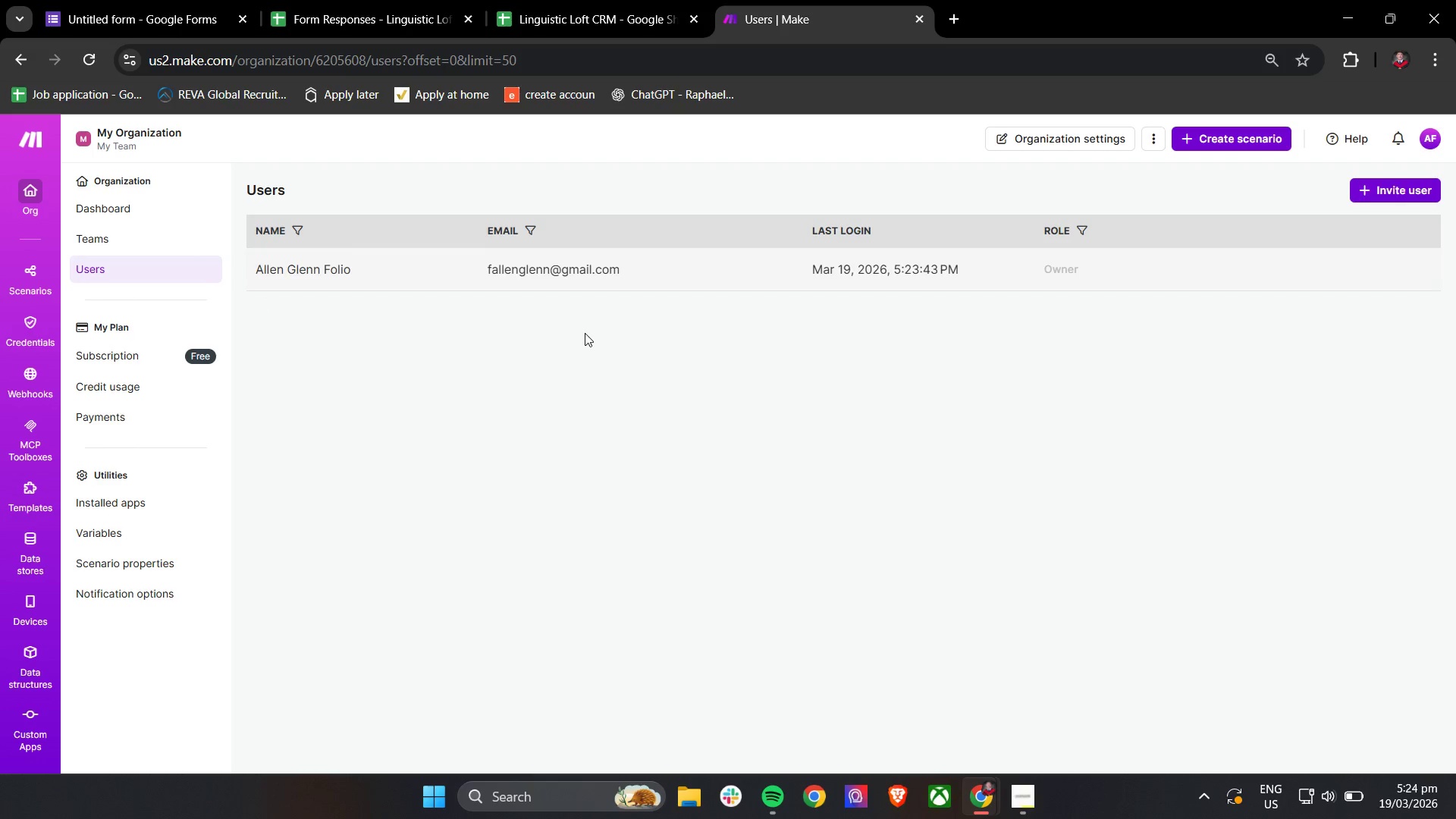 
wait(6.16)
 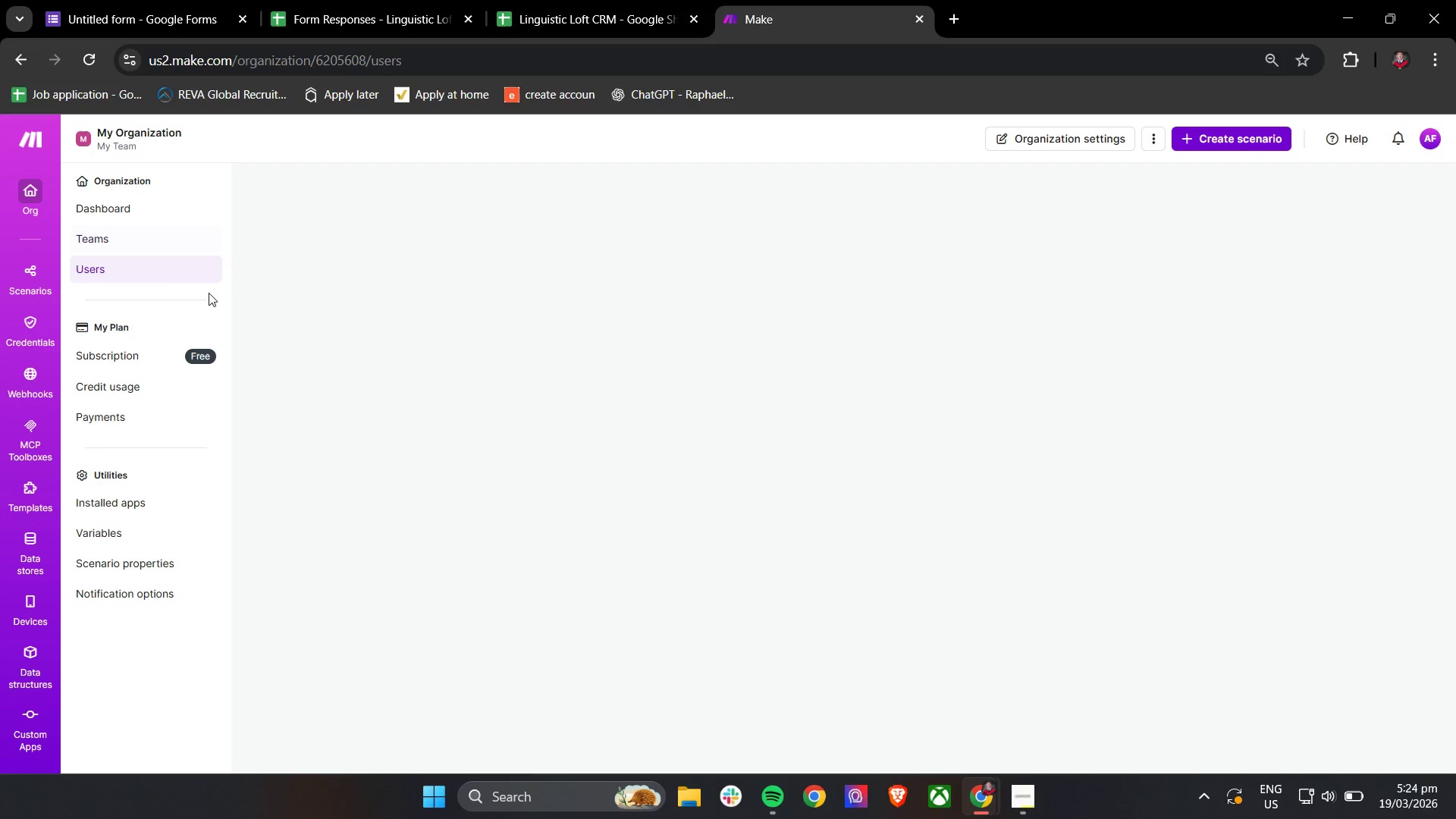 
left_click([183, 212])
 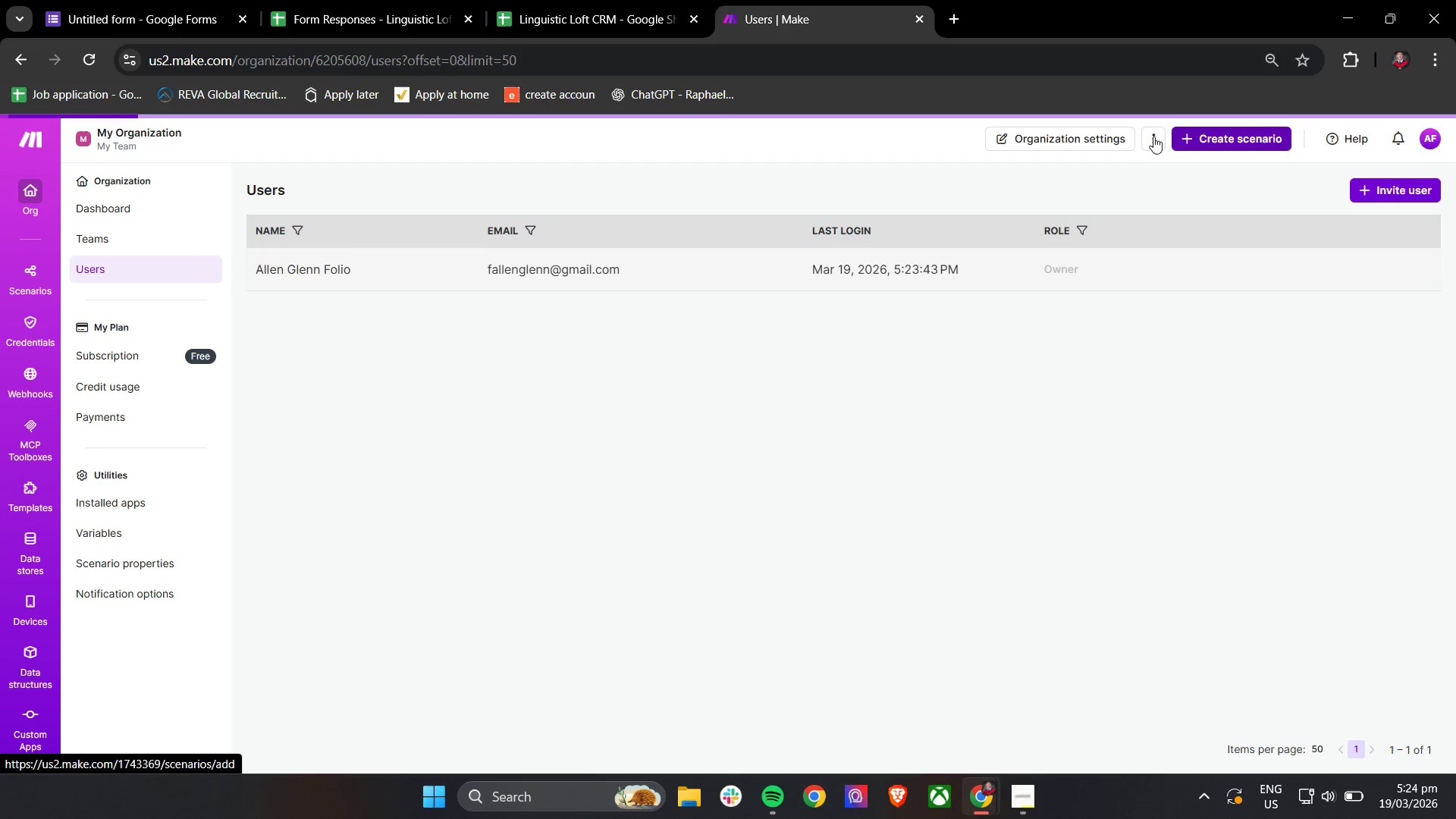 
left_click([1148, 138])
 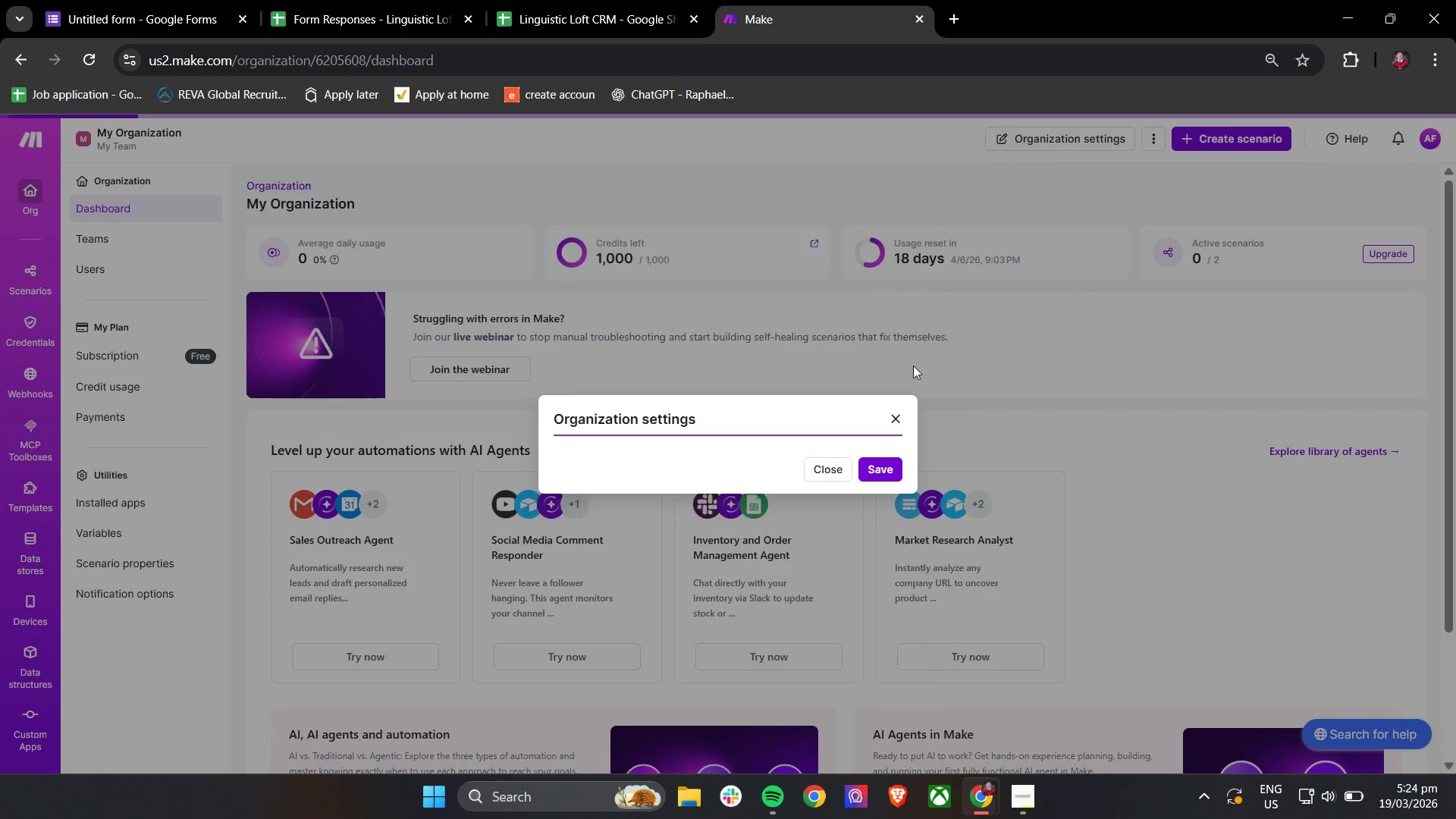 
left_click([895, 185])
 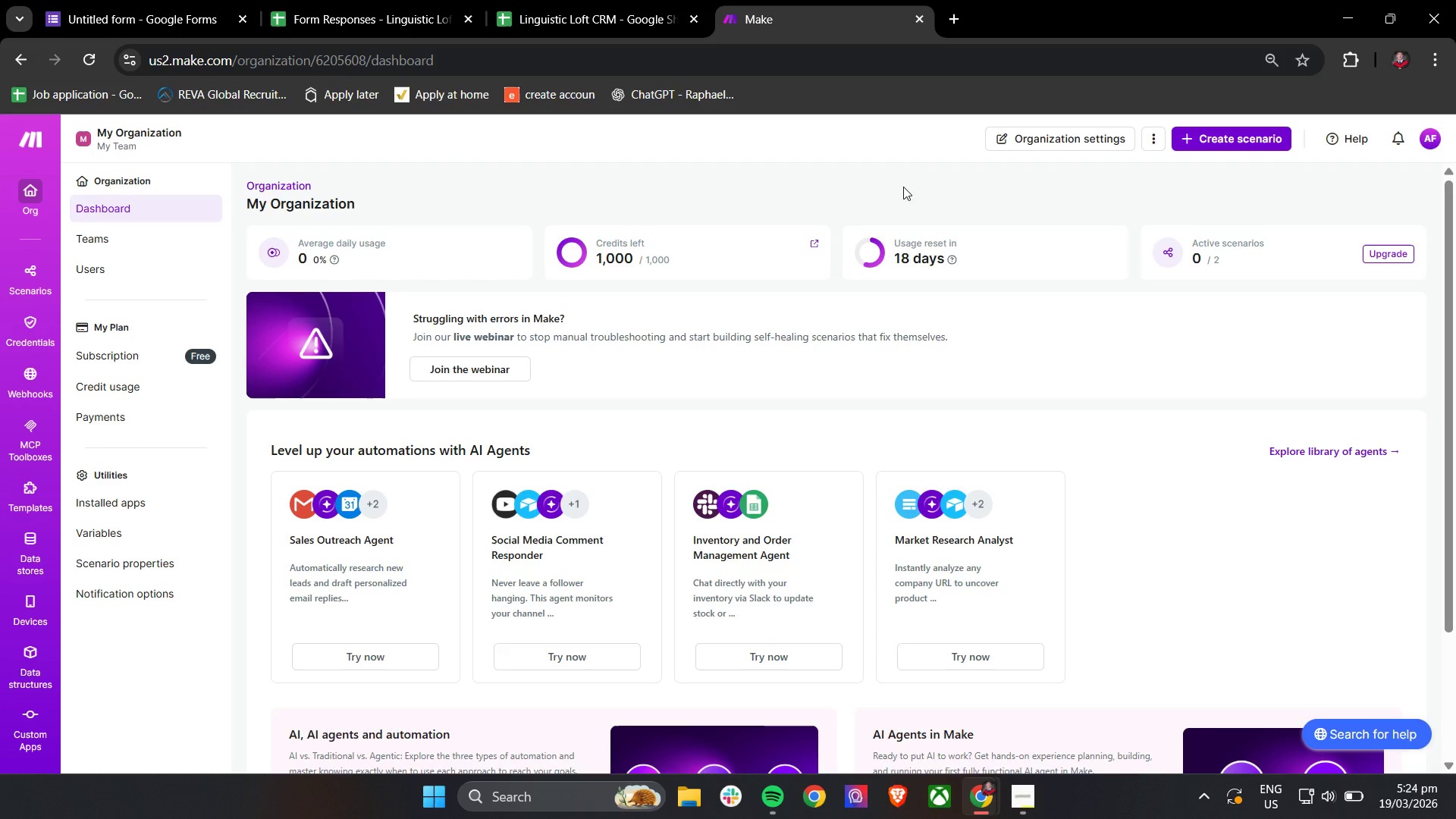 
scroll: coordinate [1072, 412], scroll_direction: down, amount: 7.0
 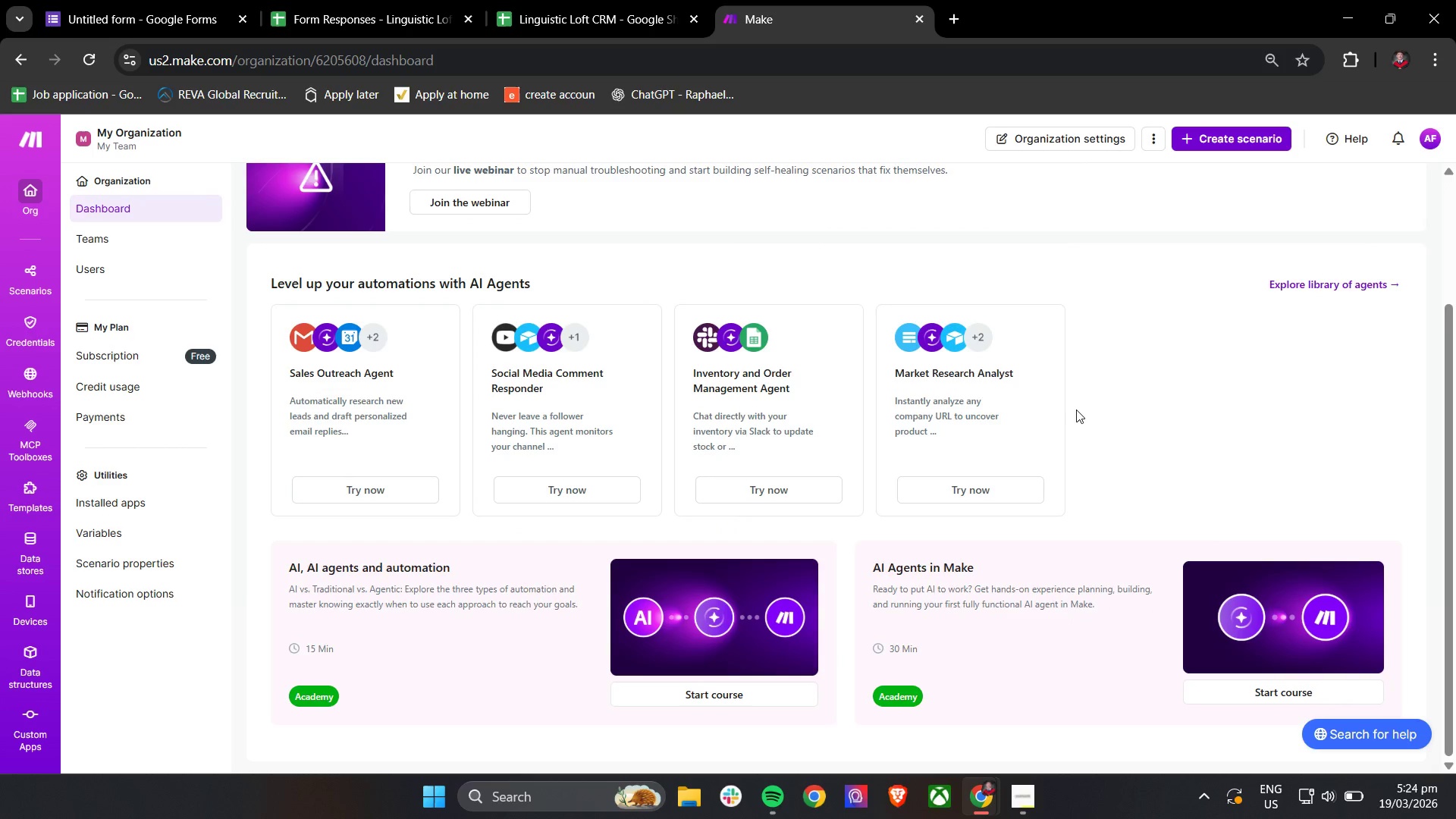 
scroll: coordinate [1178, 354], scroll_direction: up, amount: 2.0
 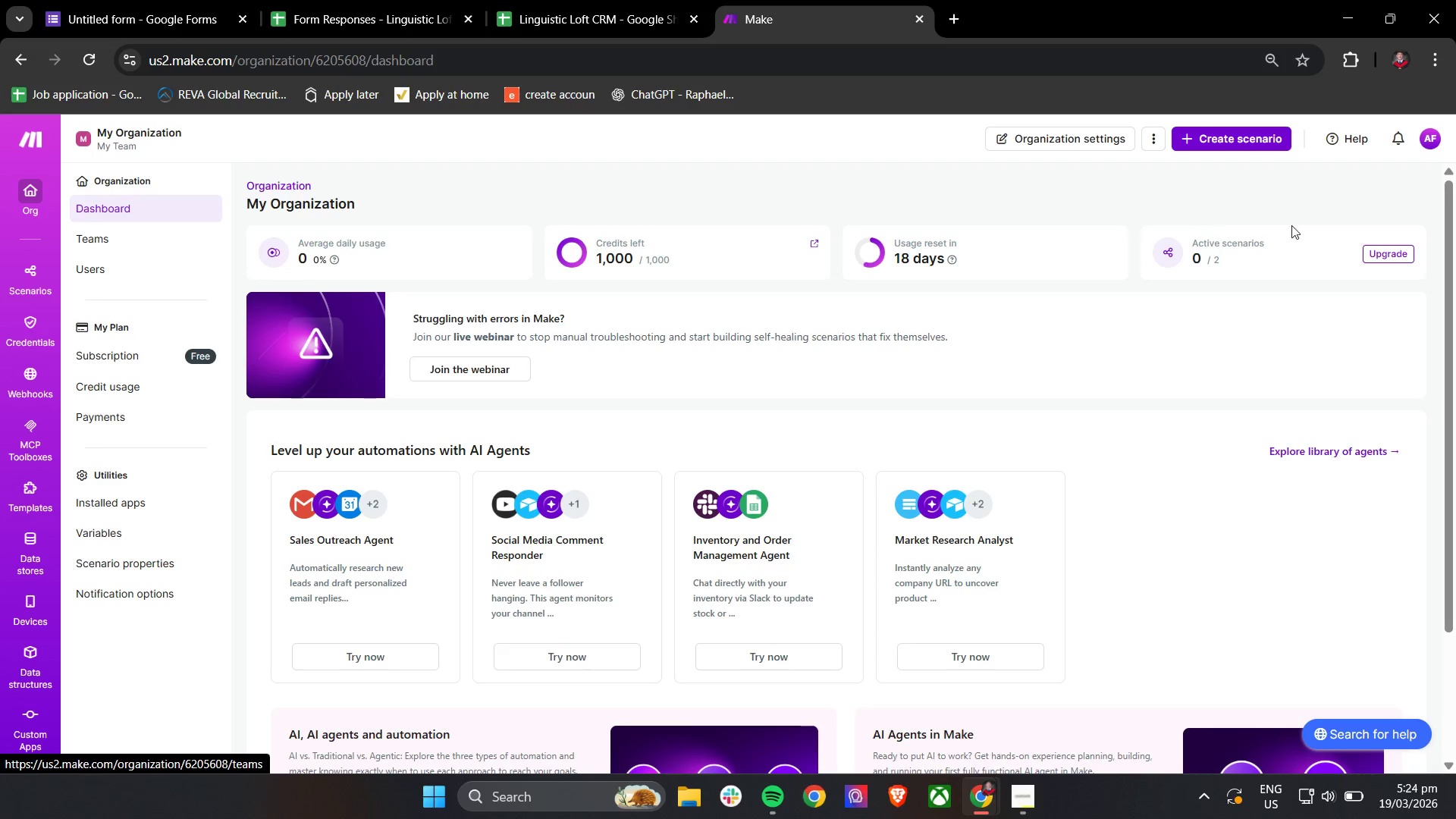 
left_click([1243, 134])
 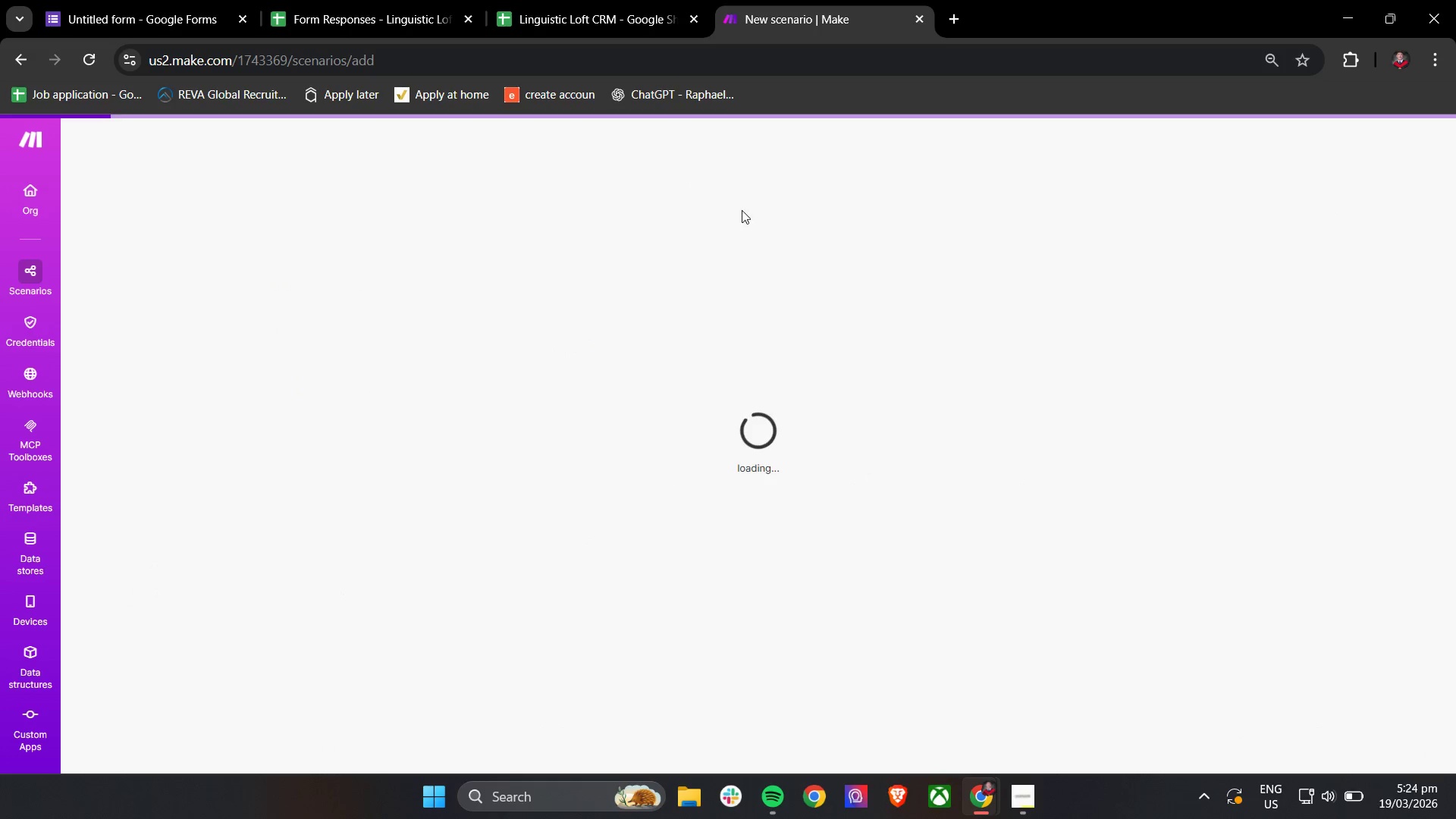 
wait(5.81)
 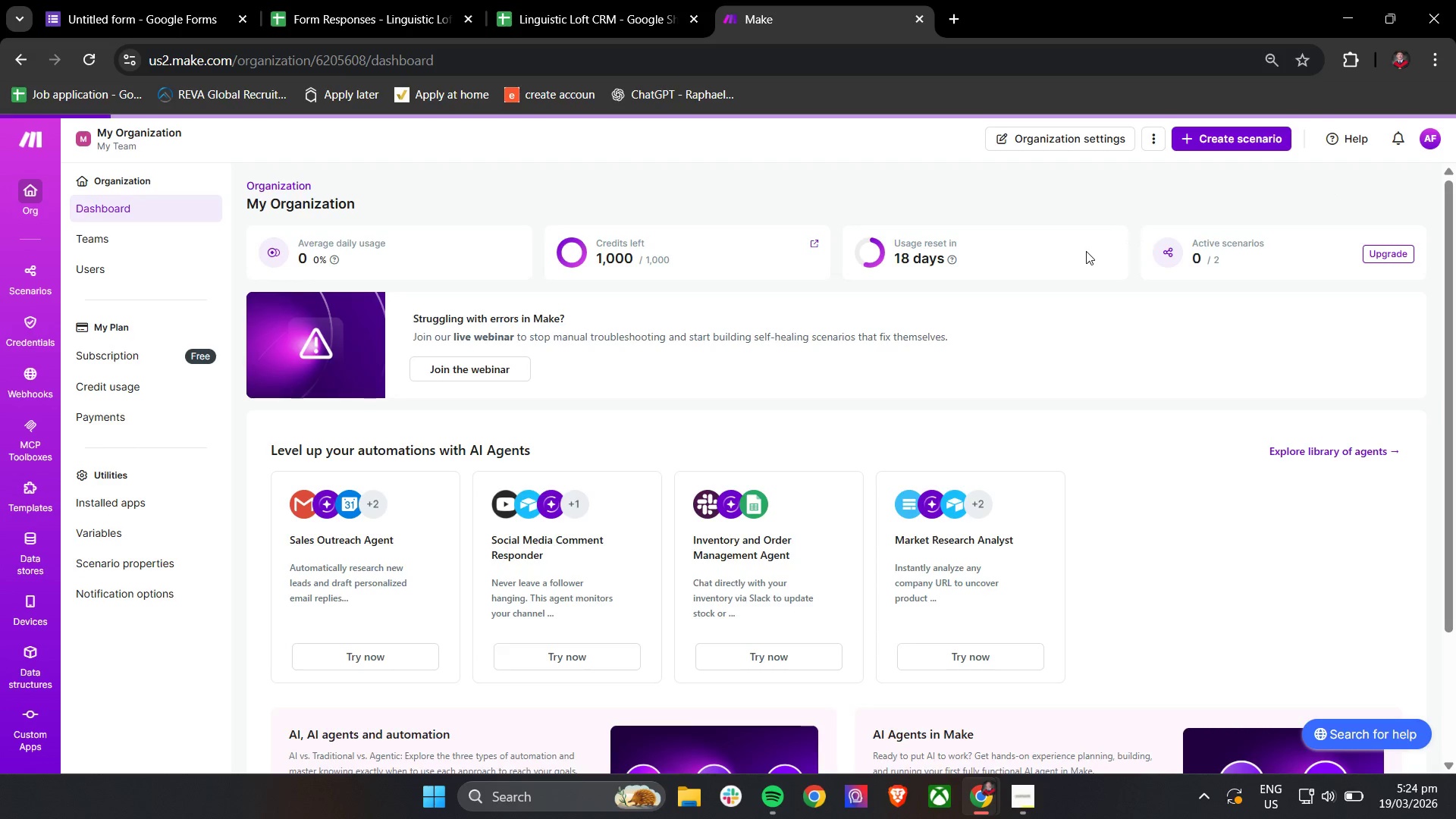 
scroll: coordinate [22, 651], scroll_direction: down, amount: 3.0
 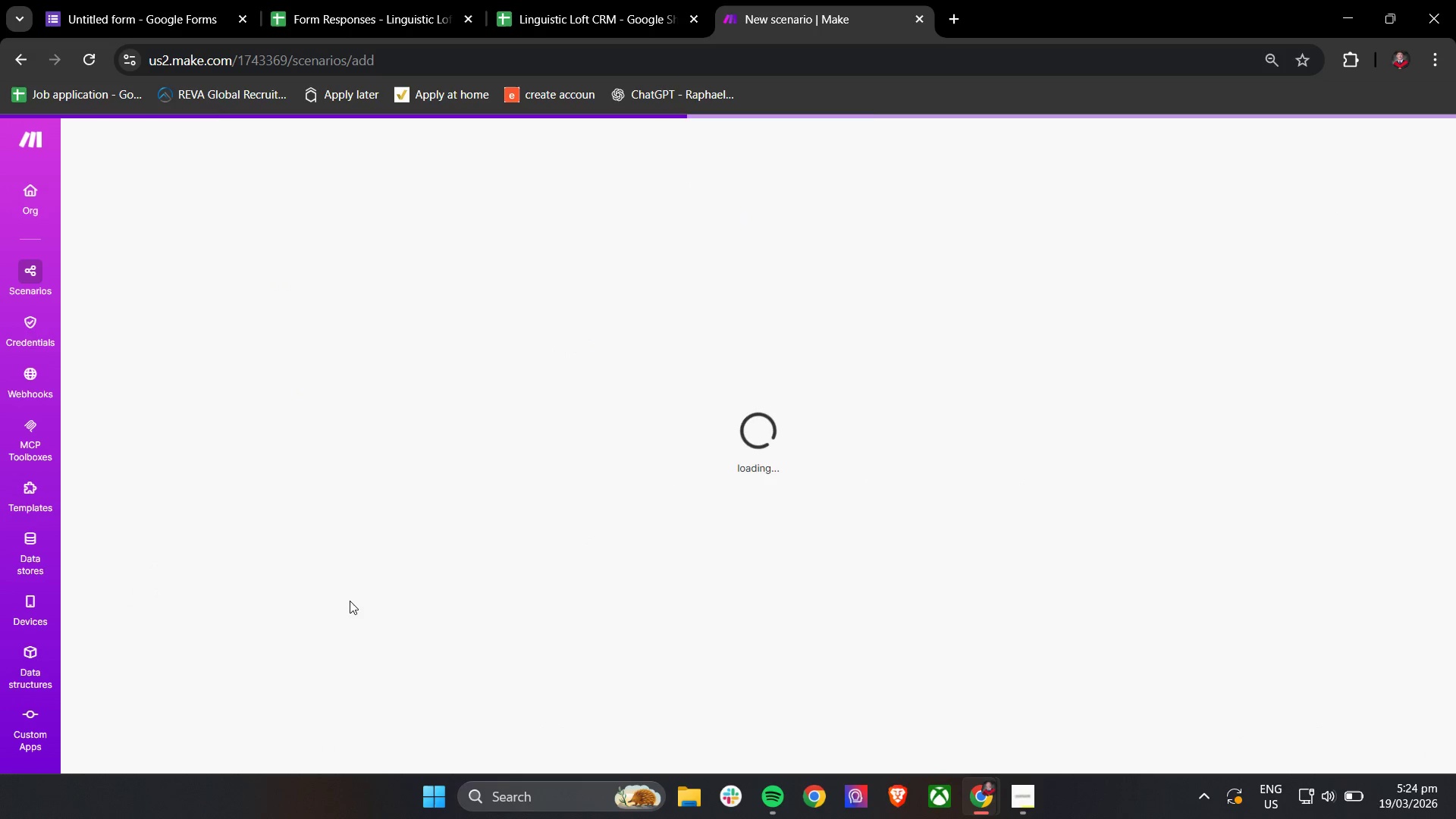 
left_click([350, 601])
 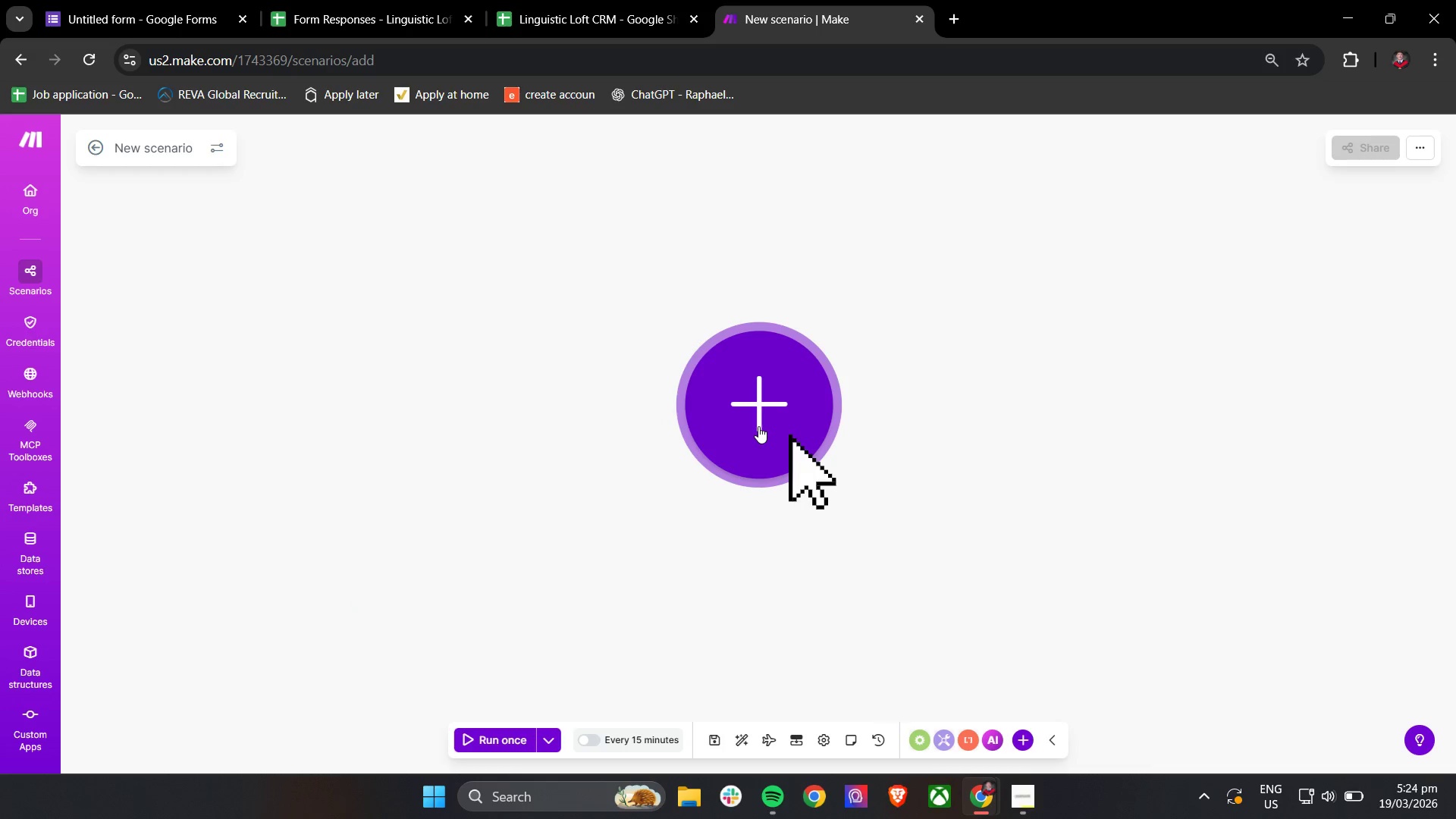 
wait(5.36)
 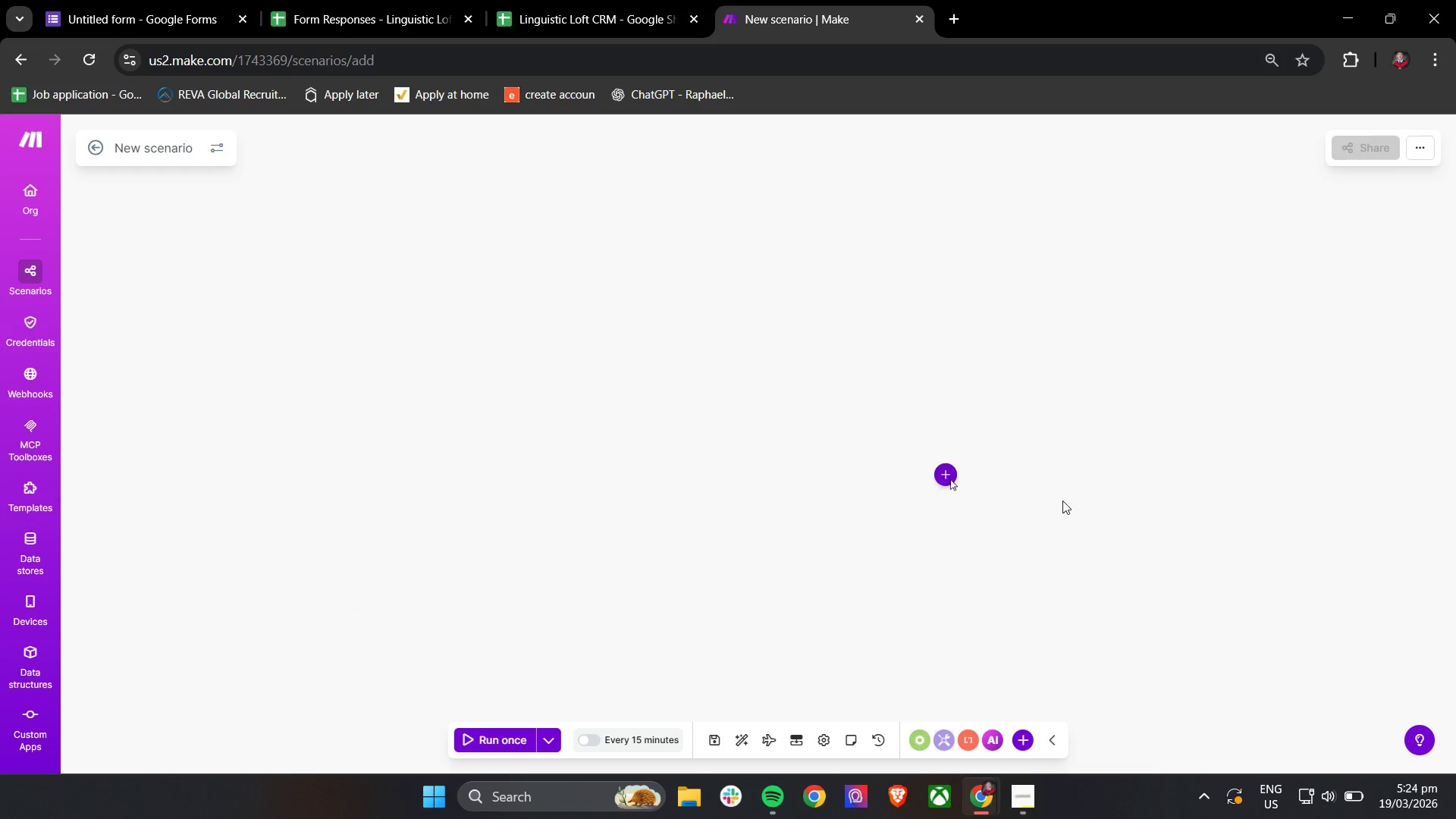 
left_click_drag(start_coordinate=[1066, 500], to_coordinate=[890, 490])
 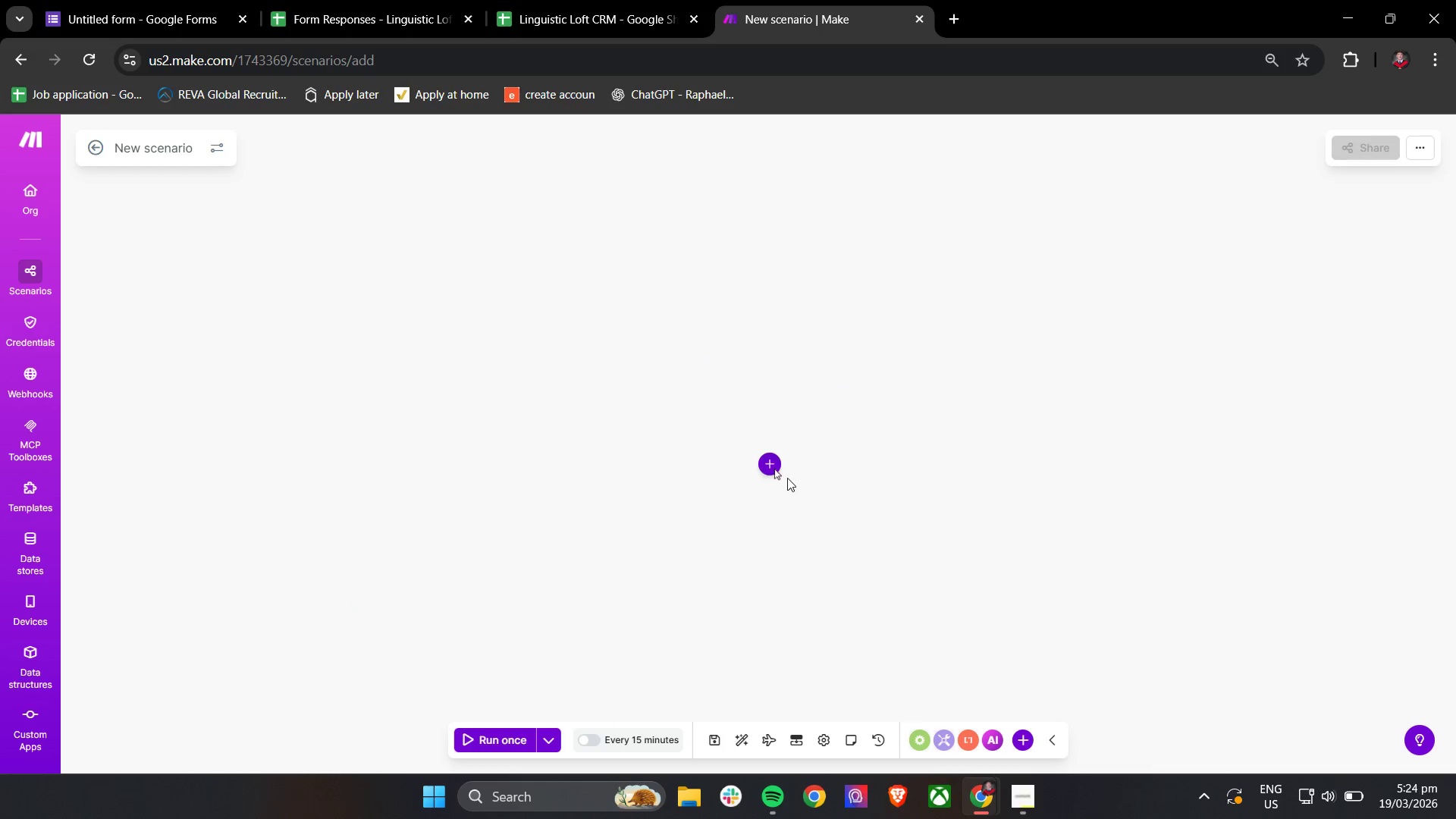 
scroll: coordinate [981, 492], scroll_direction: down, amount: 8.0
 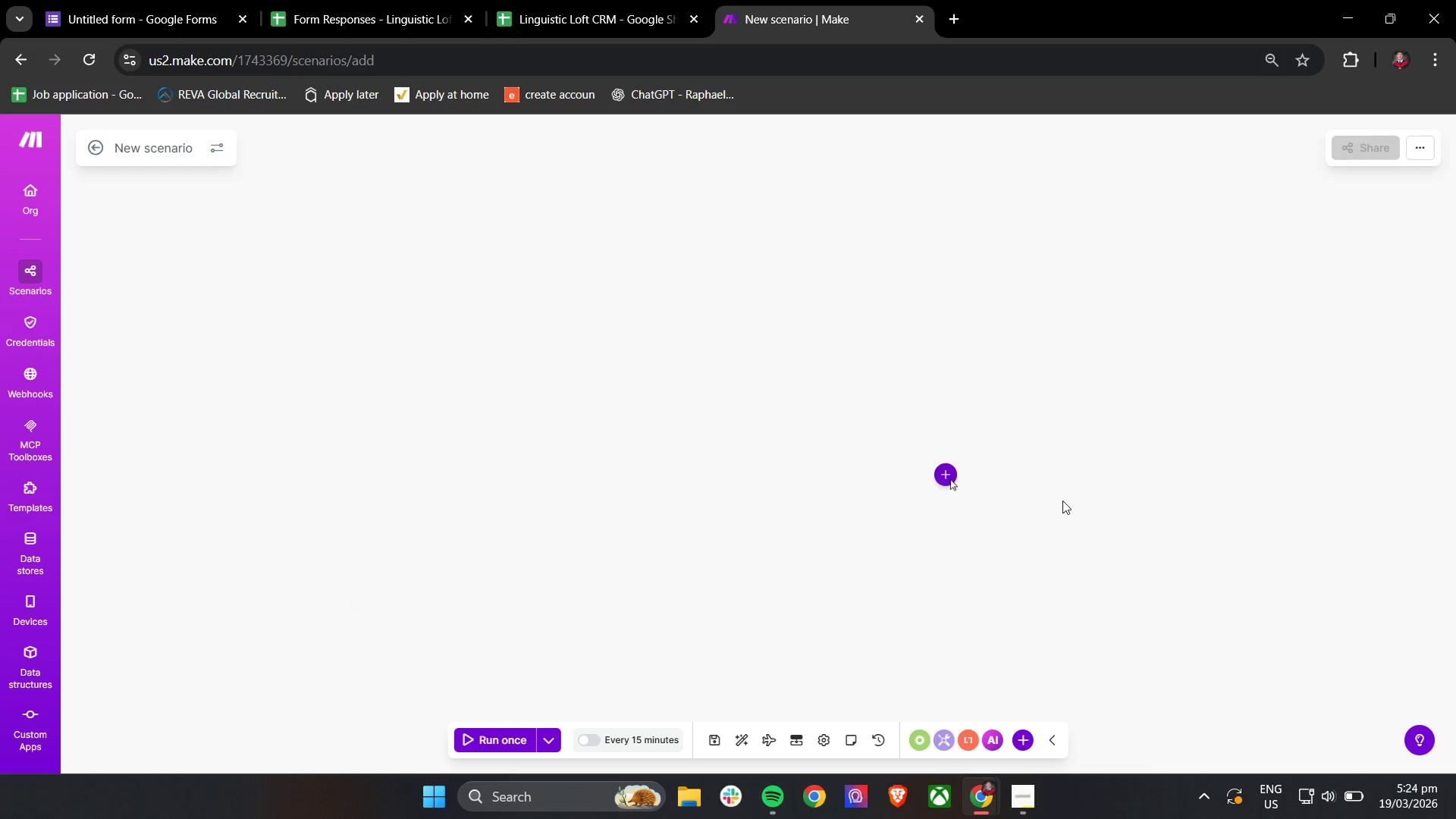 
scroll: coordinate [787, 478], scroll_direction: up, amount: 3.0
 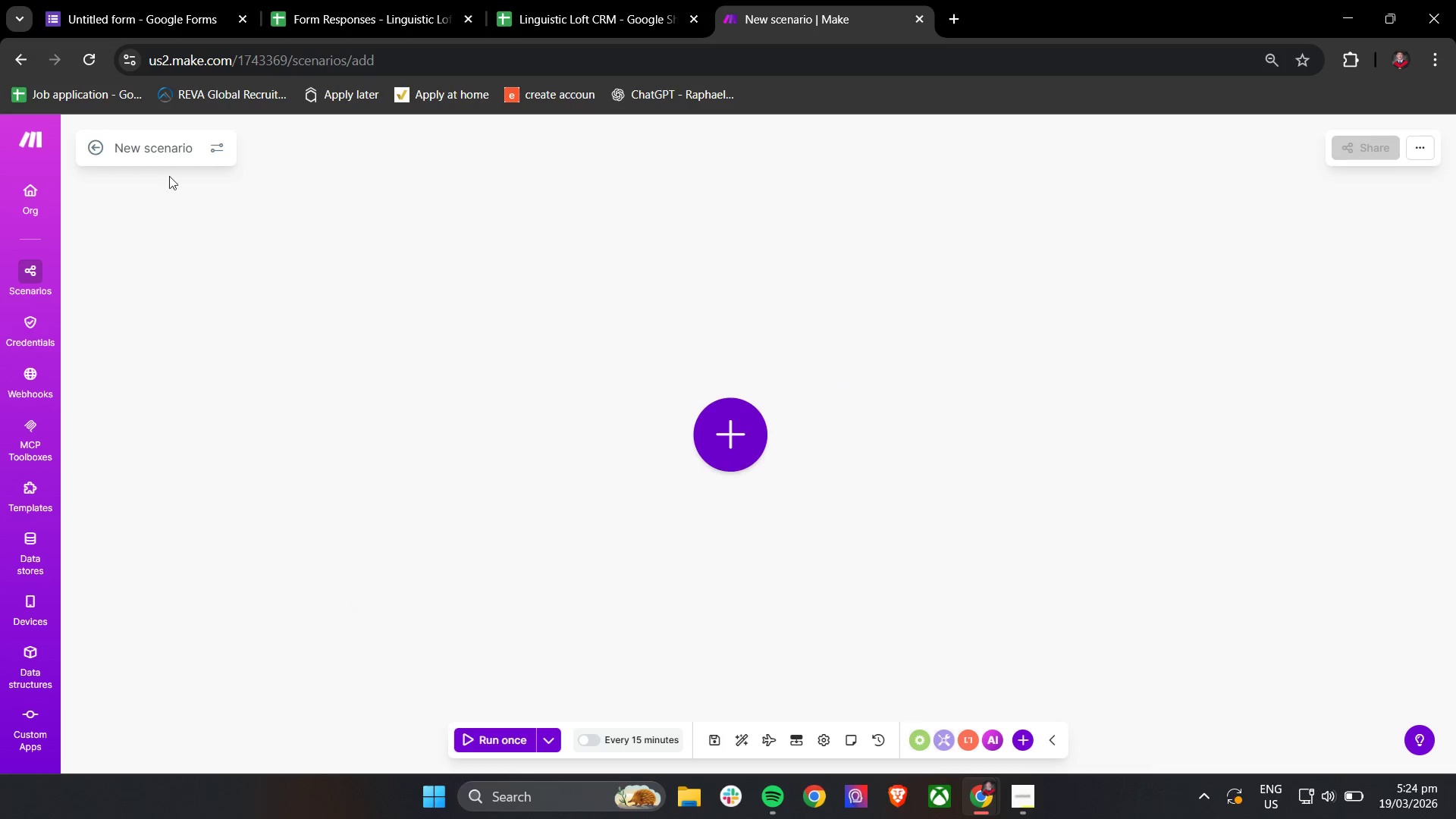 
left_click([163, 148])
 